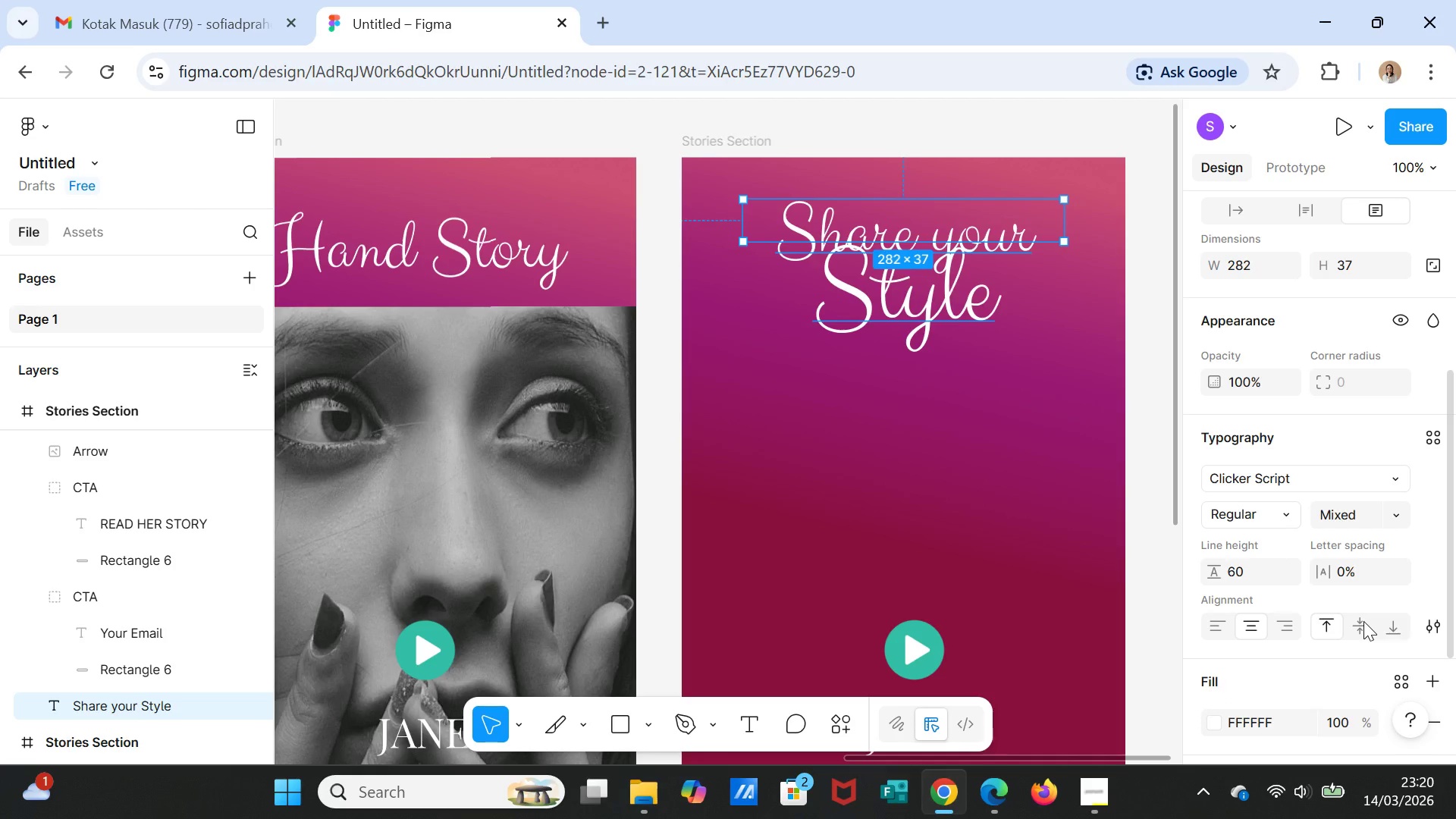 
scroll: coordinate [1099, 482], scroll_direction: up, amount: 2.0
 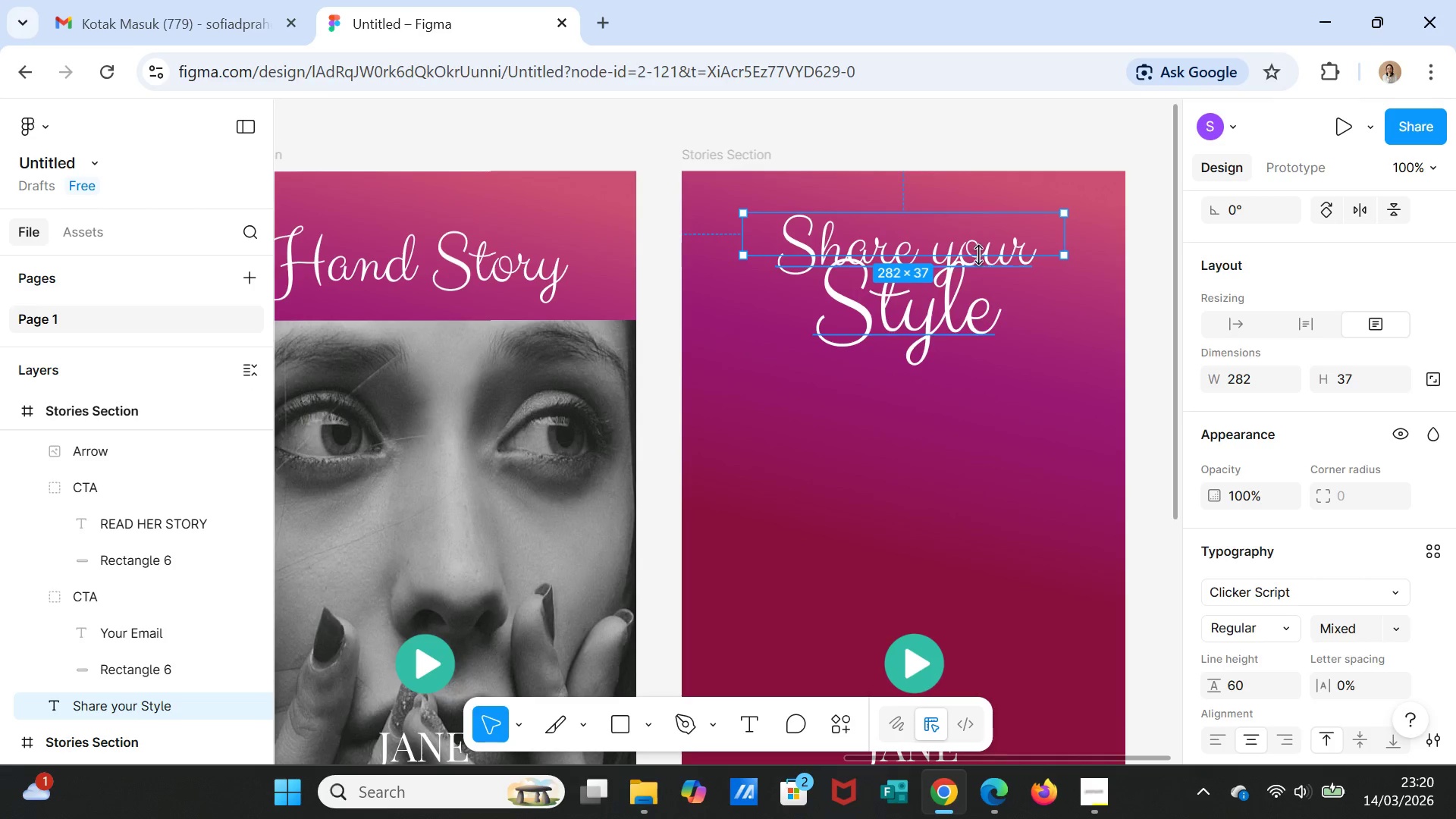 
double_click([978, 254])
 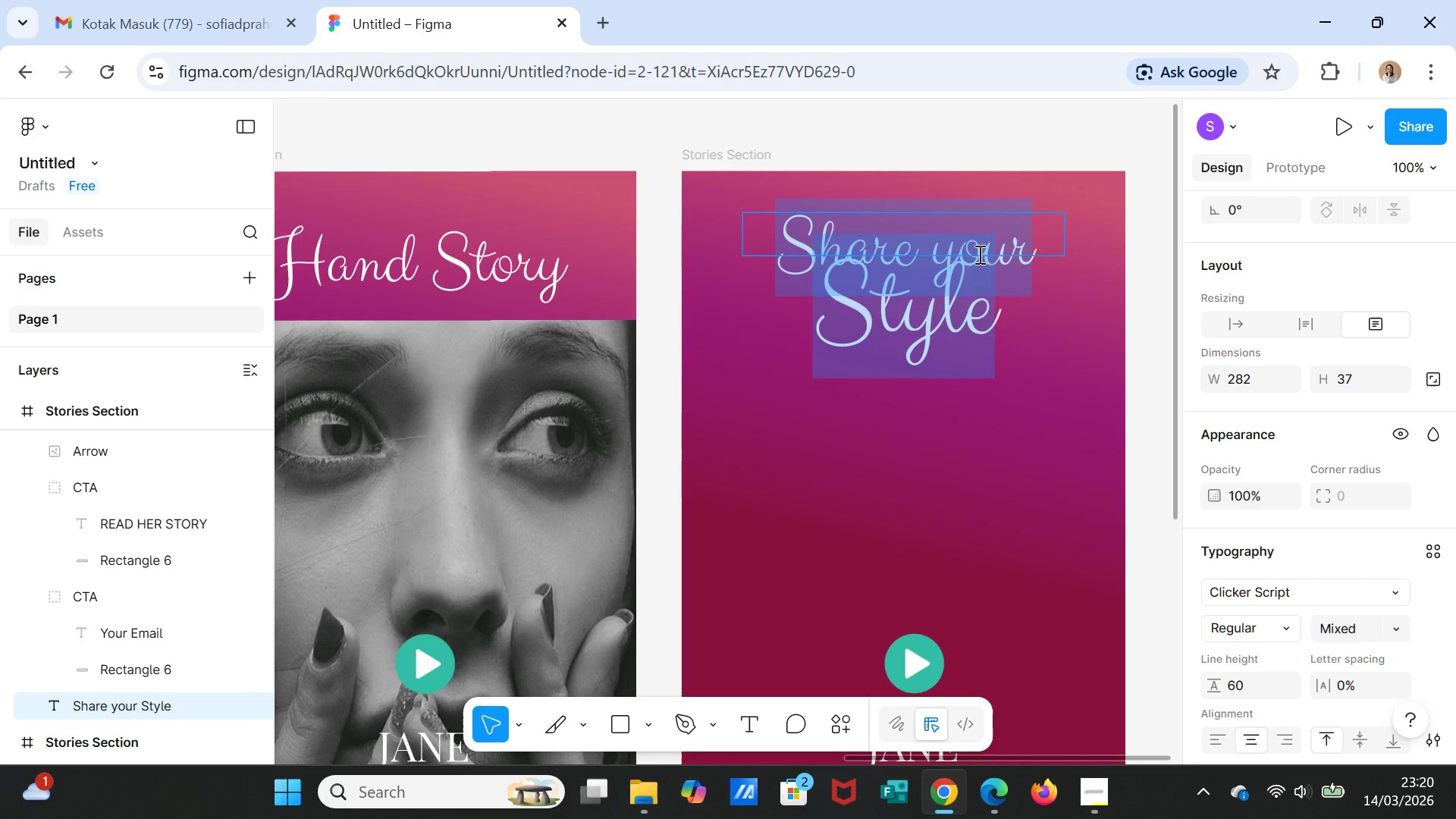 
triple_click([978, 254])
 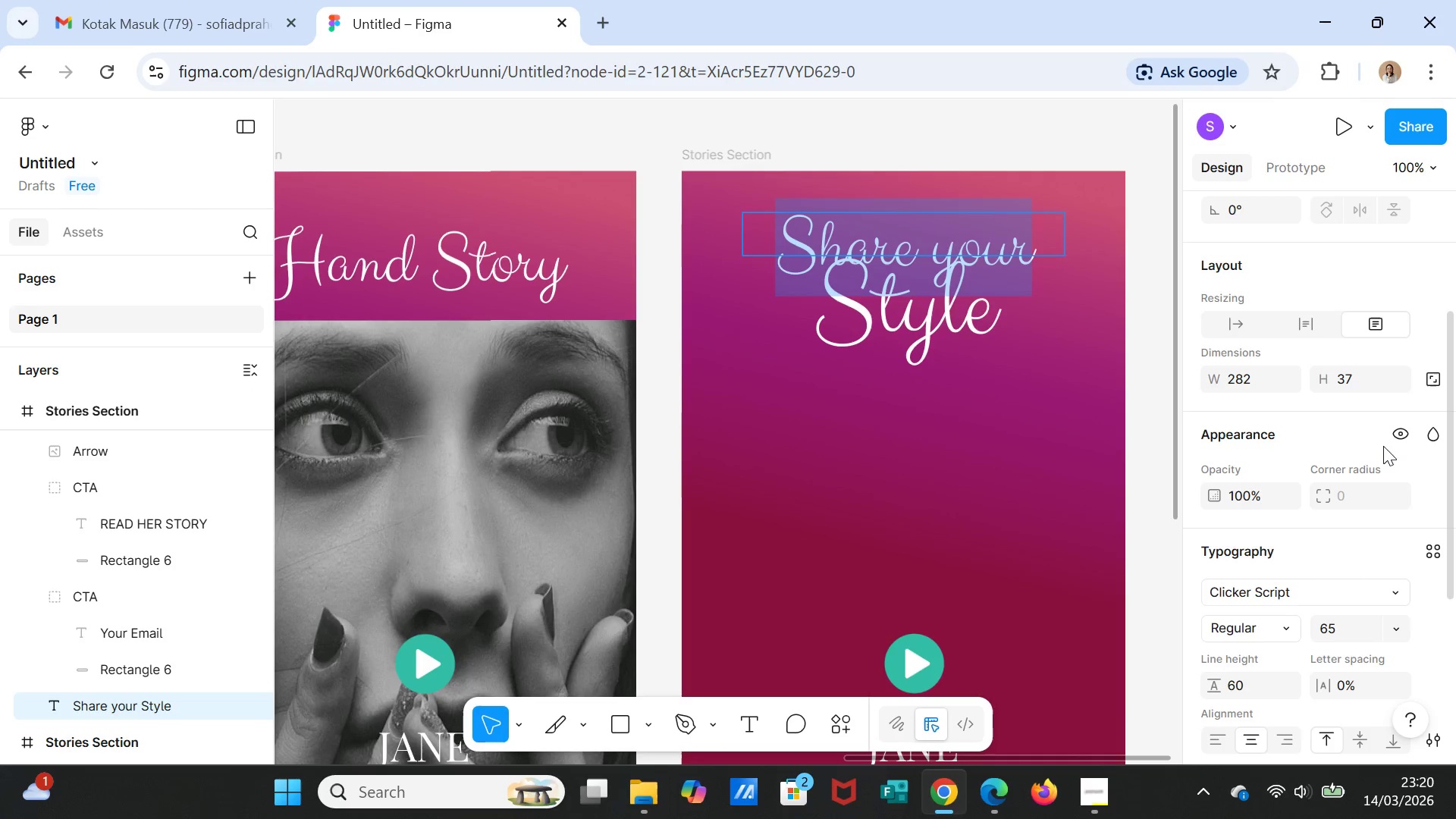 
scroll: coordinate [1424, 613], scroll_direction: down, amount: 2.0
 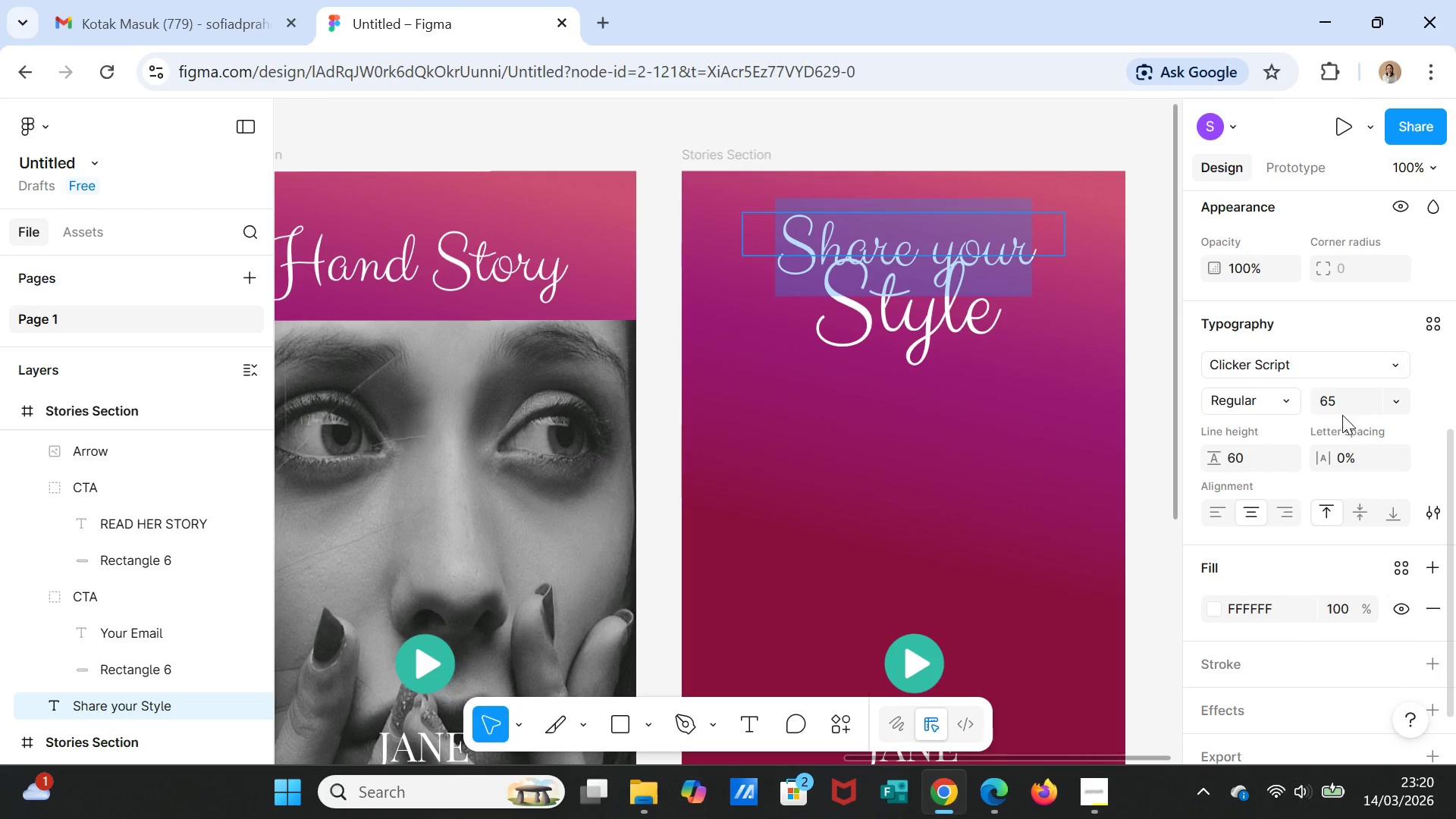 
left_click([1341, 406])
 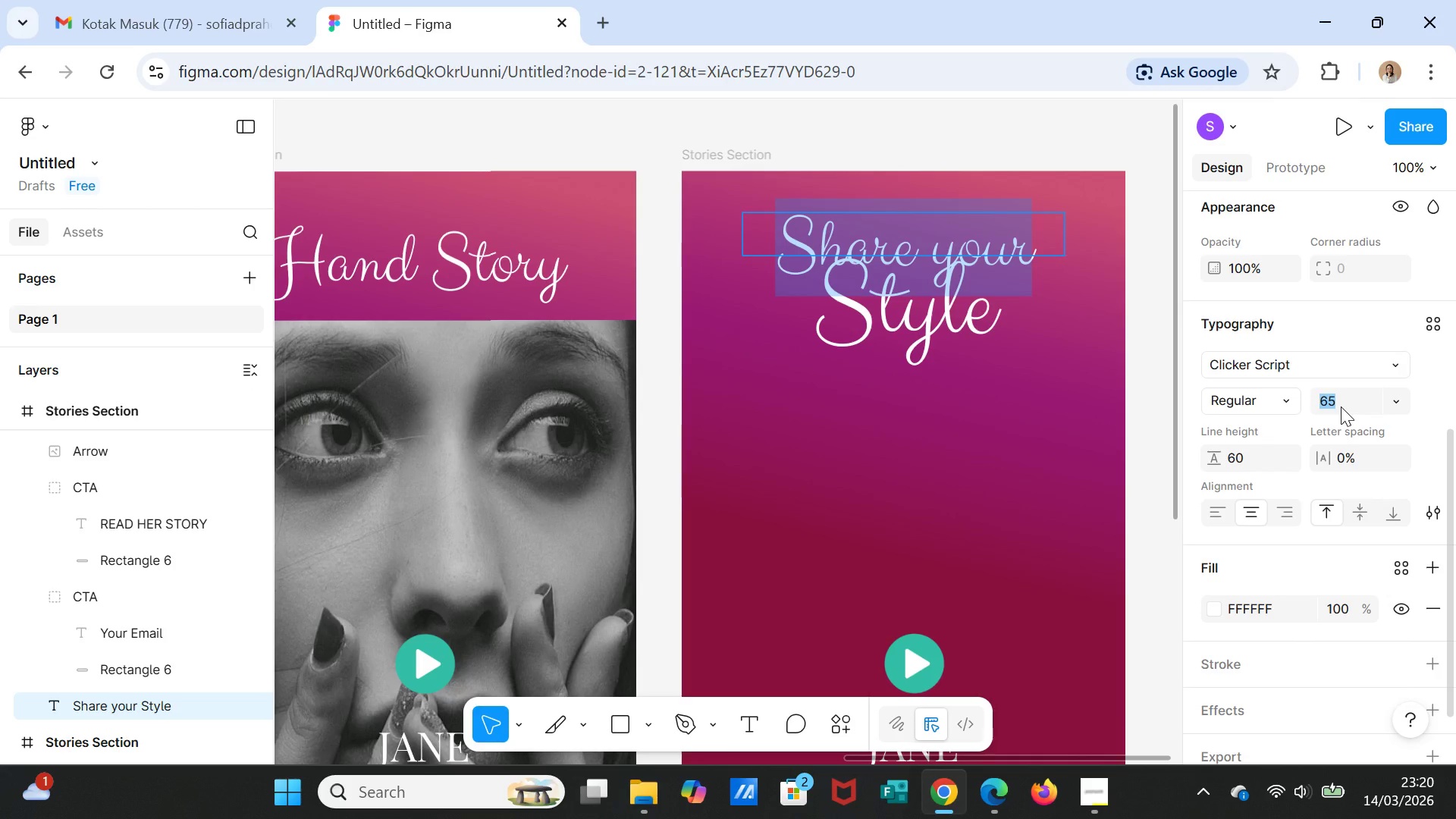 
type(37)
 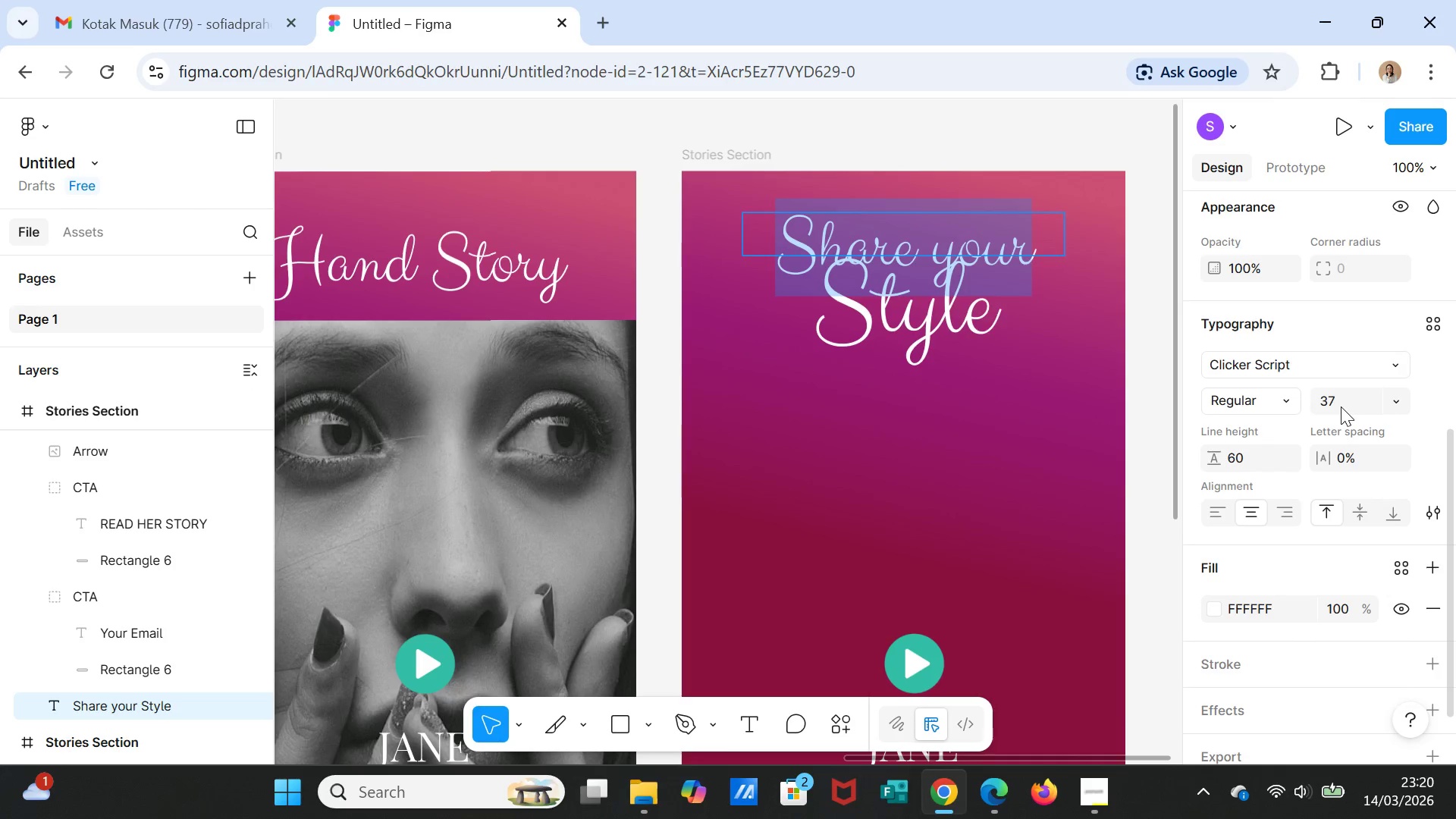 
key(Enter)
 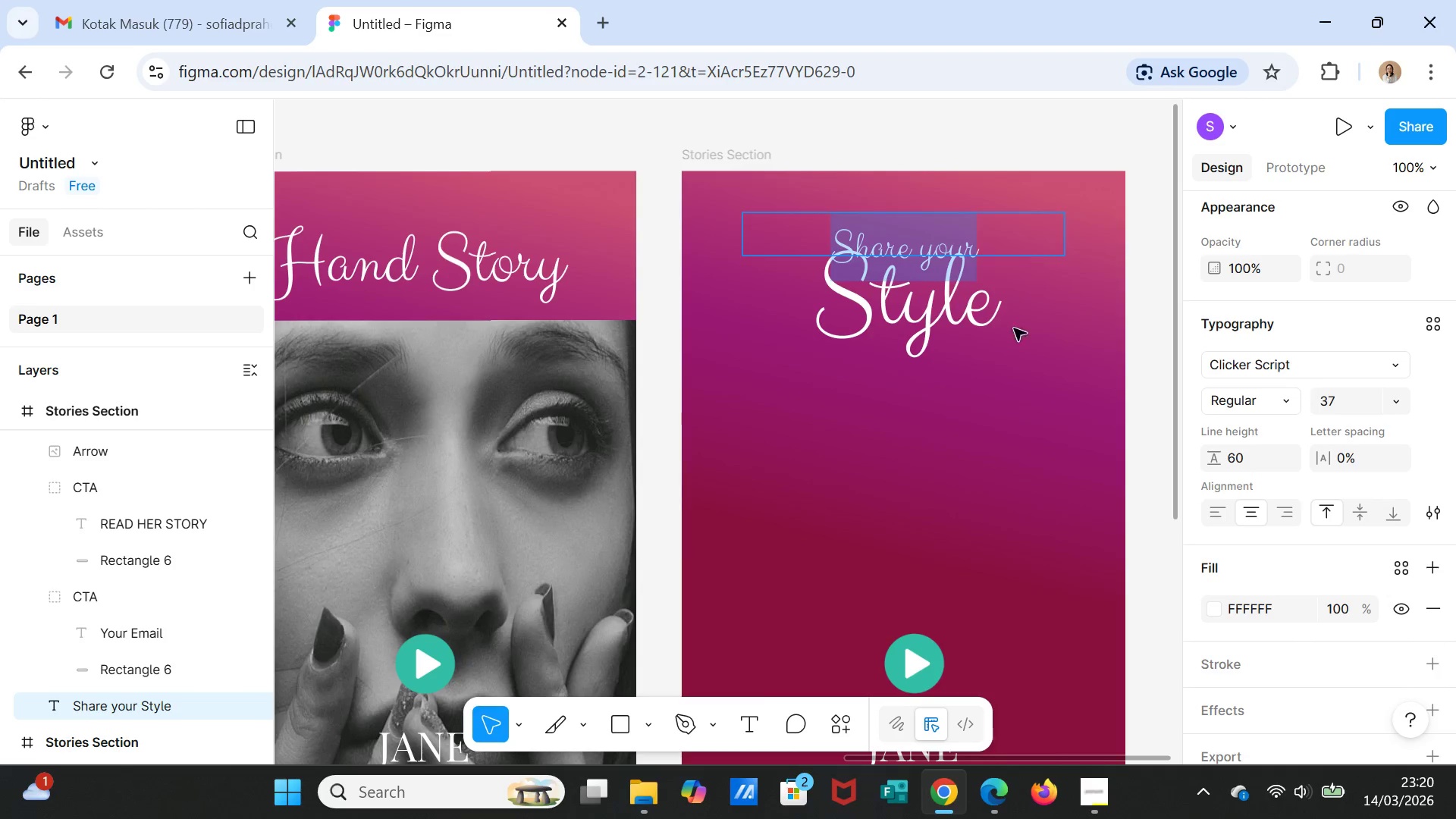 
left_click([999, 412])
 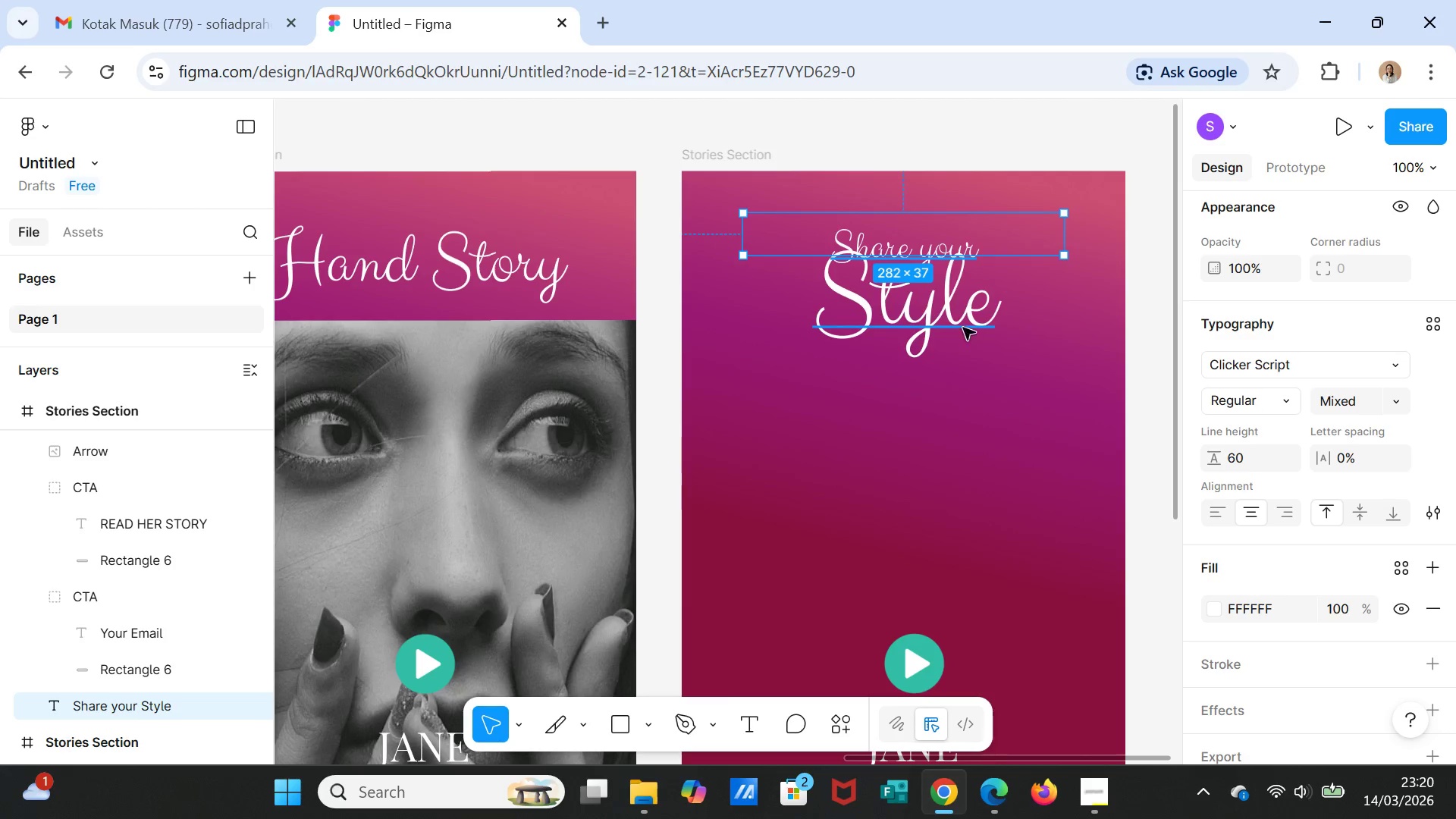 
left_click([963, 327])
 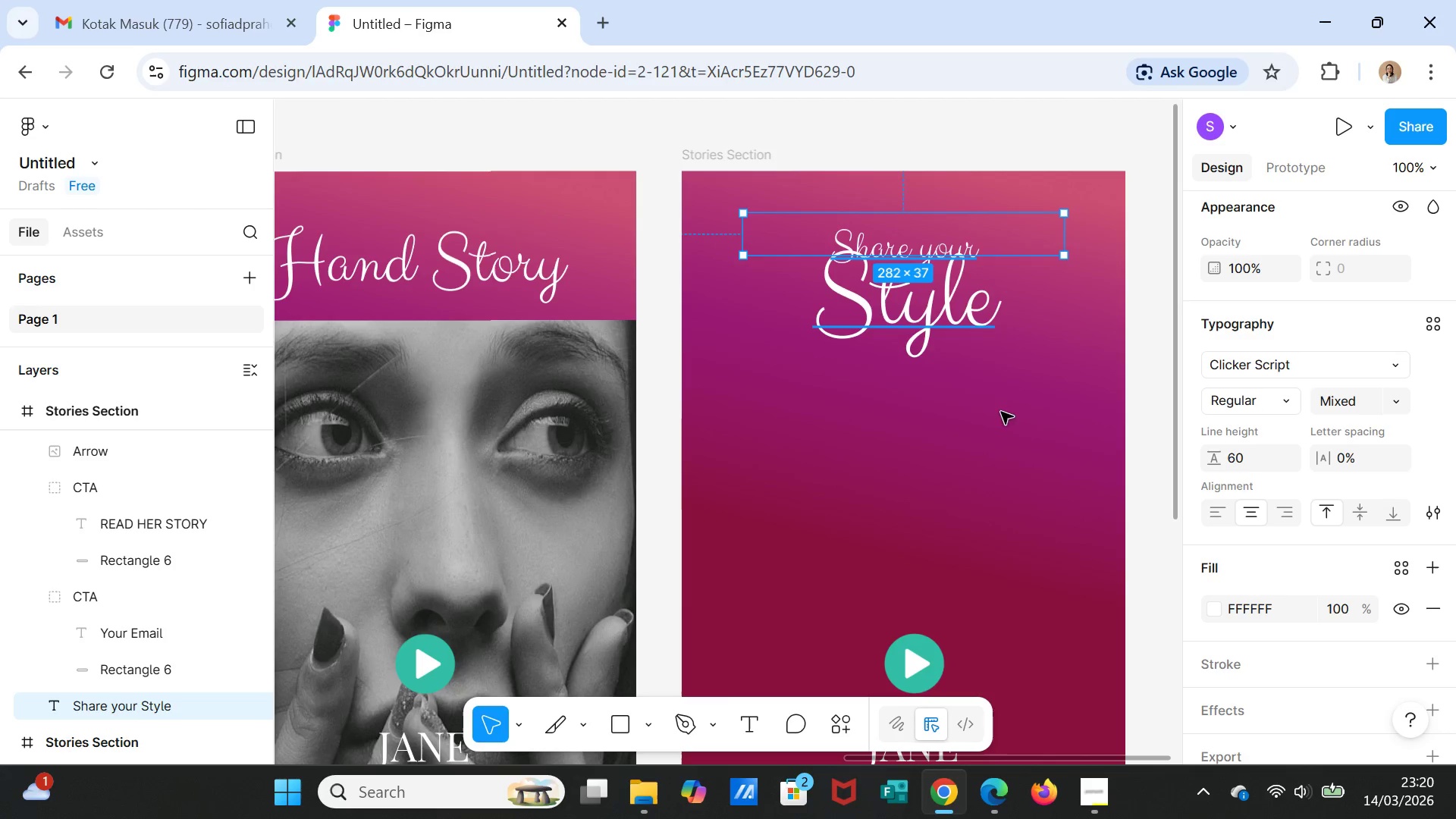 
left_click([1007, 428])
 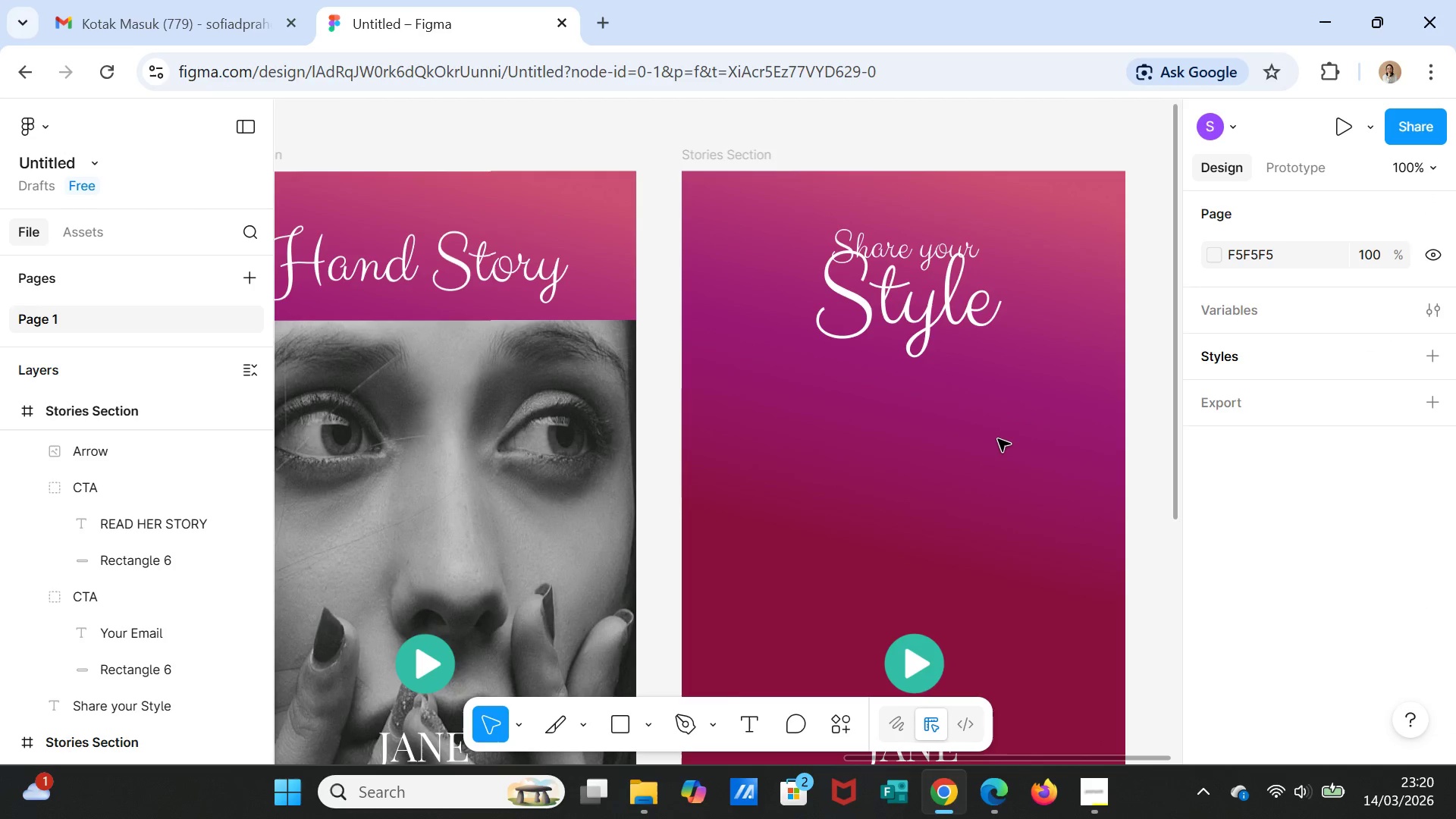 
left_click([948, 322])
 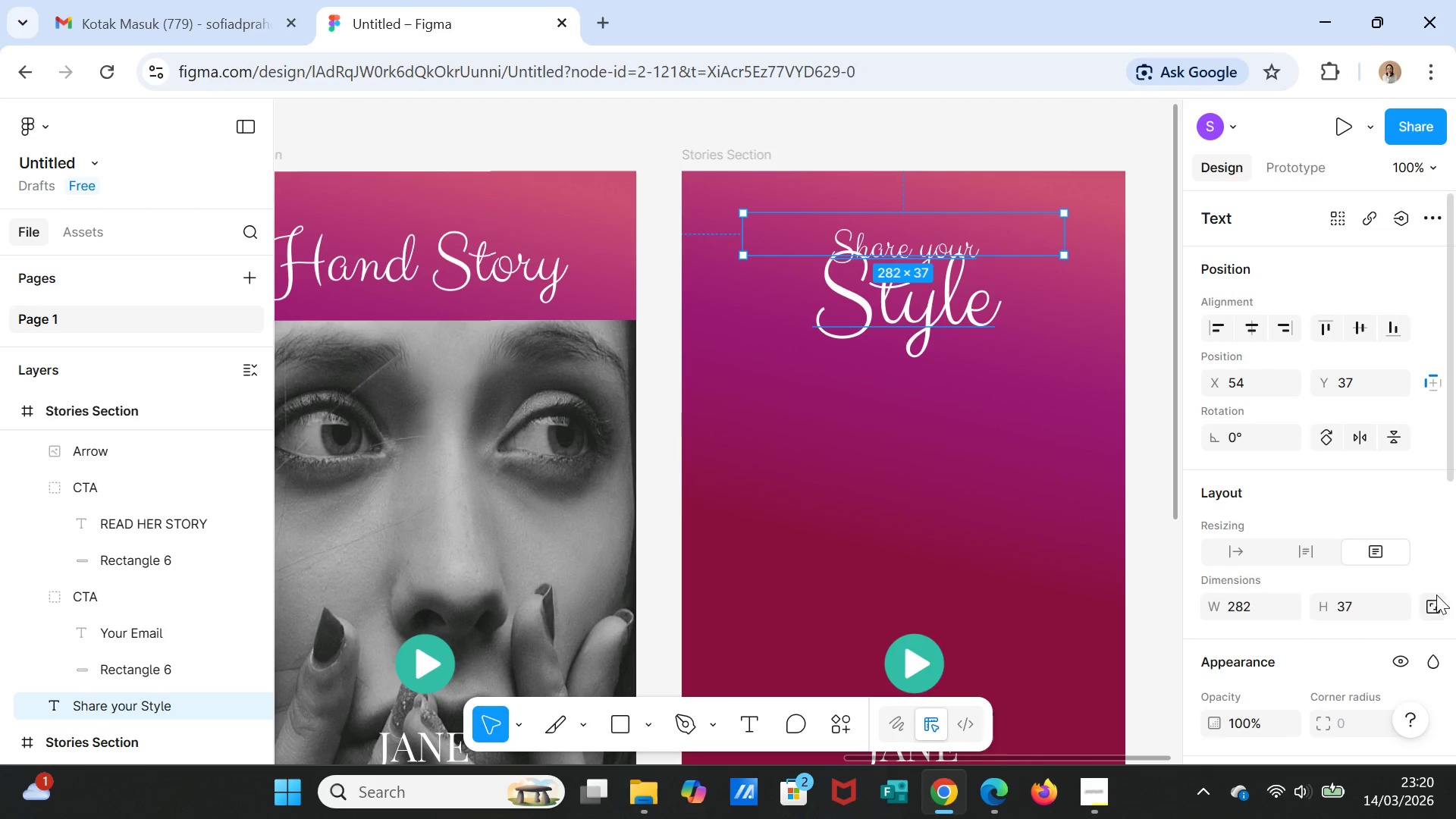 
scroll: coordinate [1413, 583], scroll_direction: down, amount: 3.0
 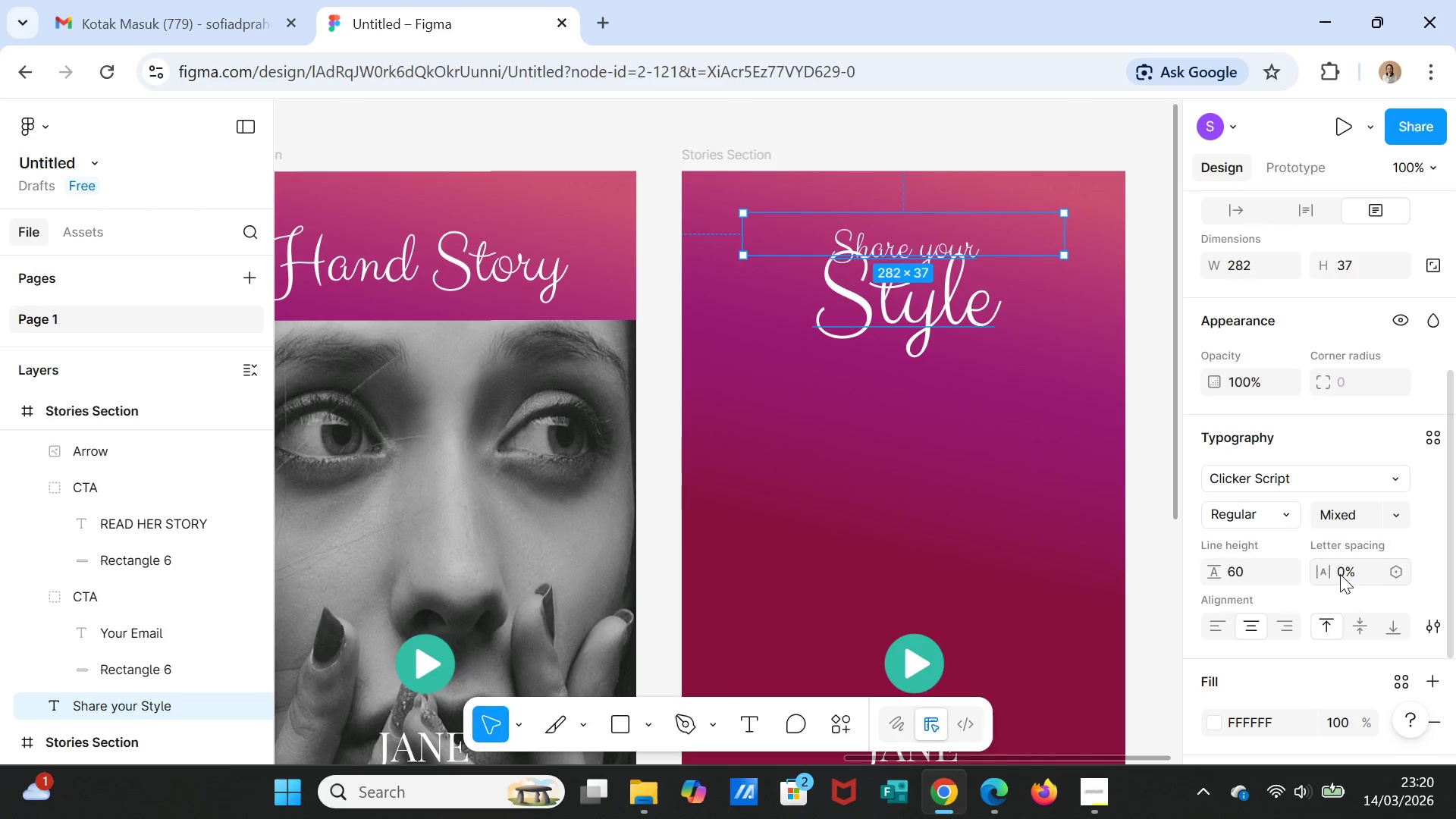 
left_click([1249, 569])
 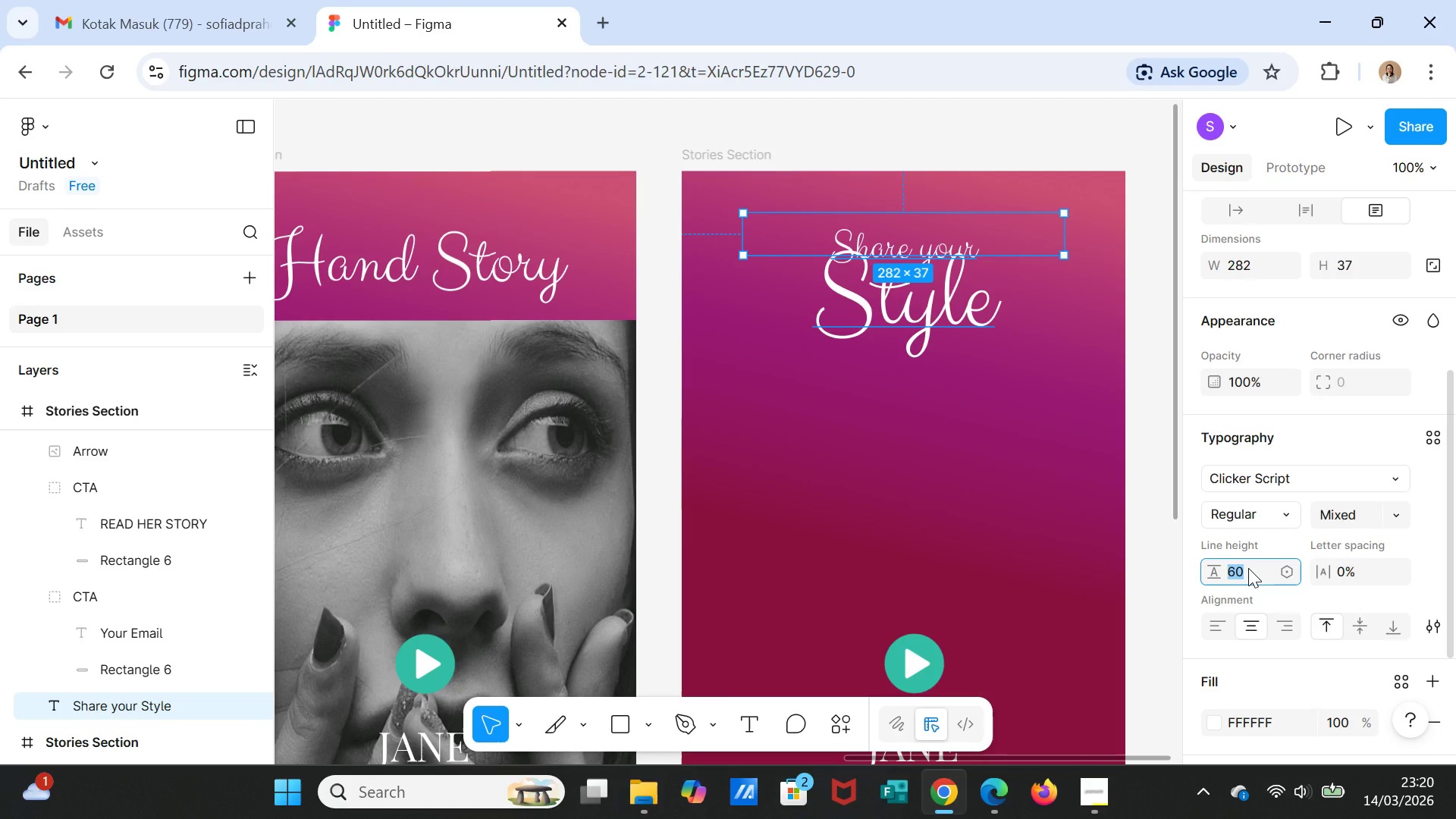 
type(64)
 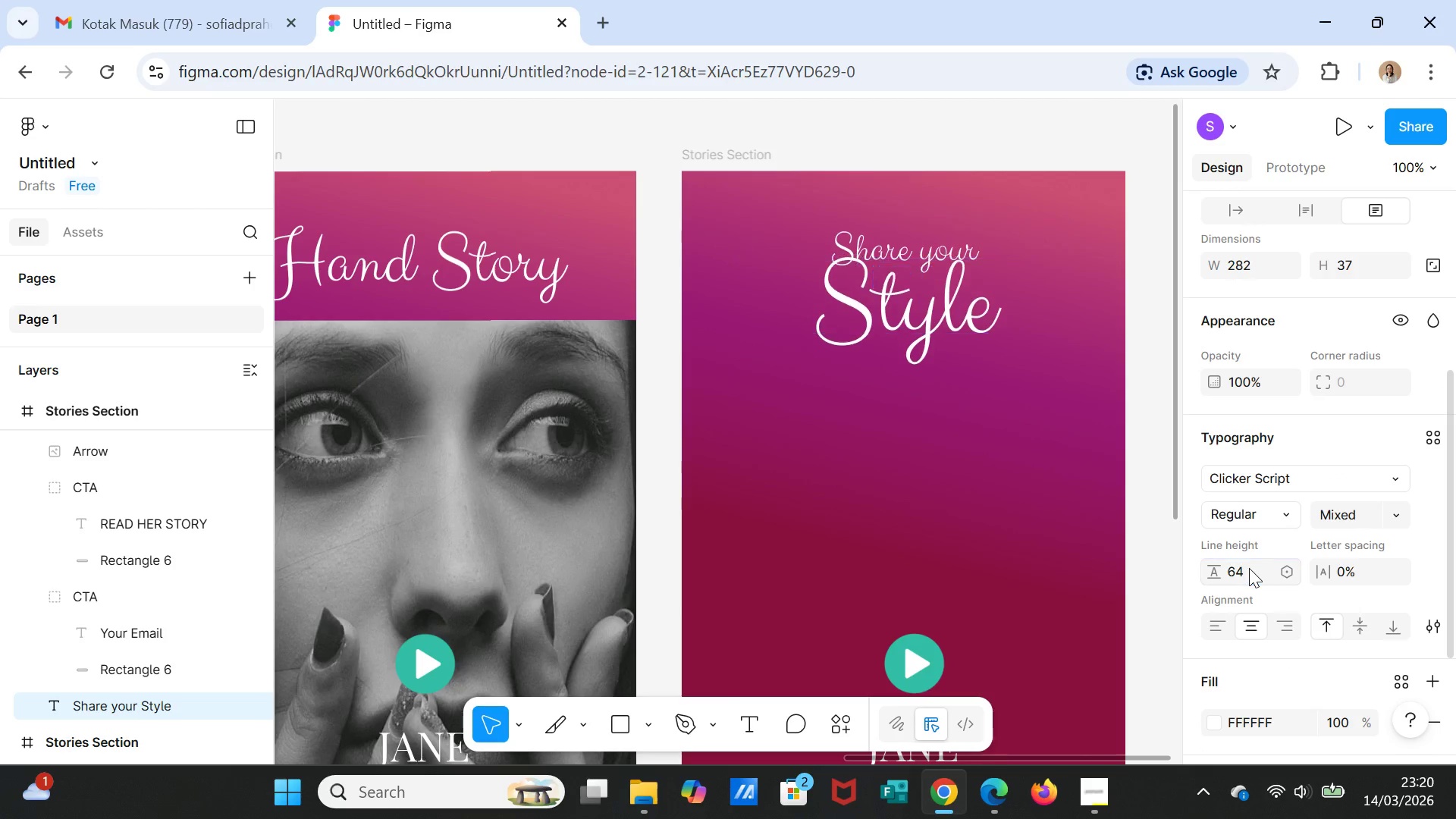 
key(Enter)
 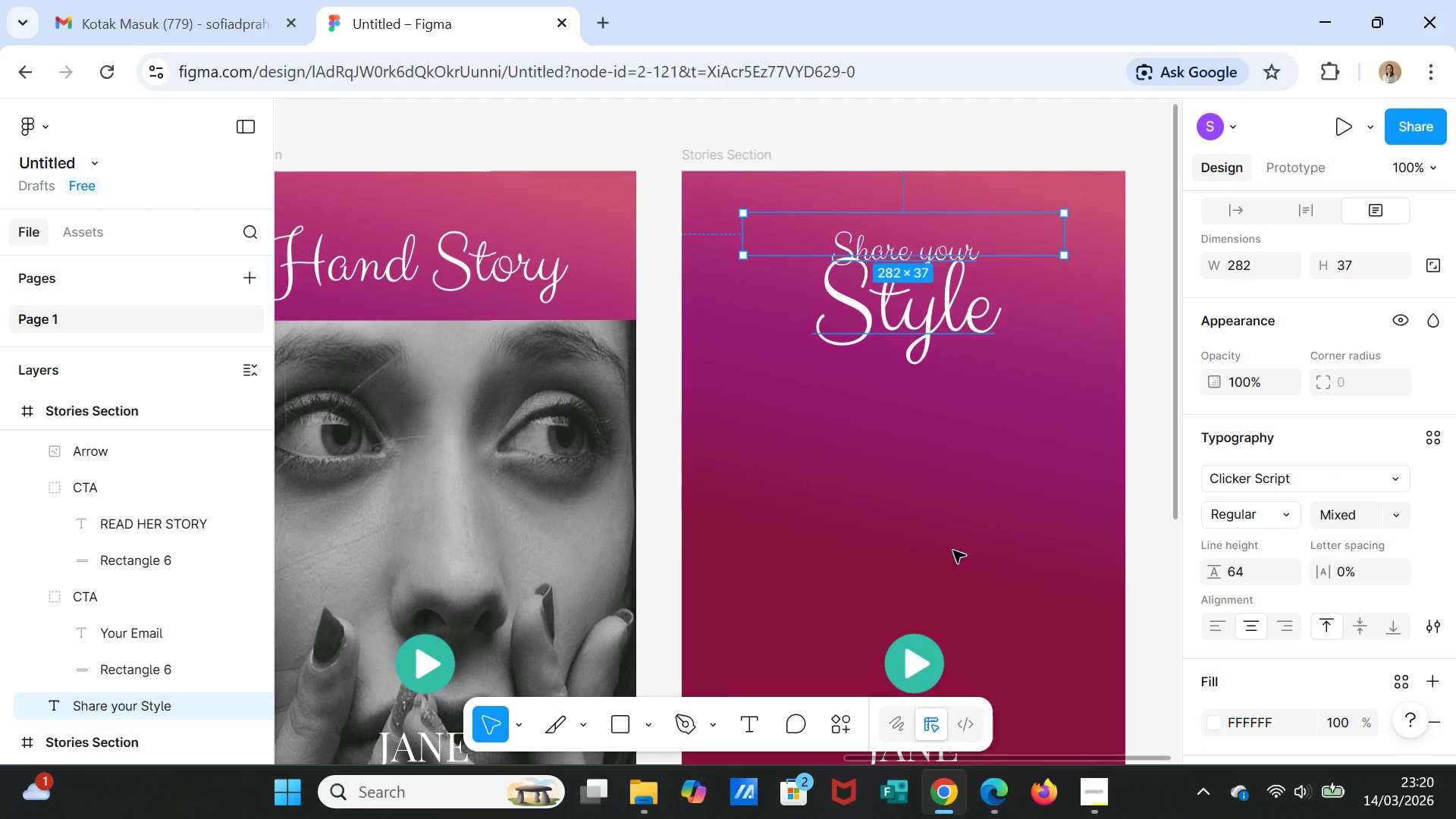 
left_click([956, 468])
 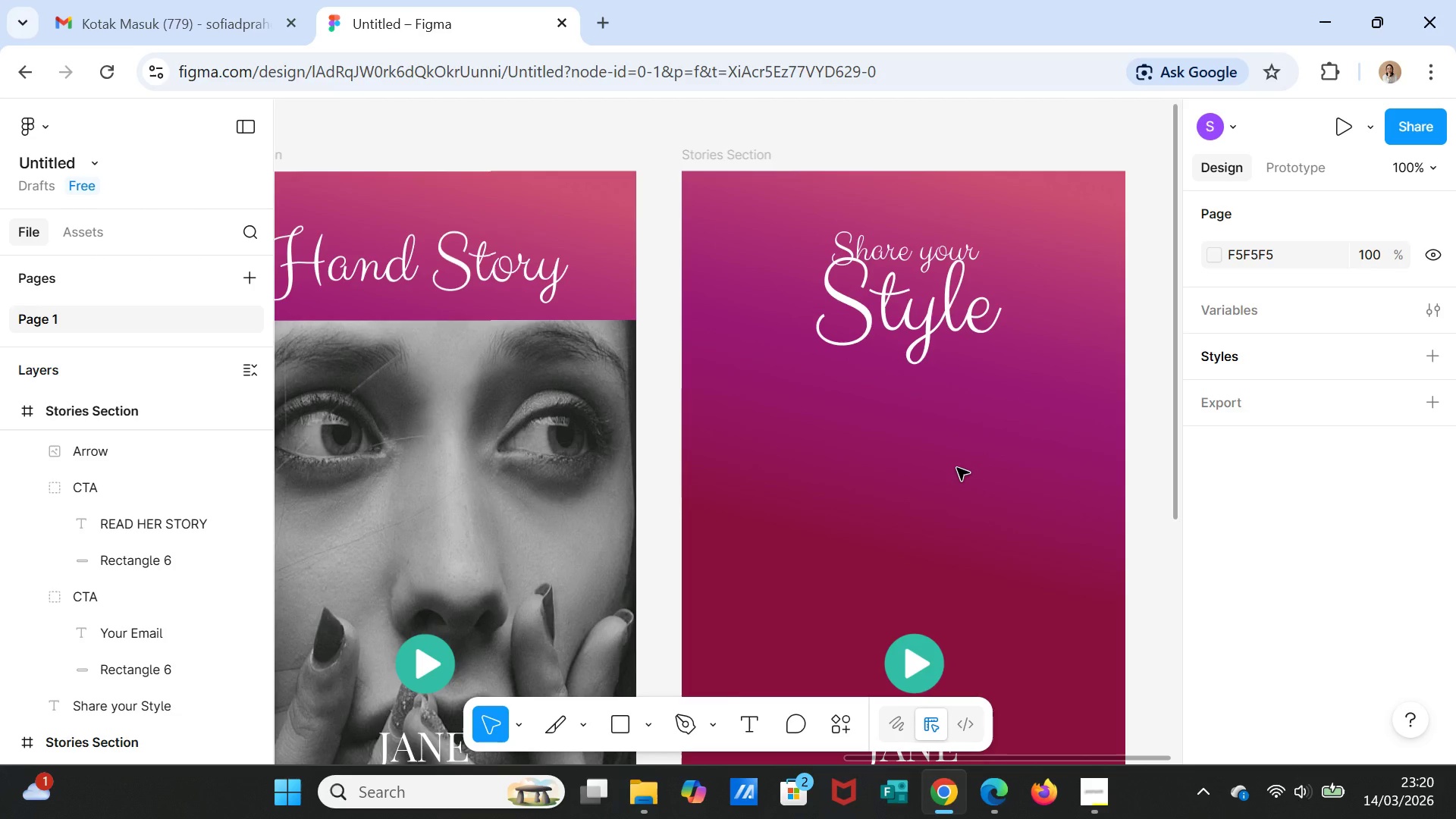 
scroll: coordinate [988, 544], scroll_direction: down, amount: 4.0
 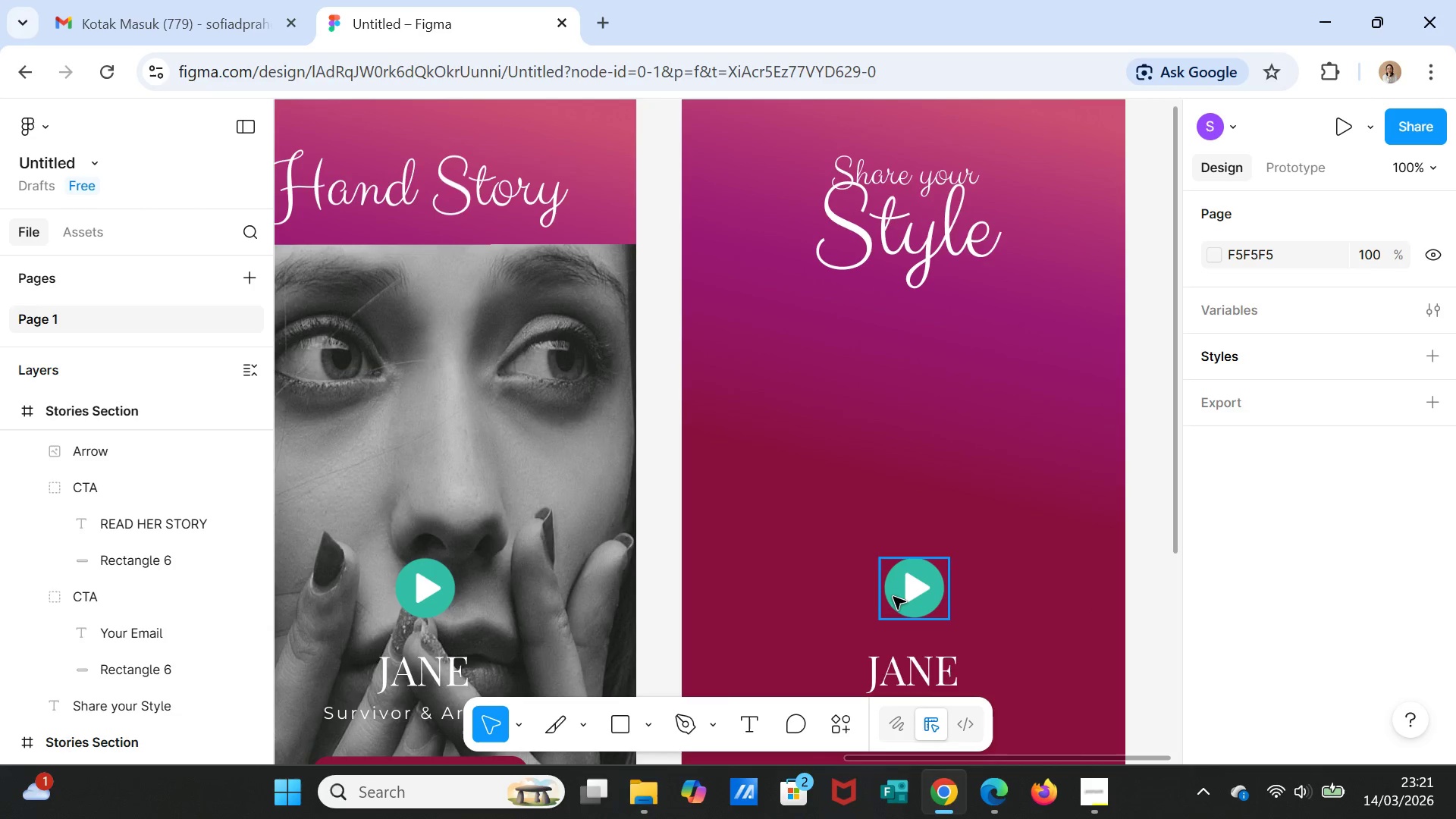 
left_click([893, 597])
 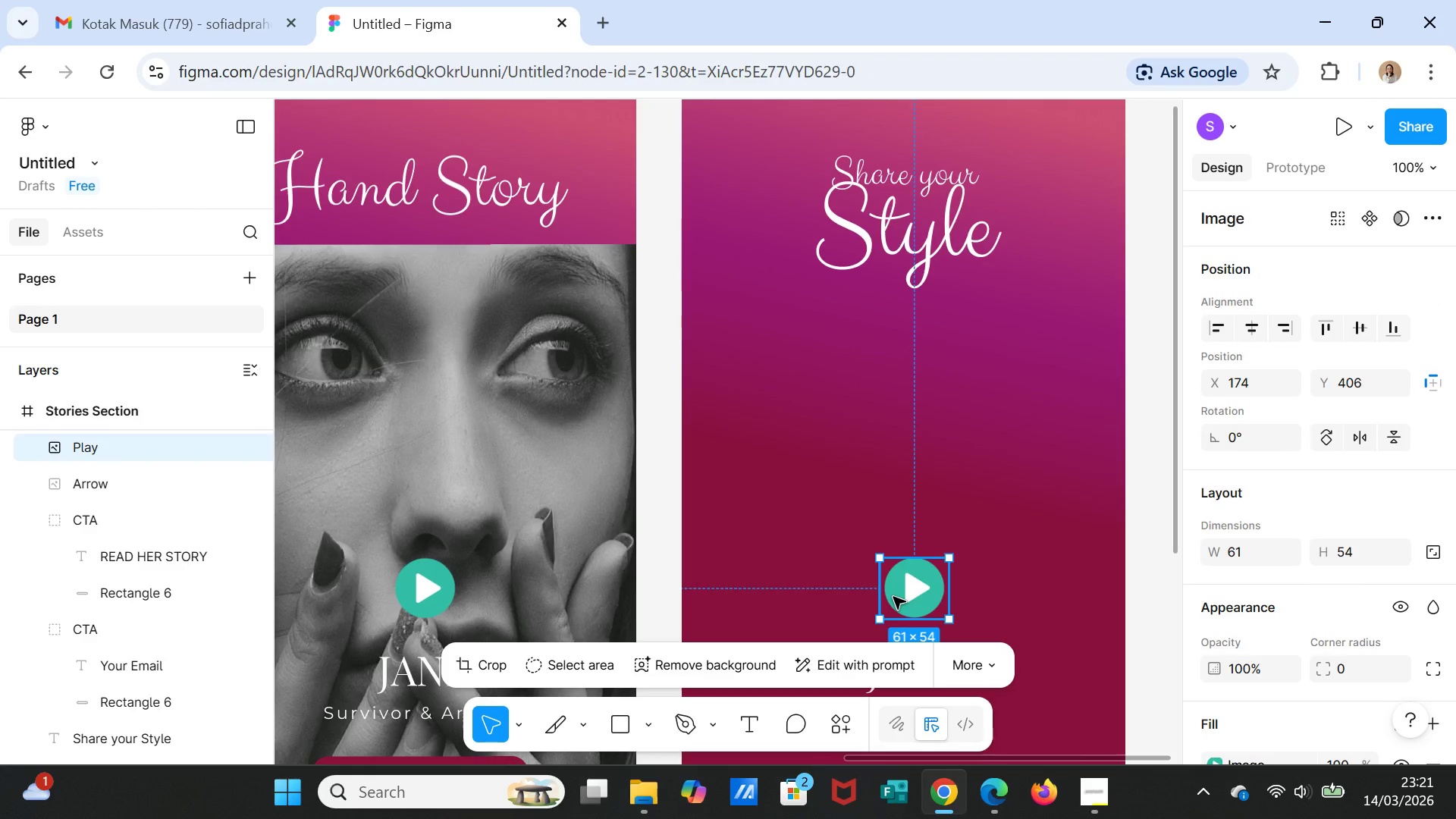 
key(Delete)
 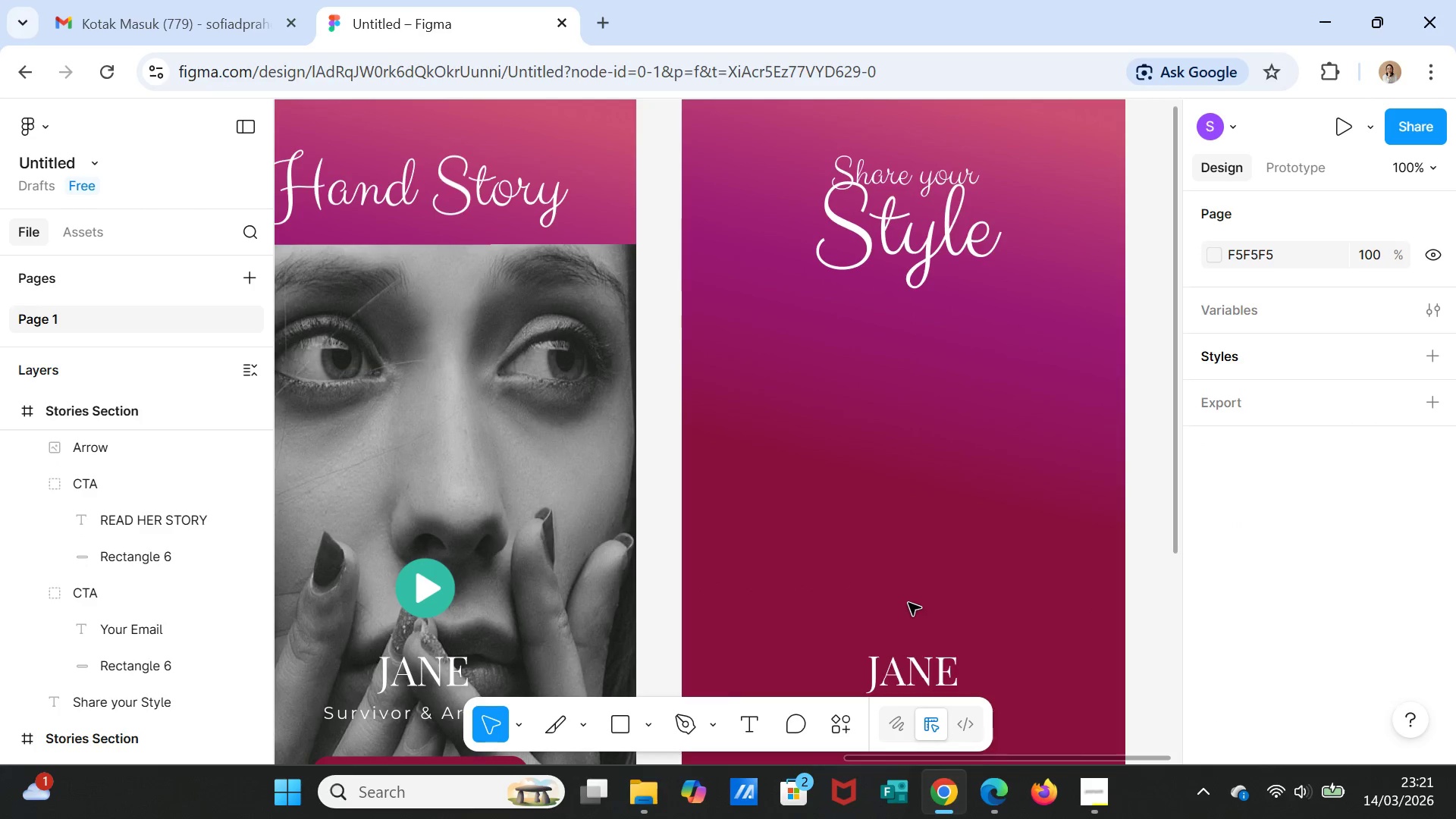 
scroll: coordinate [909, 592], scroll_direction: down, amount: 3.0
 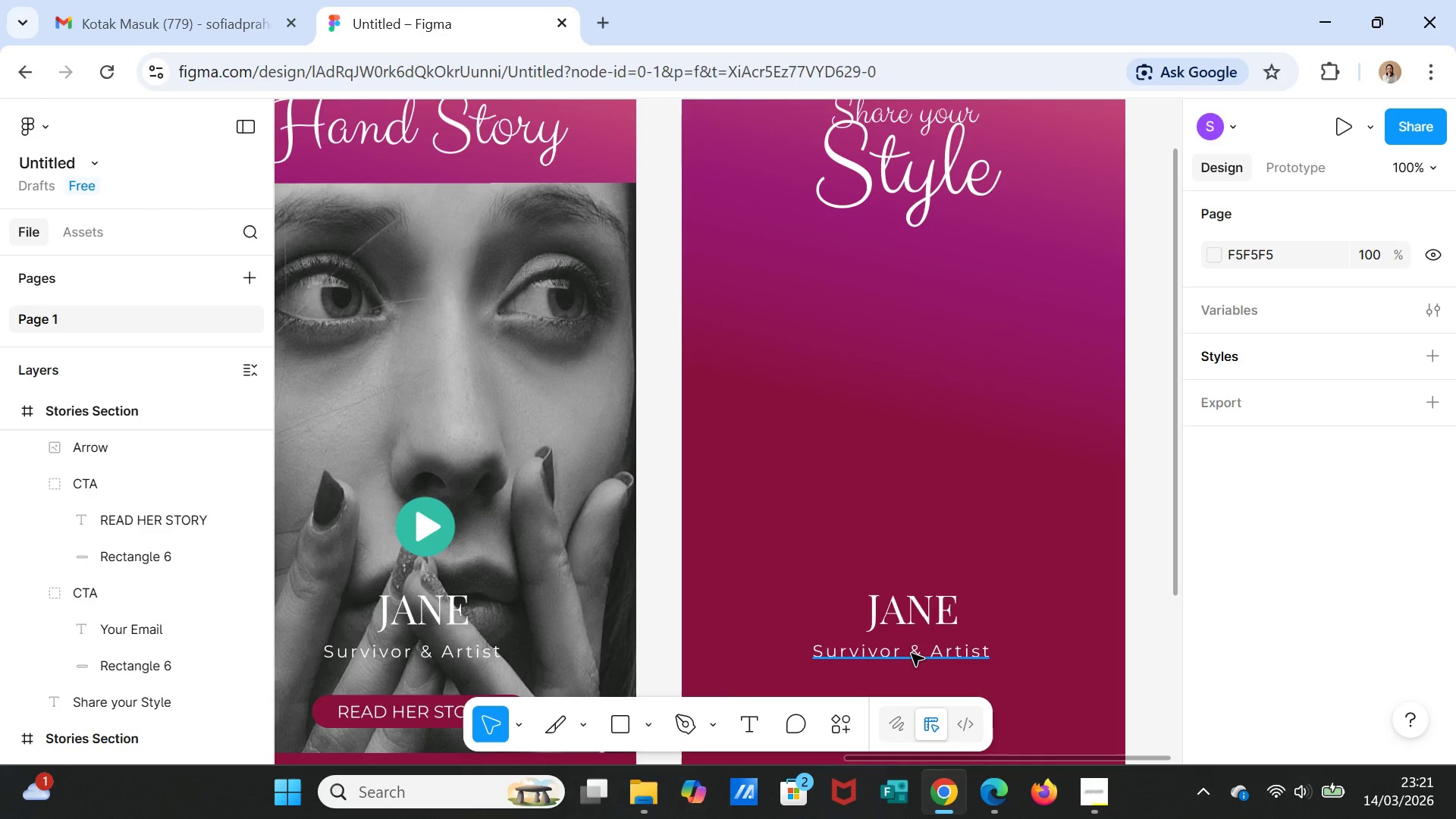 
left_click([912, 654])
 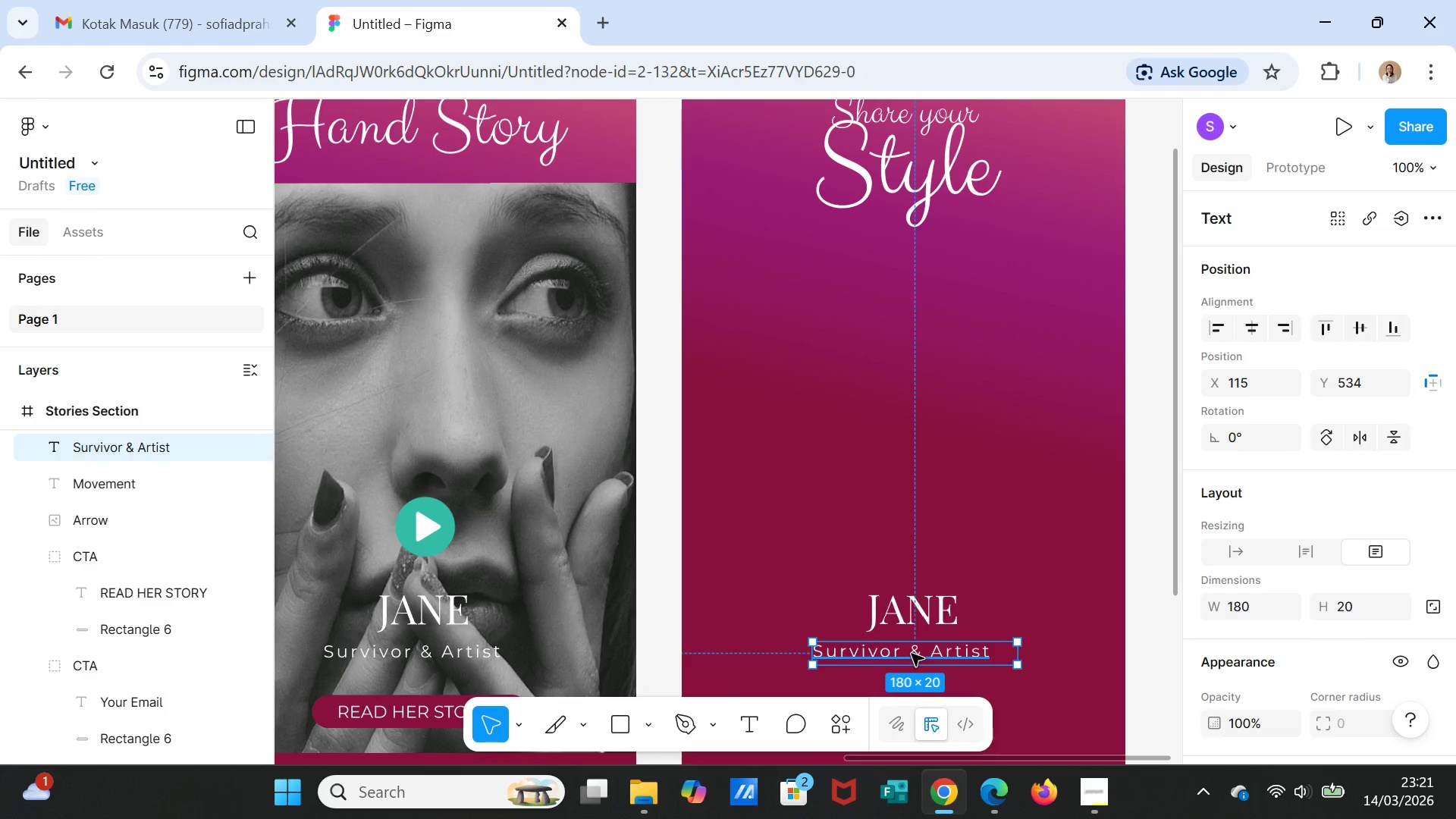 
left_click_drag(start_coordinate=[912, 654], to_coordinate=[890, 256])
 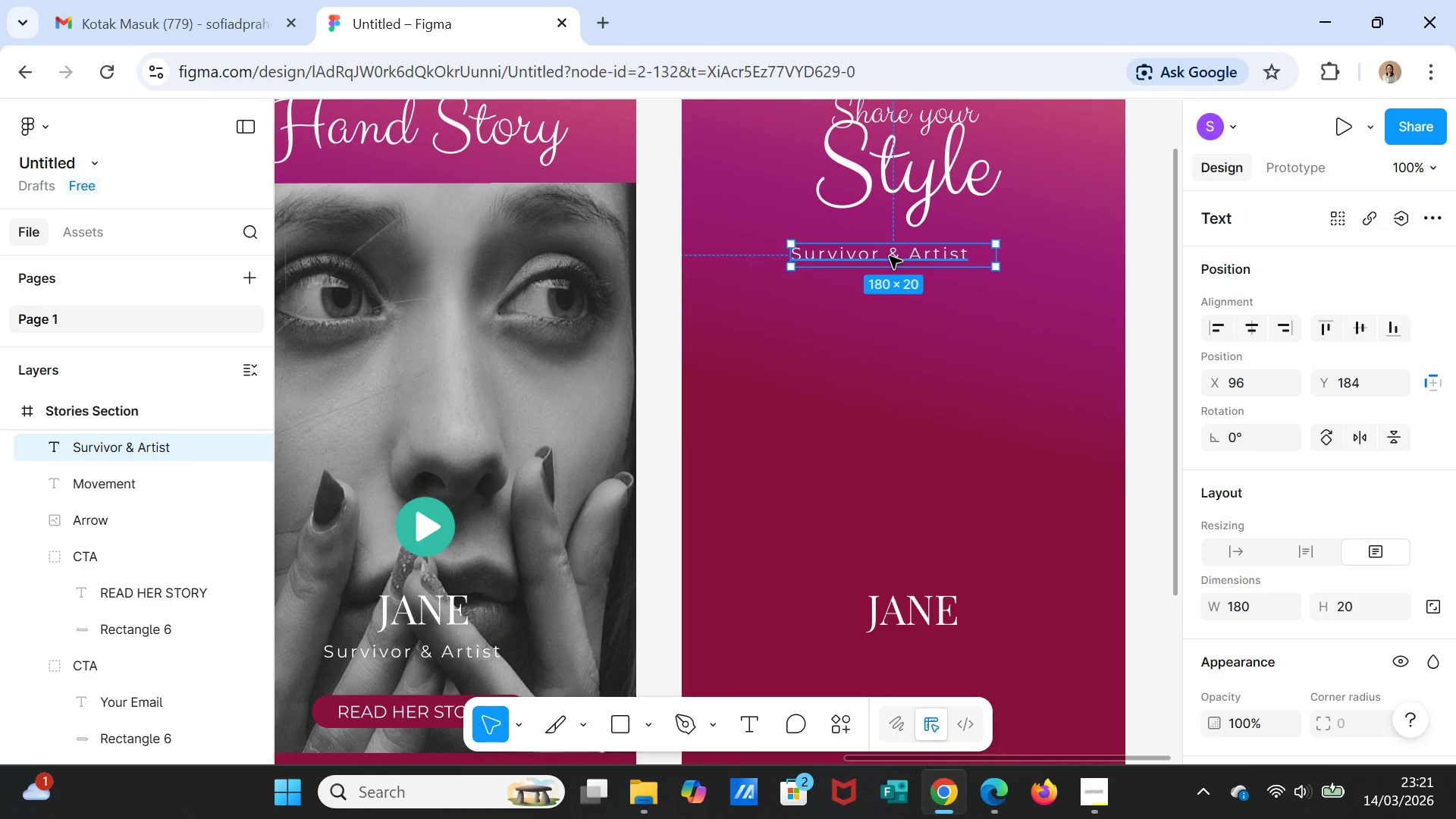 
double_click([890, 256])
 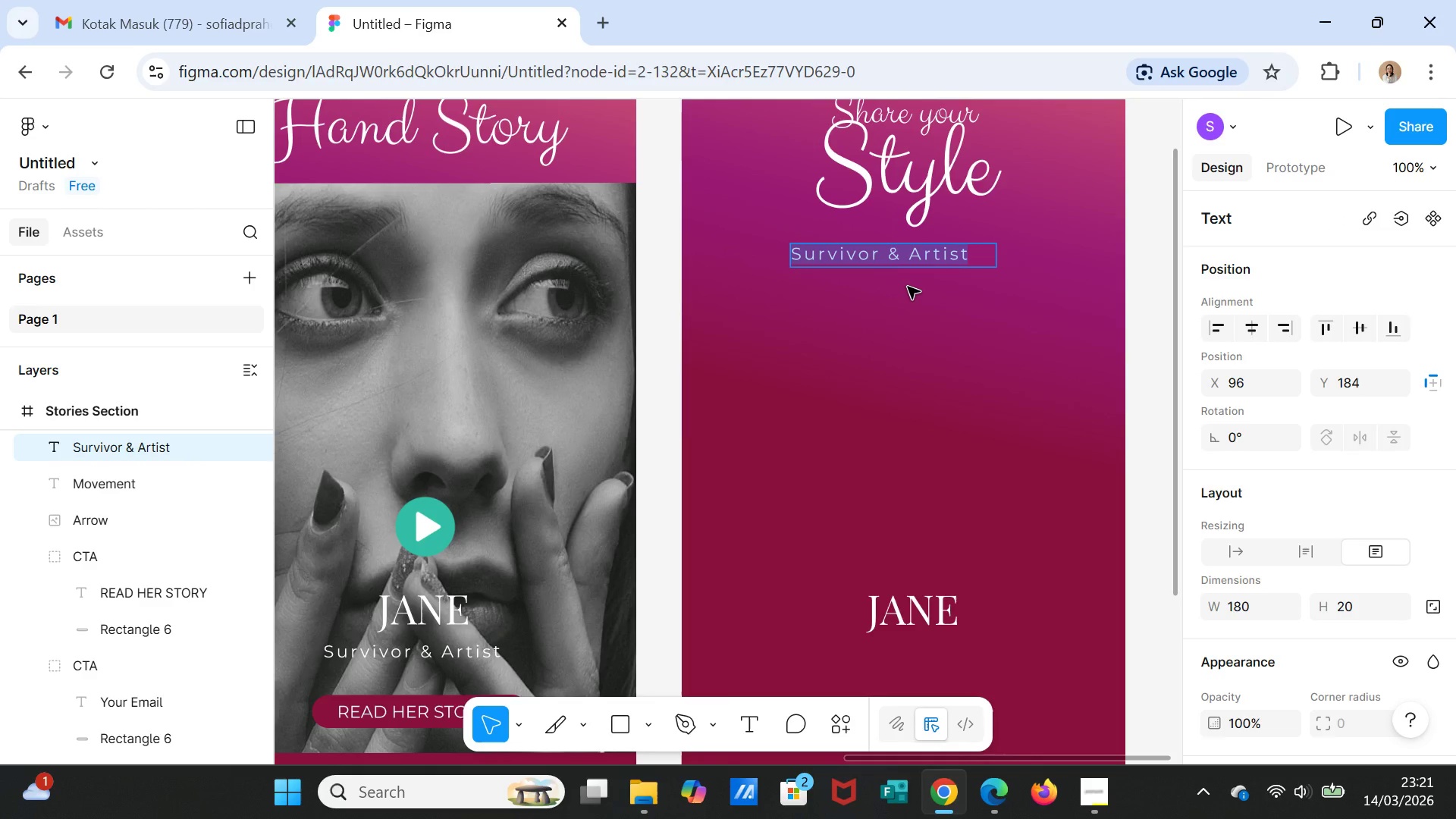 
type(#CelebrateEveryHand)
 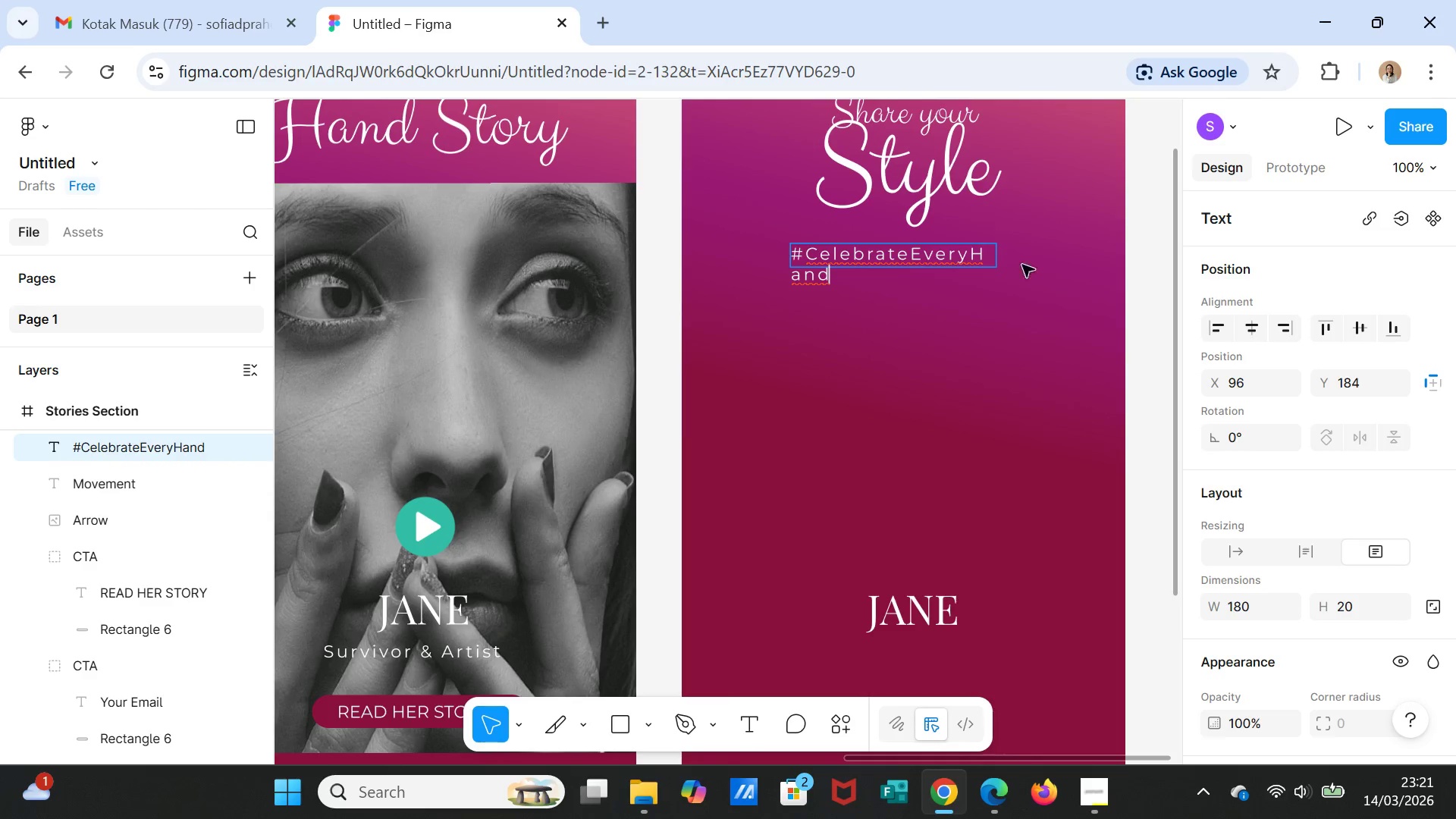 
left_click([1028, 292])
 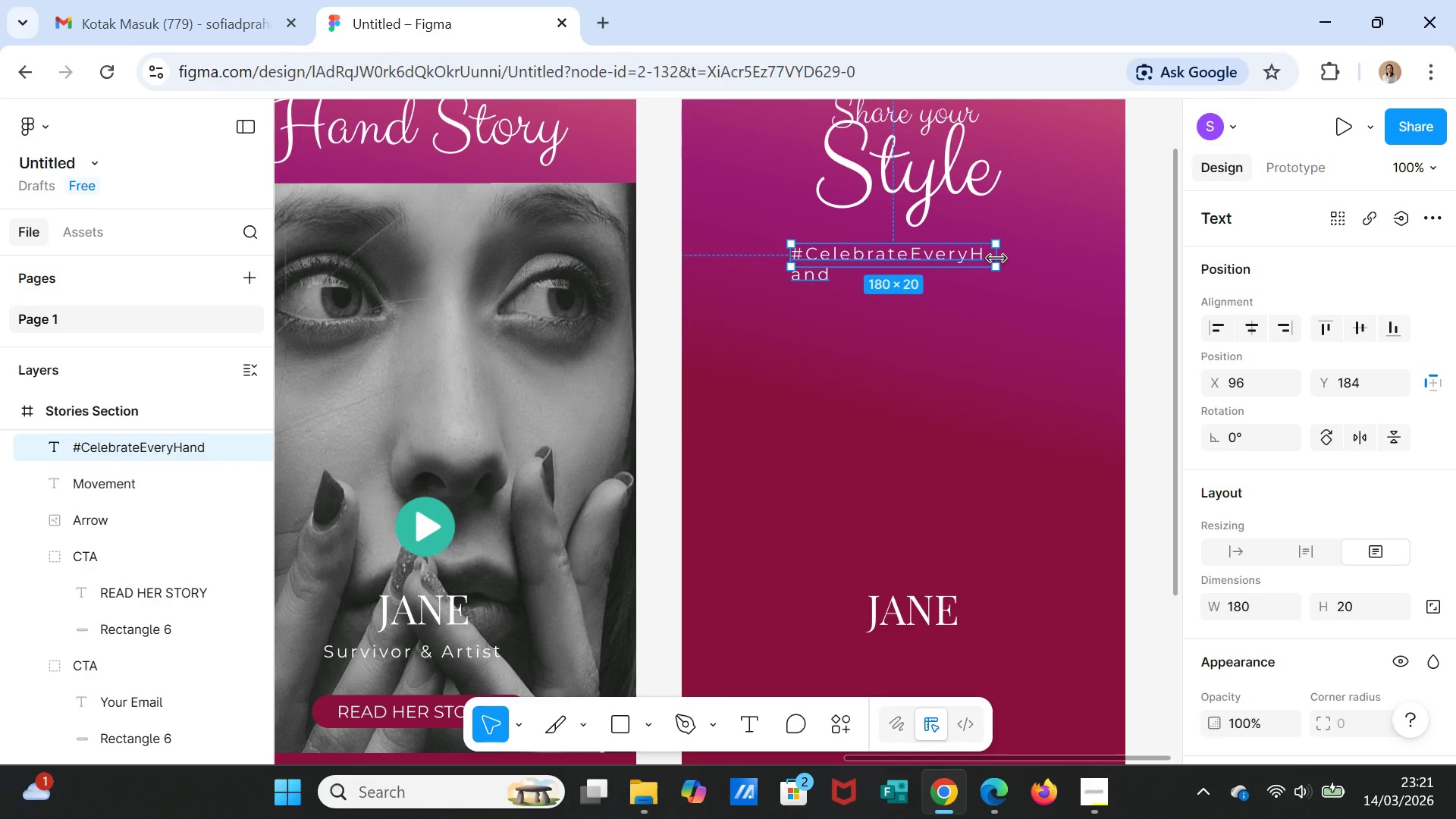 
left_click_drag(start_coordinate=[996, 259], to_coordinate=[1027, 256])
 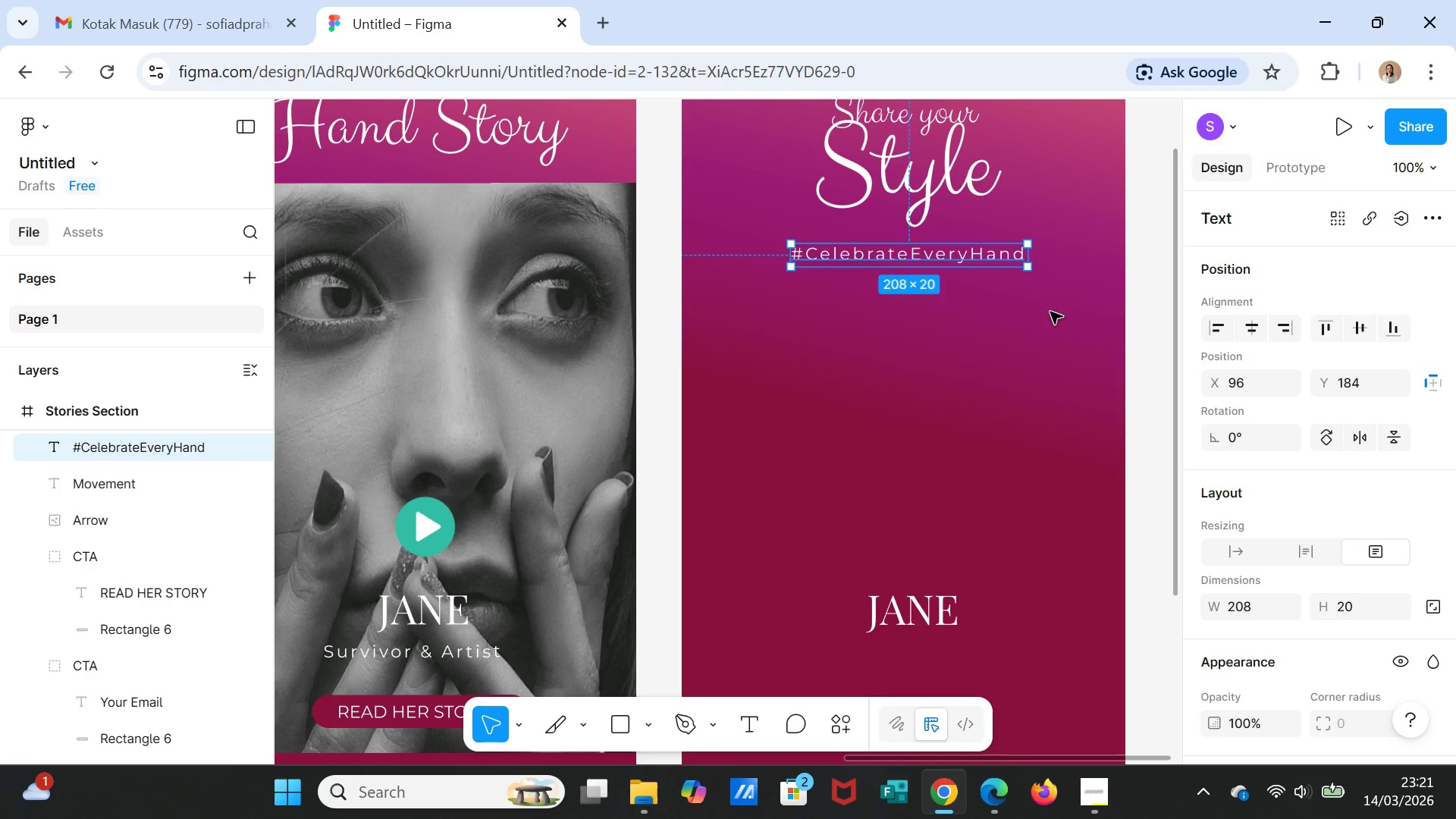 
left_click([1050, 312])
 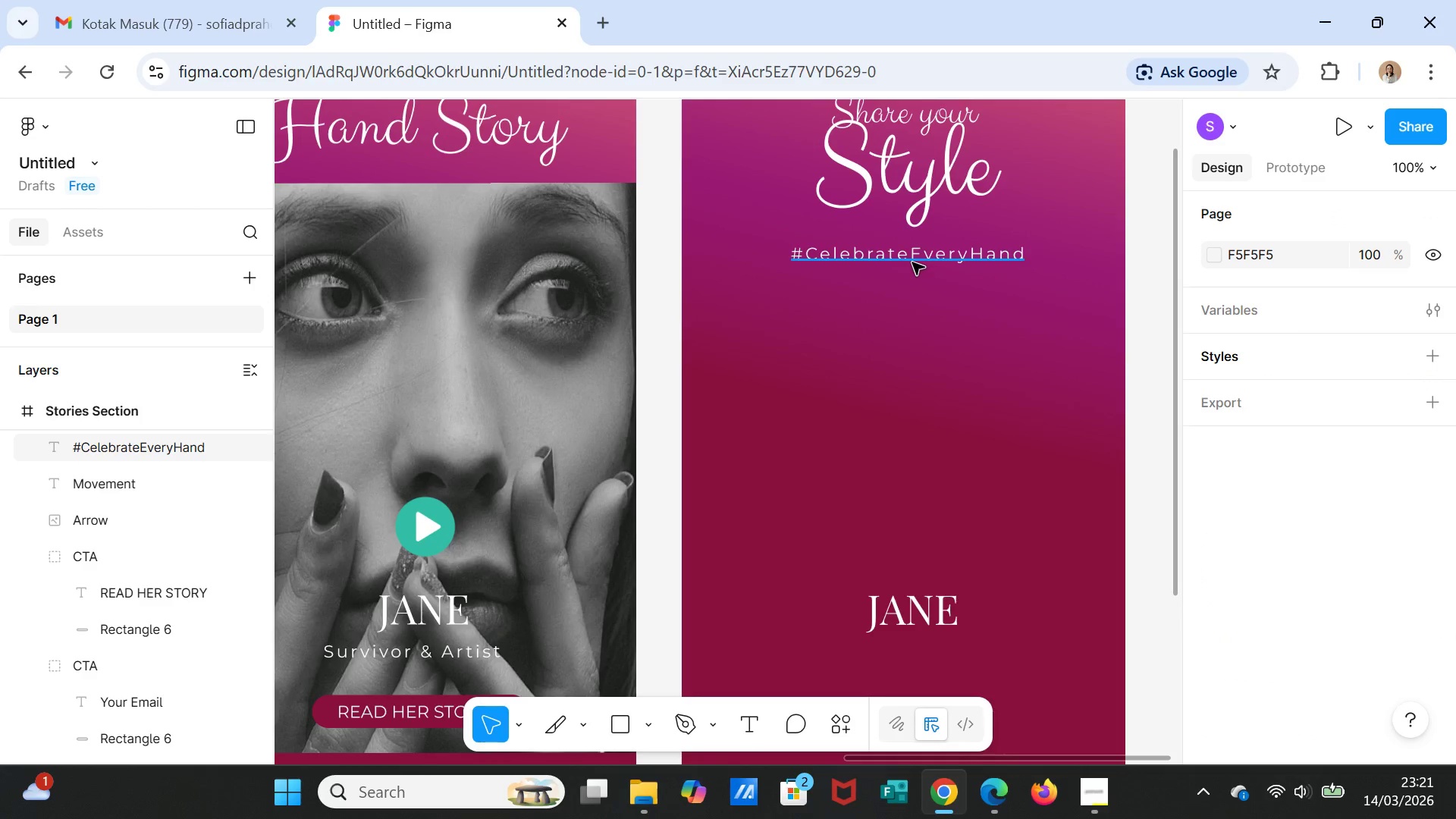 
left_click([912, 262])
 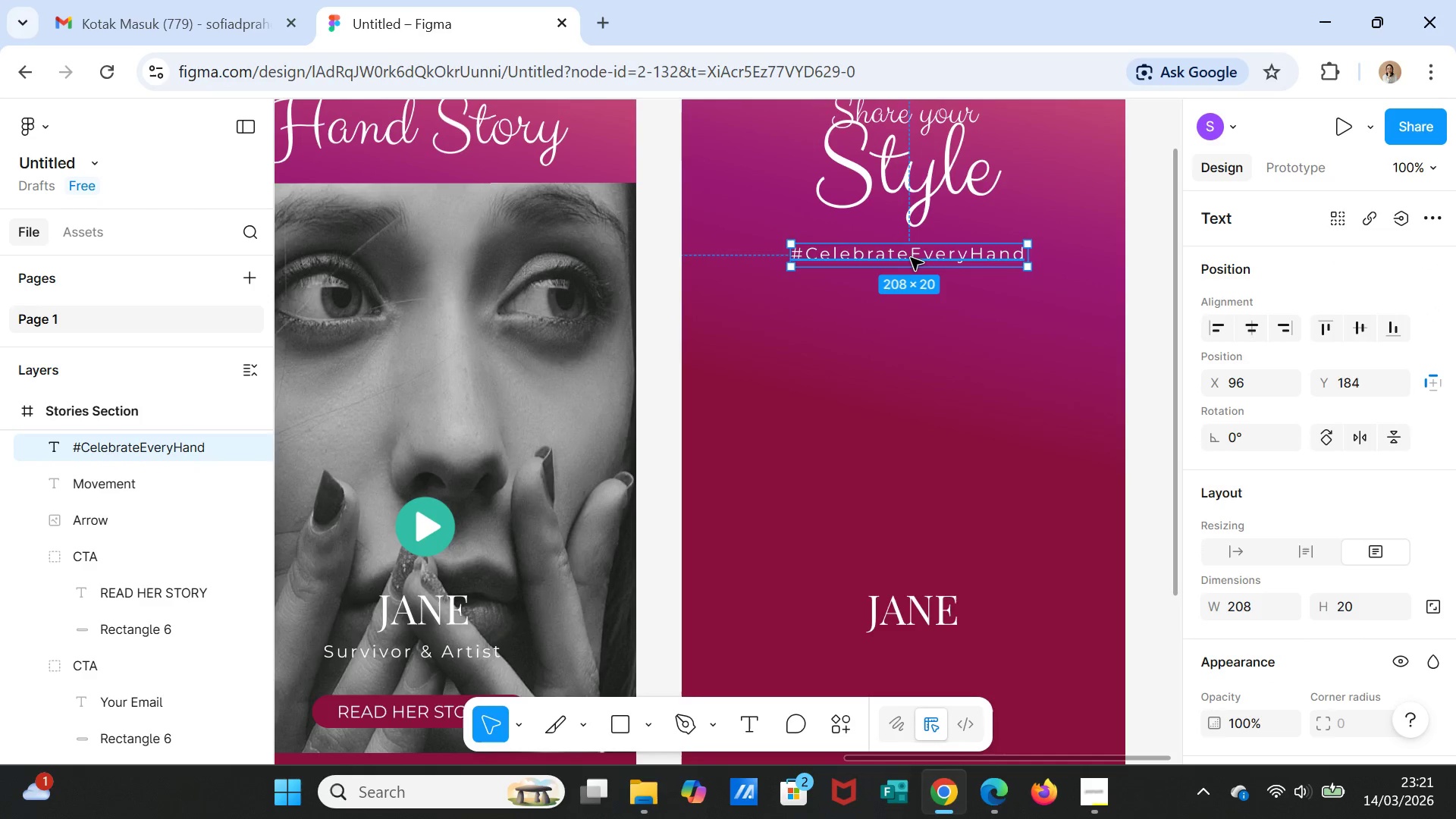 
left_click_drag(start_coordinate=[911, 258], to_coordinate=[906, 258])
 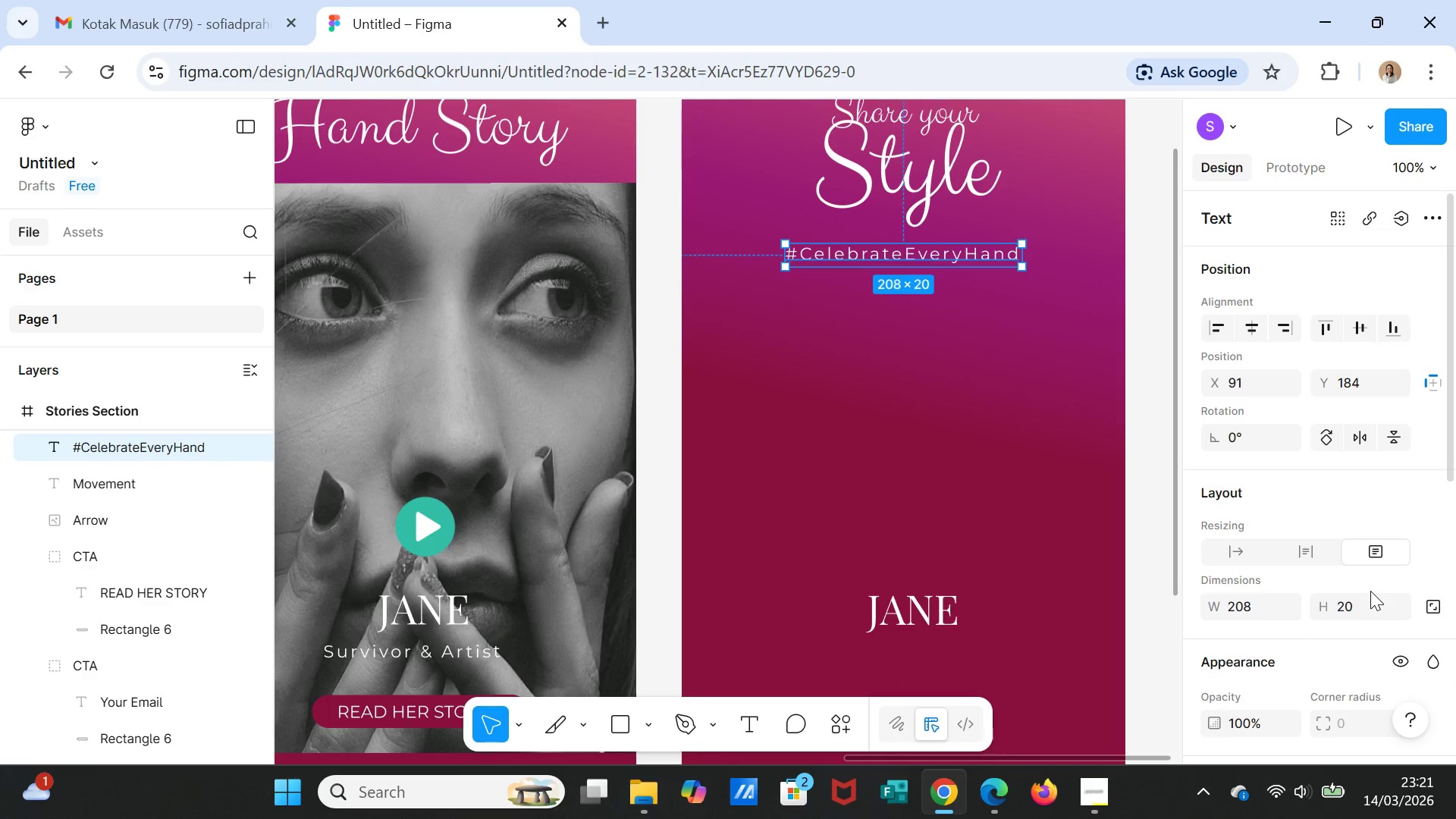 
wait(6.73)
 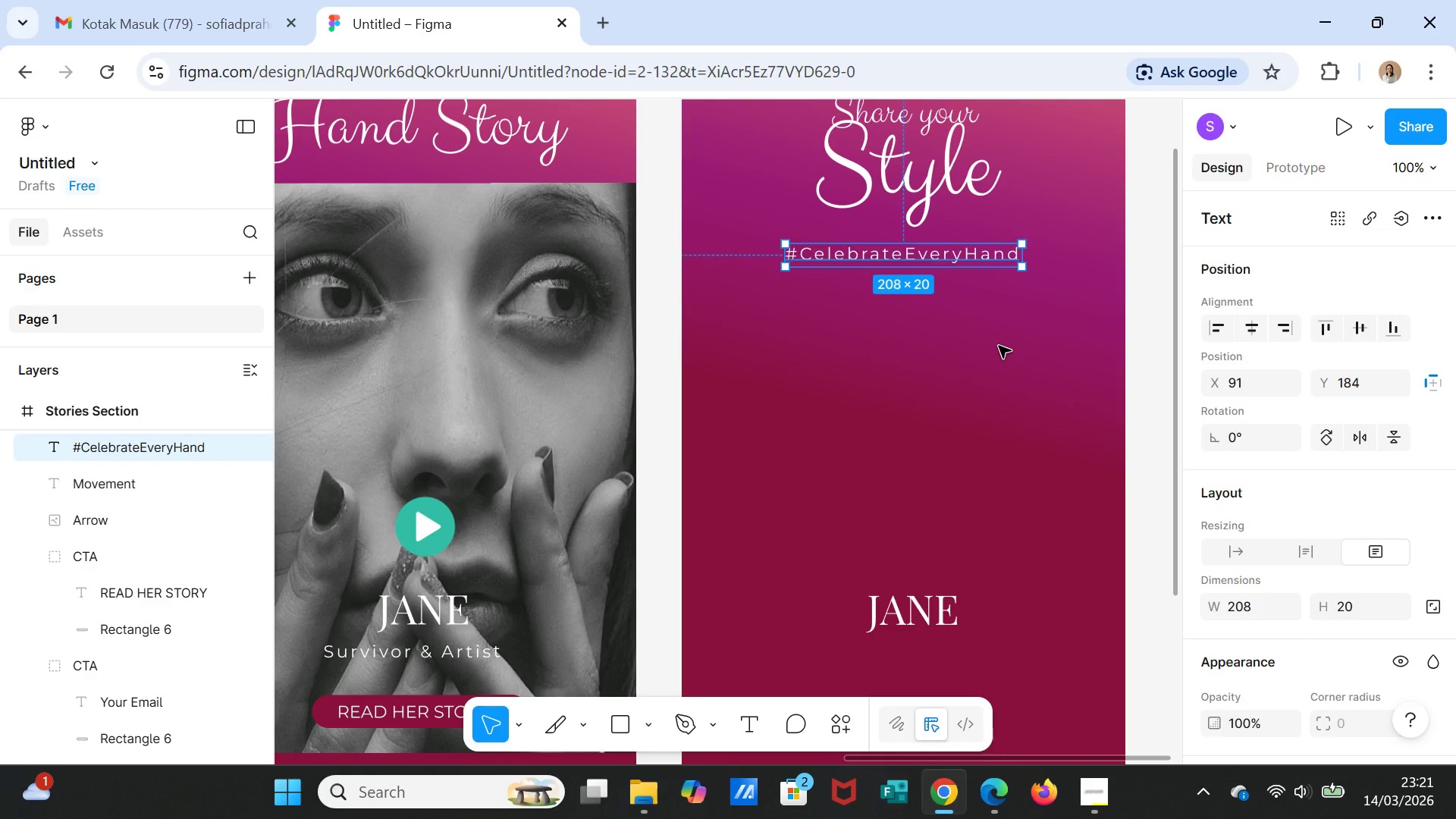 
left_click([1019, 413])
 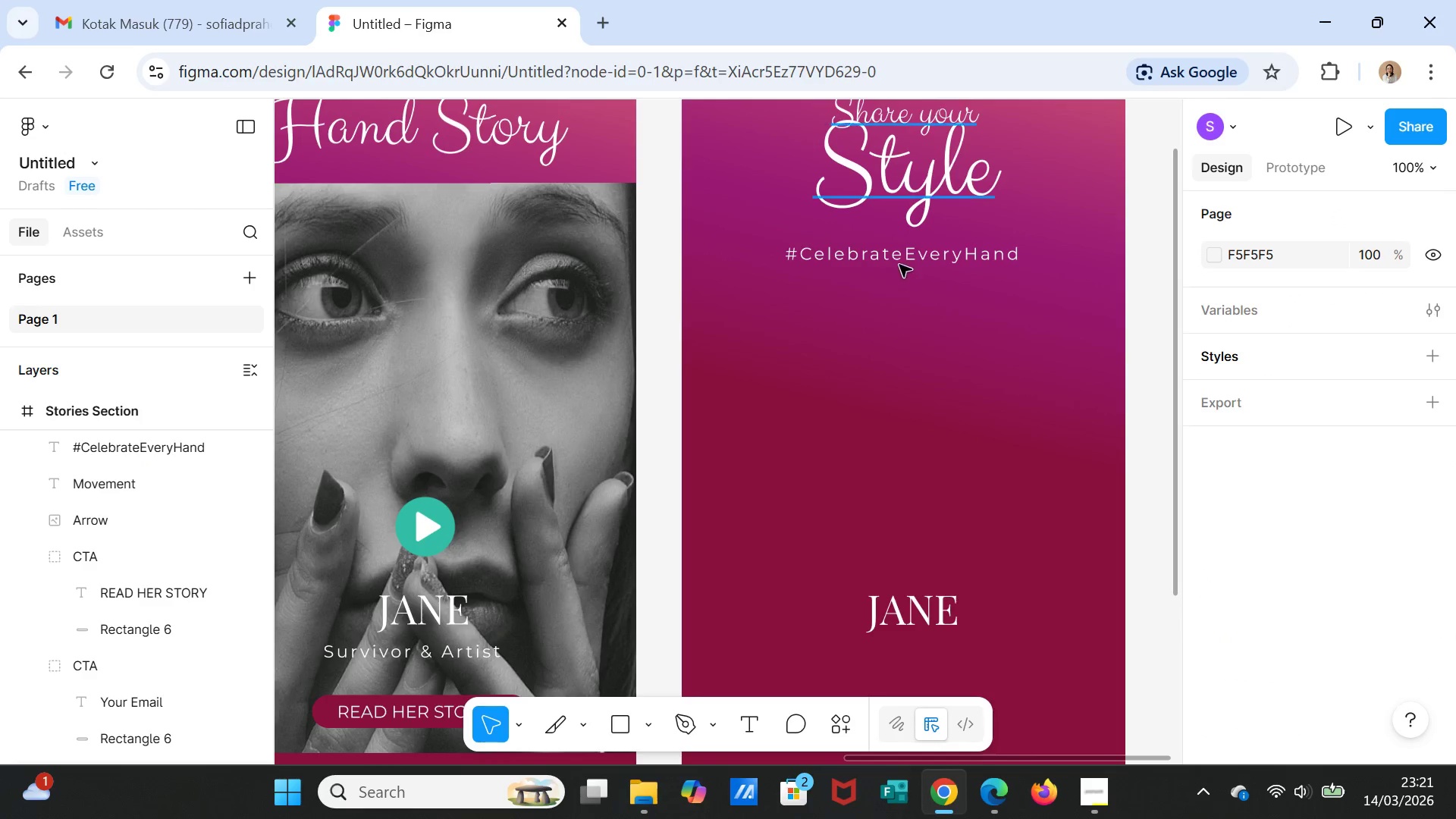 
double_click([820, 256])
 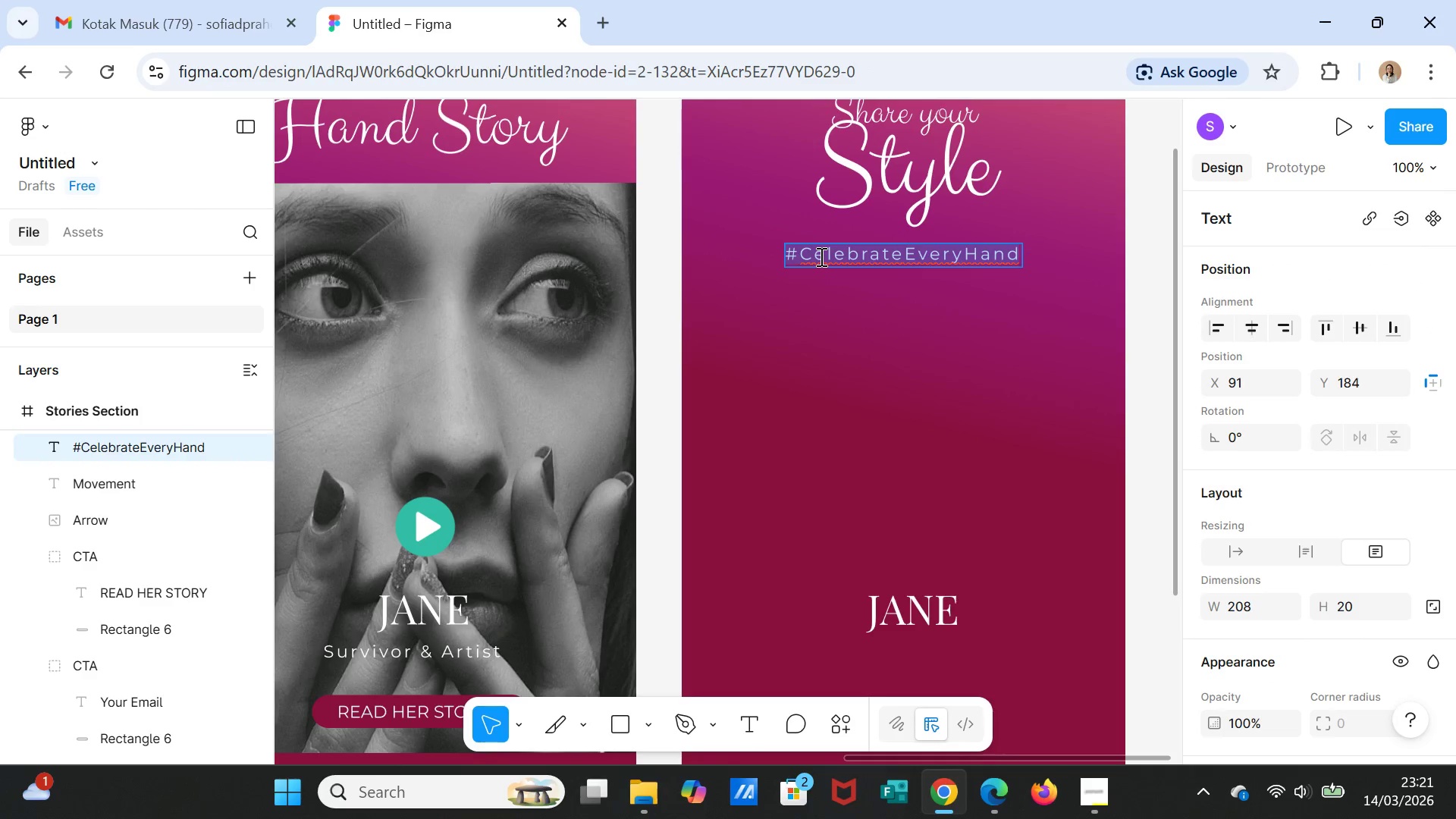 
double_click([820, 256])
 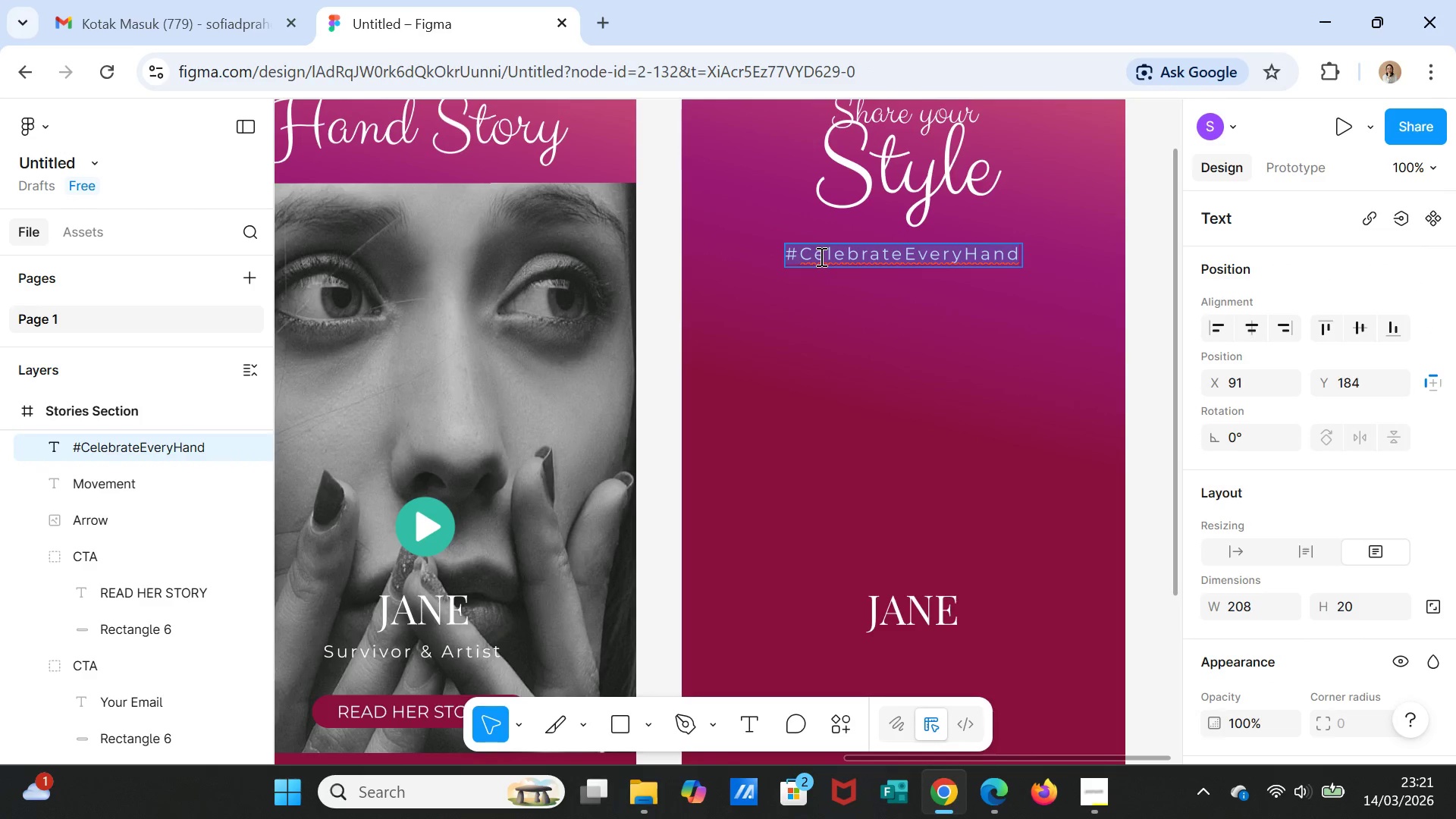 
triple_click([820, 256])
 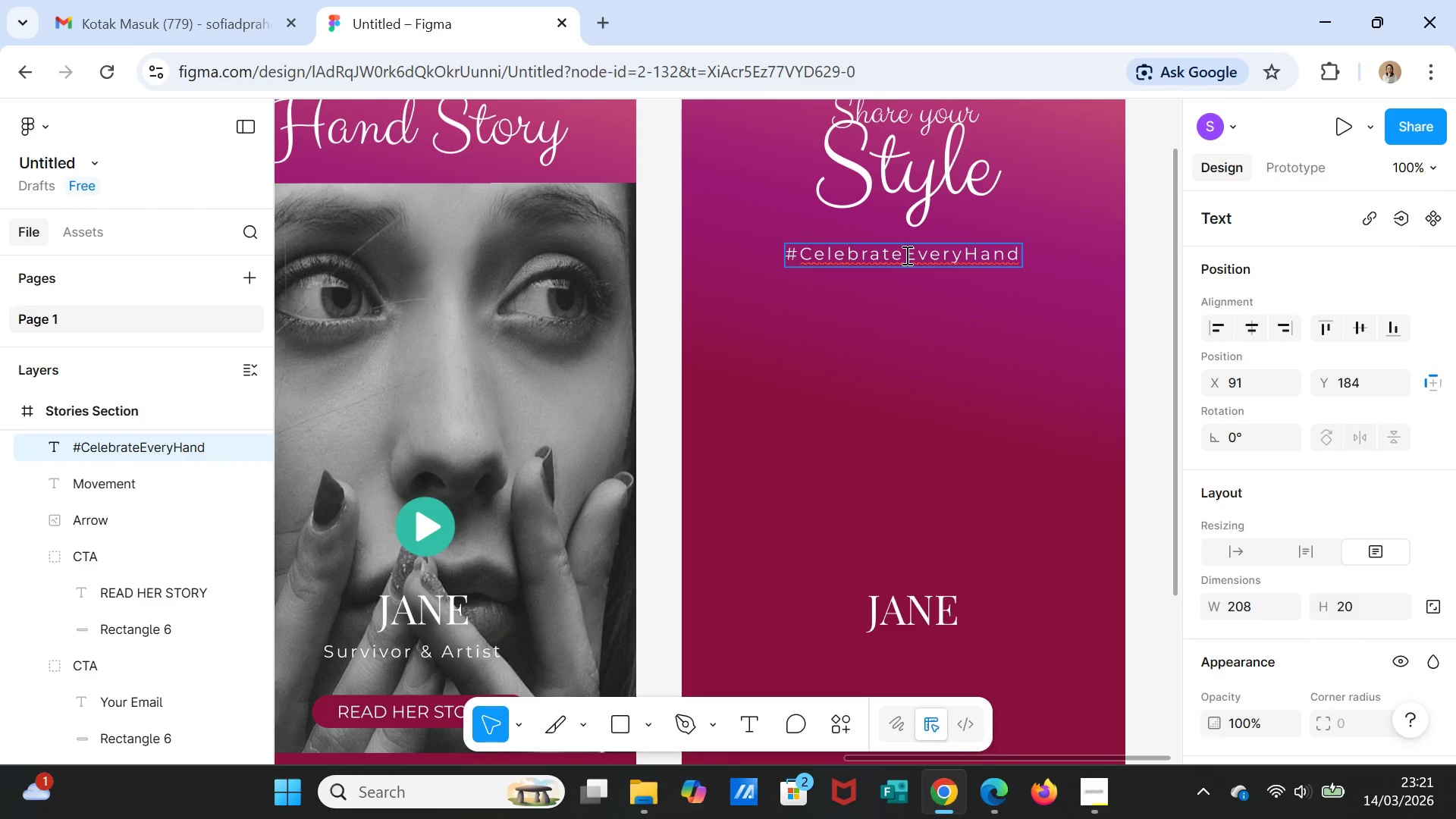 
left_click_drag(start_coordinate=[903, 254], to_coordinate=[789, 253])
 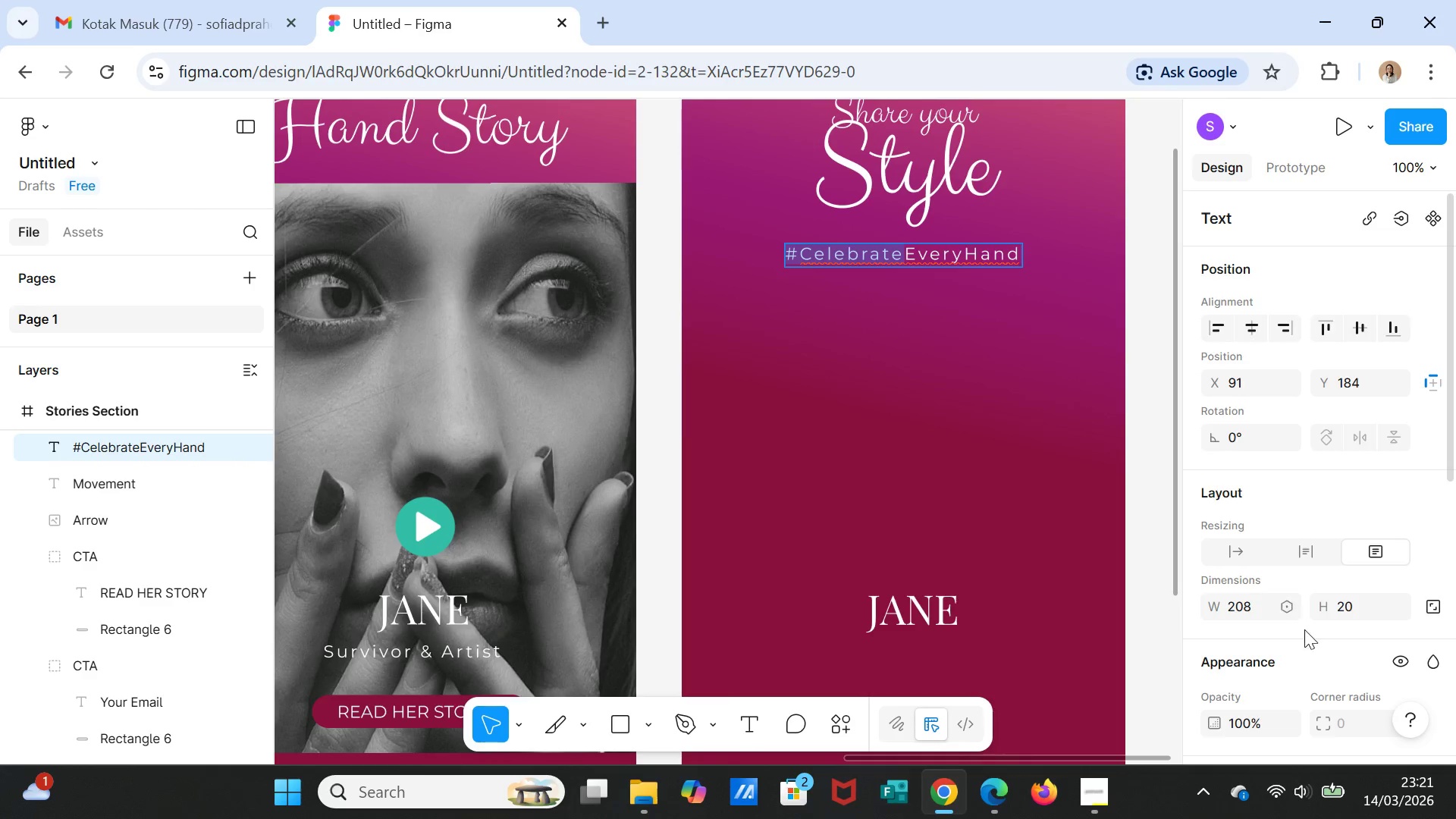 
scroll: coordinate [1296, 641], scroll_direction: down, amount: 4.0
 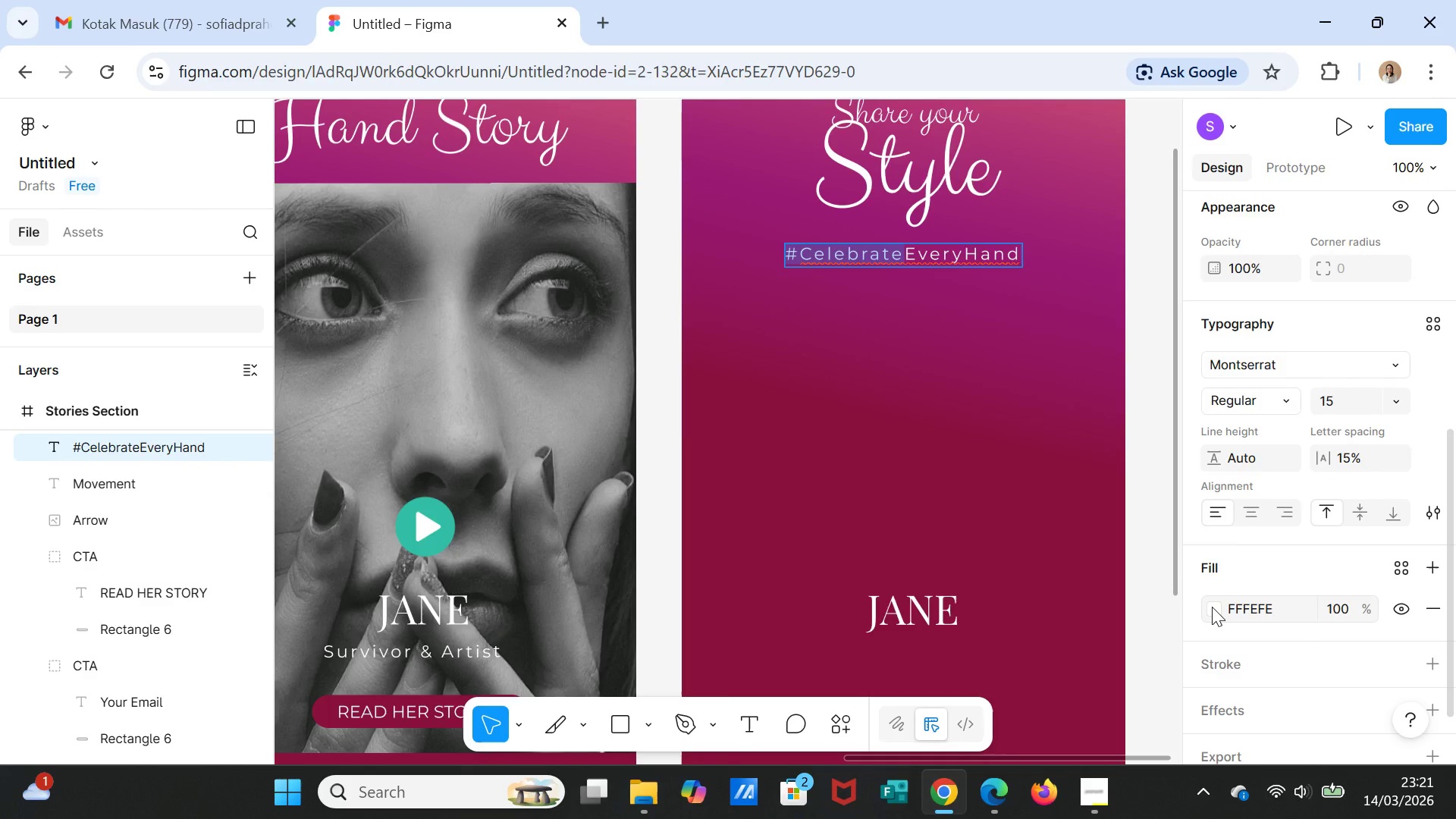 
left_click([1212, 607])
 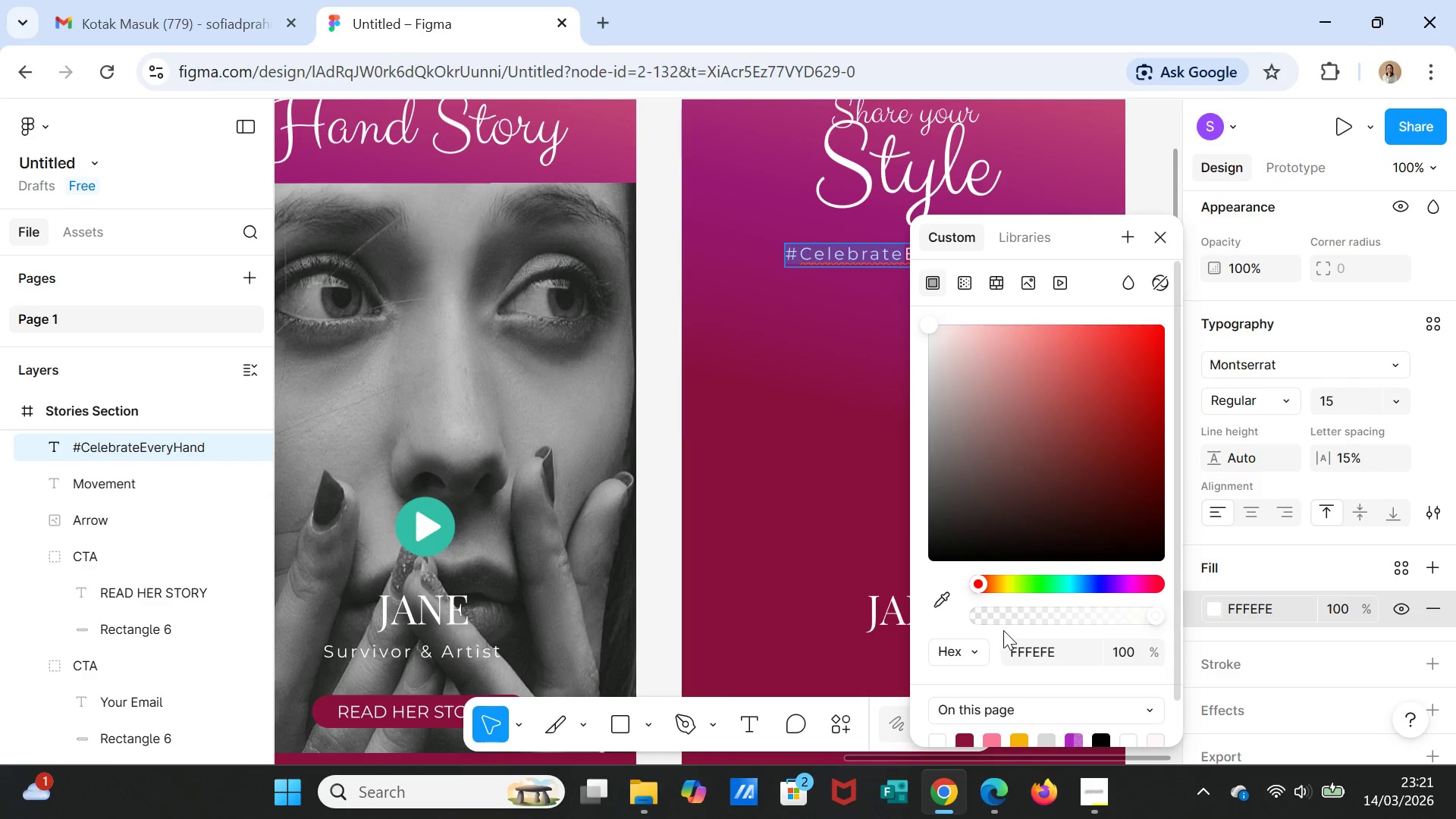 
scroll: coordinate [1003, 632], scroll_direction: down, amount: 2.0
 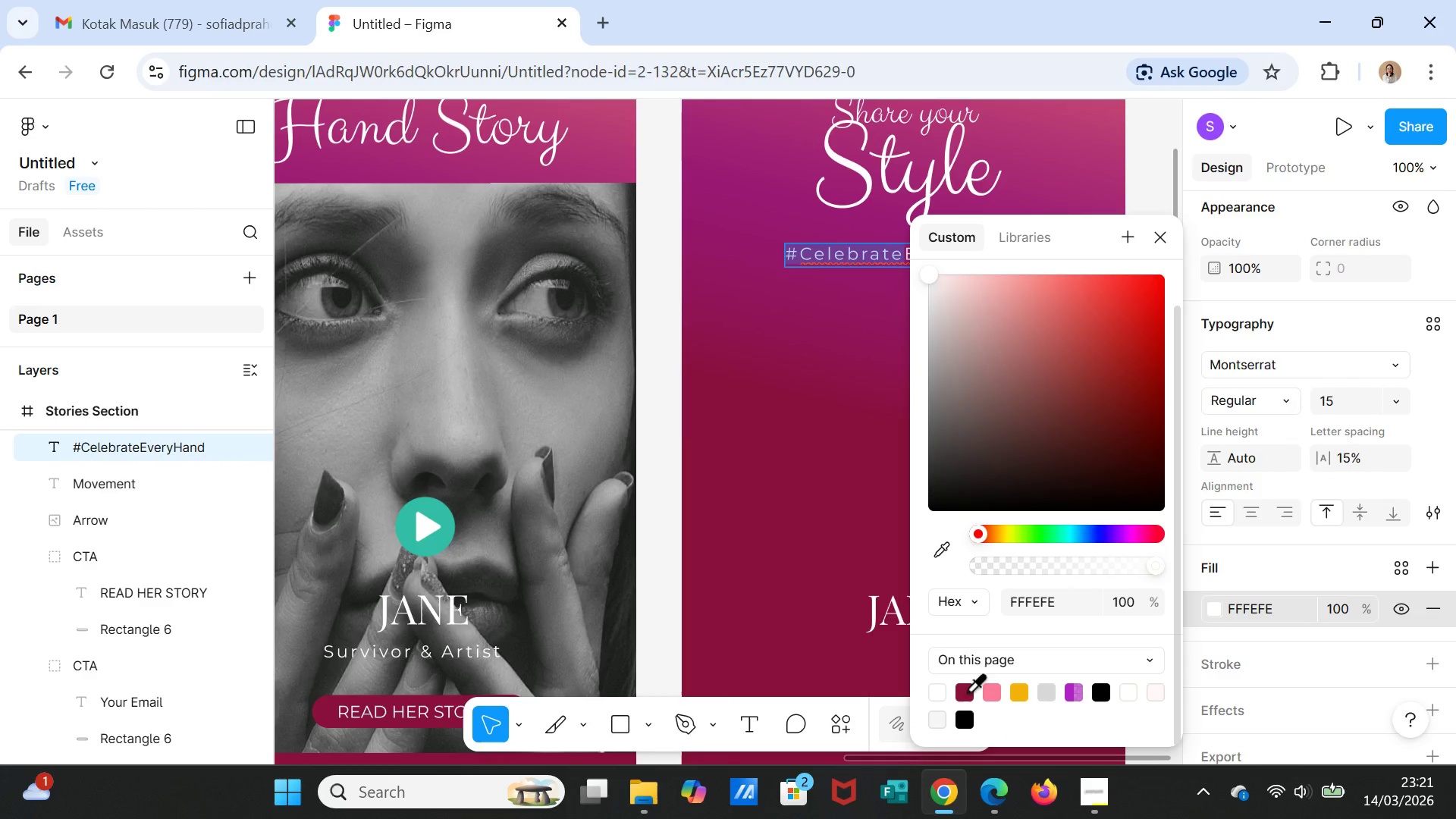 
left_click([966, 691])
 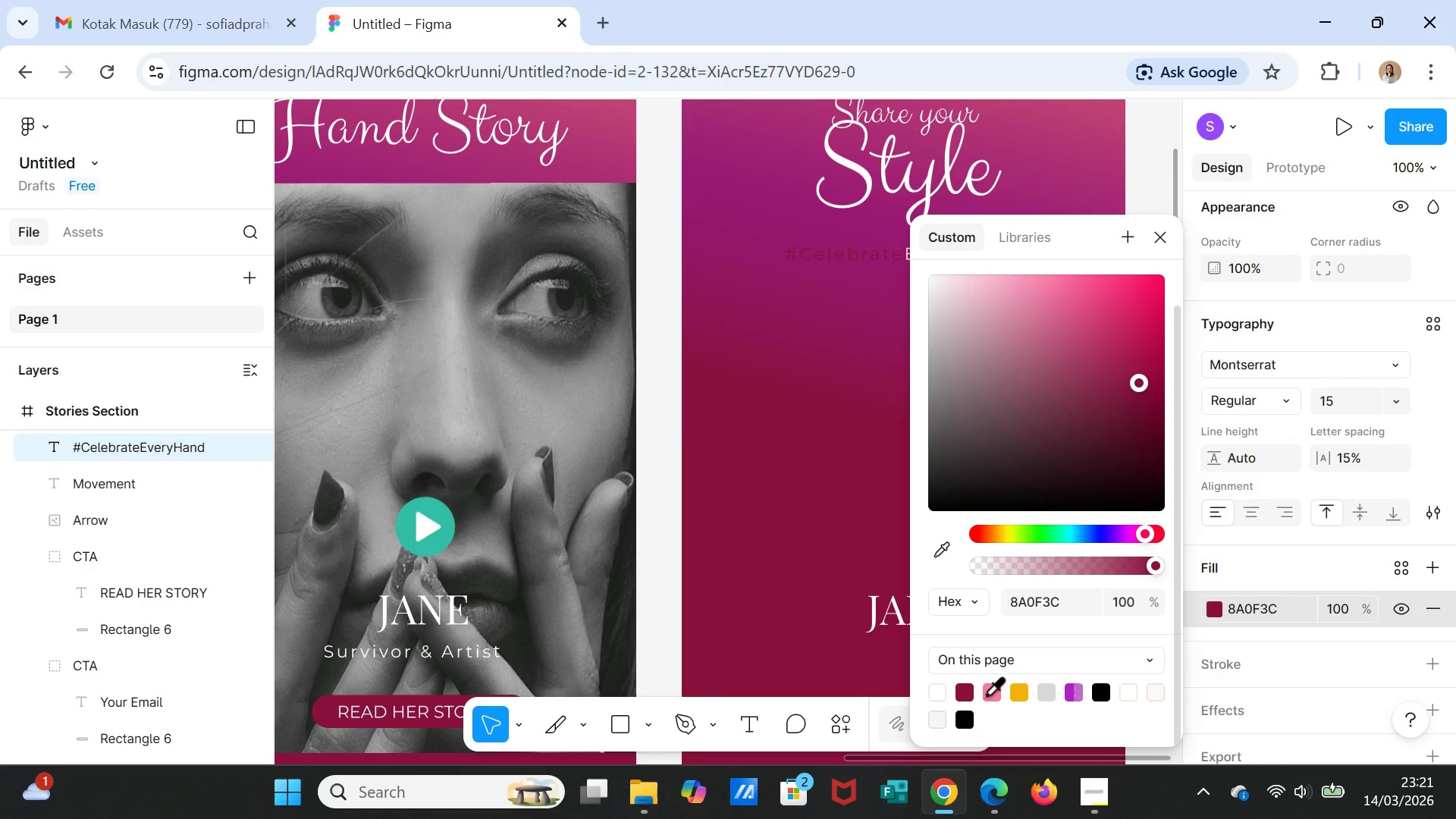 
left_click([987, 693])
 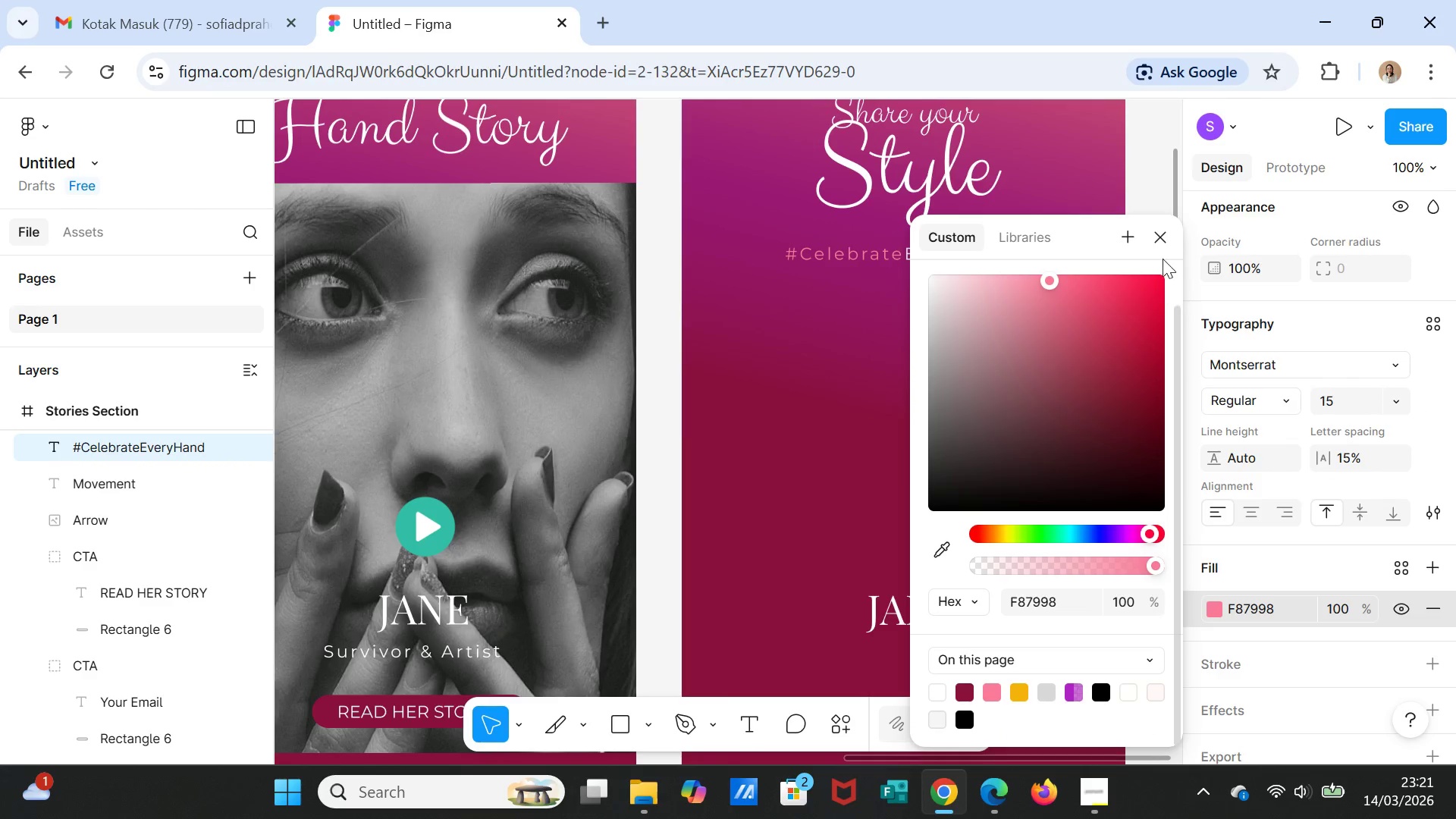 
left_click([1160, 239])
 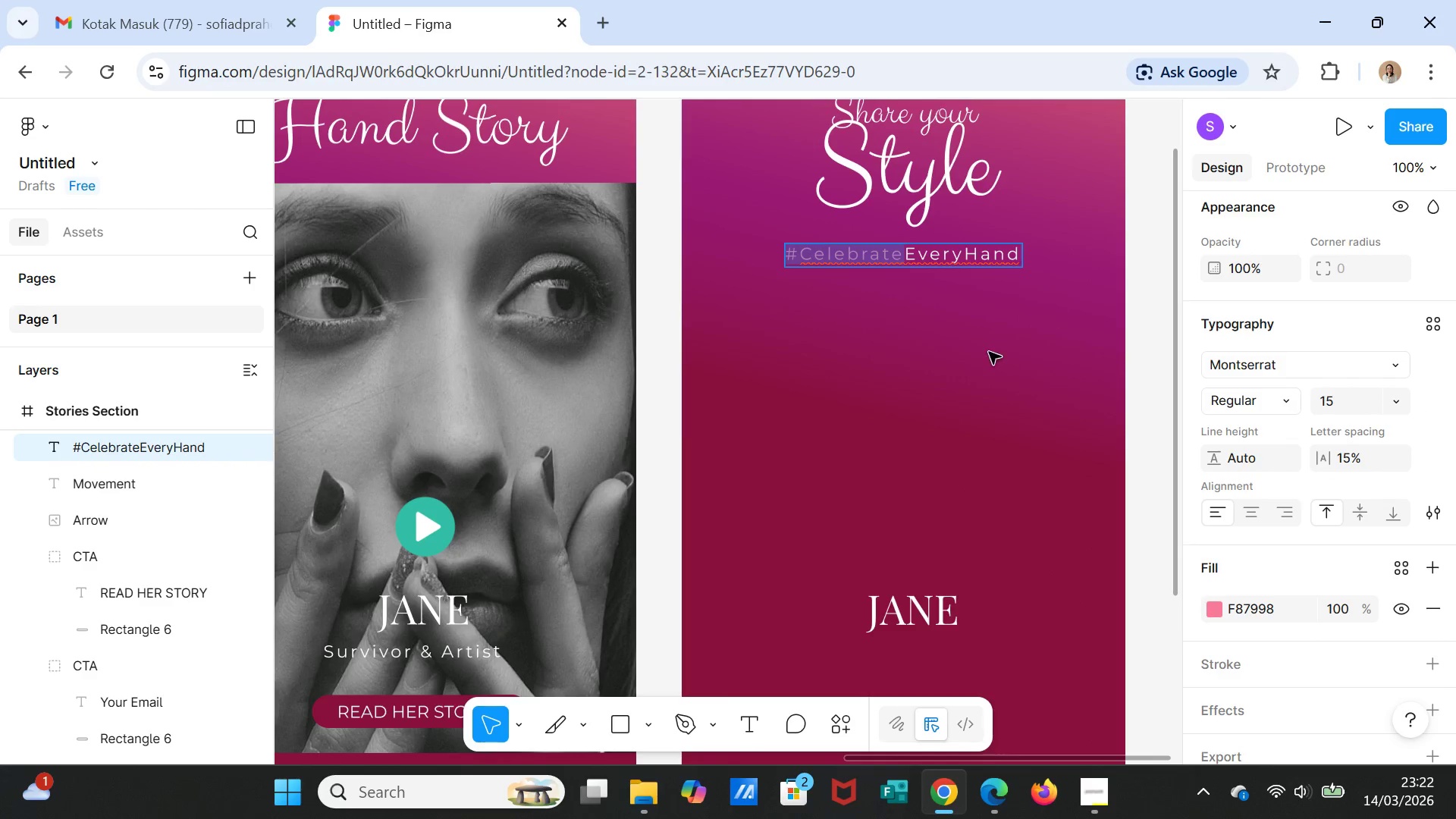 
left_click([989, 352])
 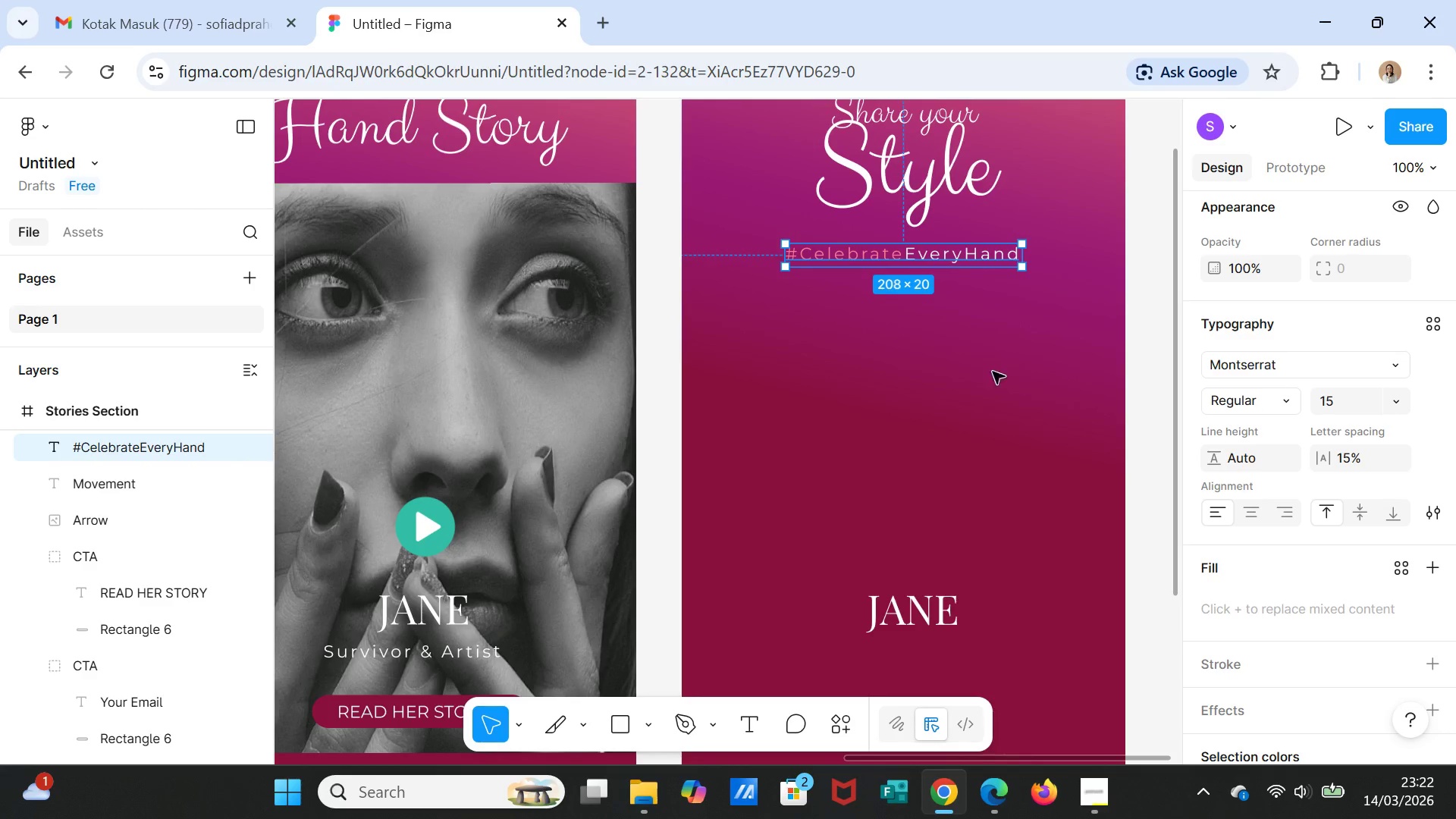 
left_click([1001, 394])
 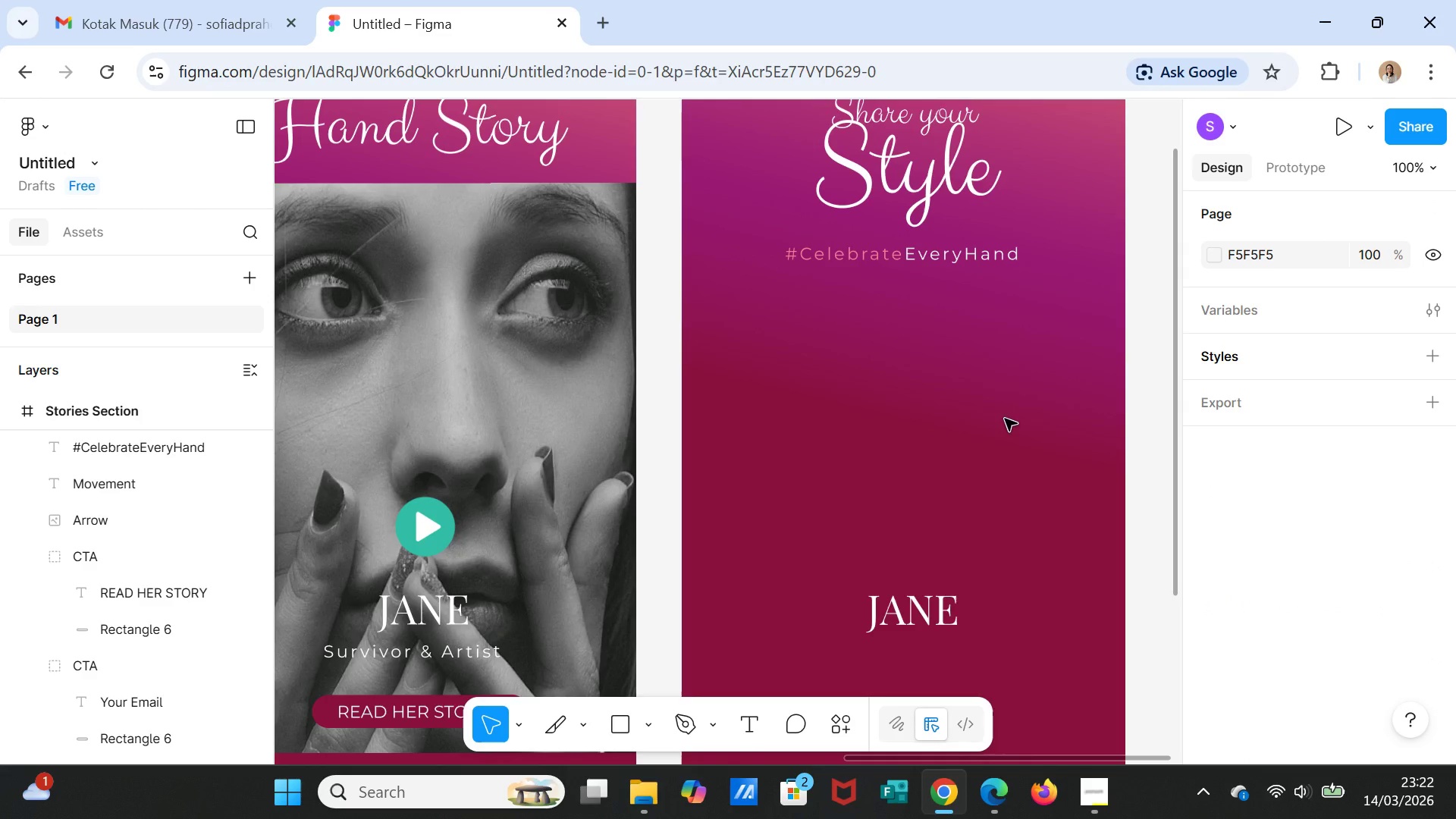 
wait(6.17)
 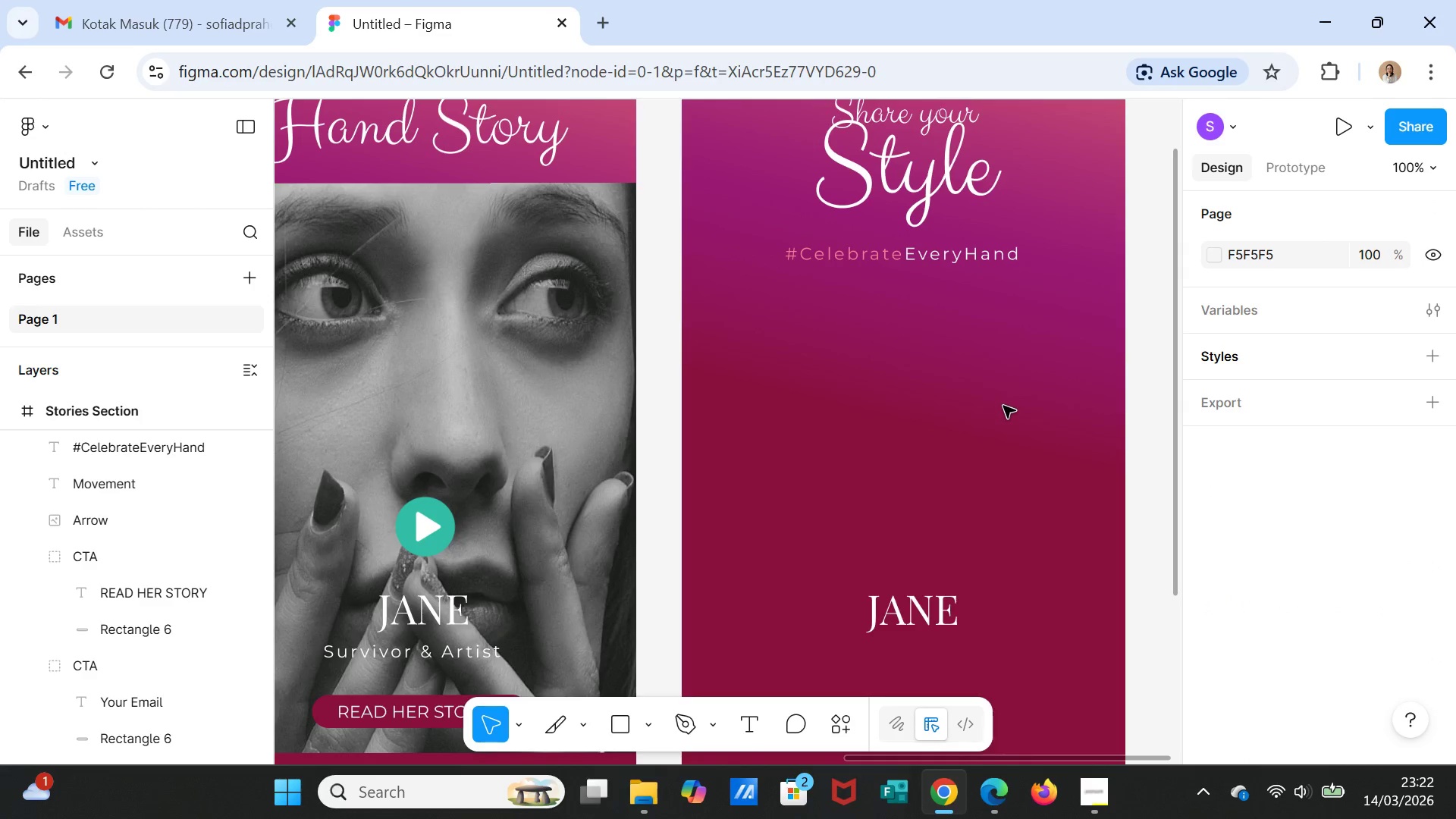 
scroll: coordinate [877, 544], scroll_direction: down, amount: 1.0
 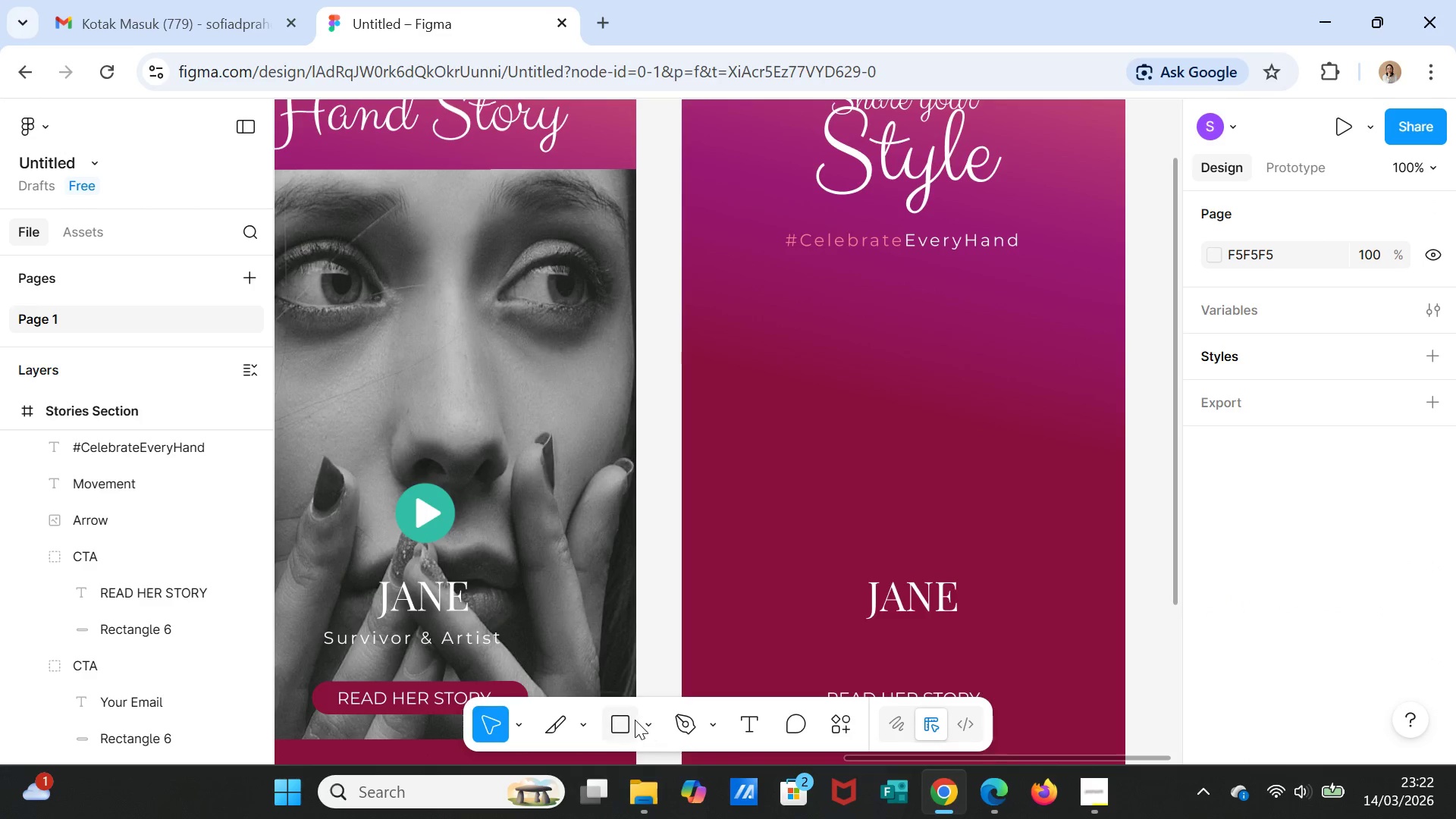 
left_click([626, 717])
 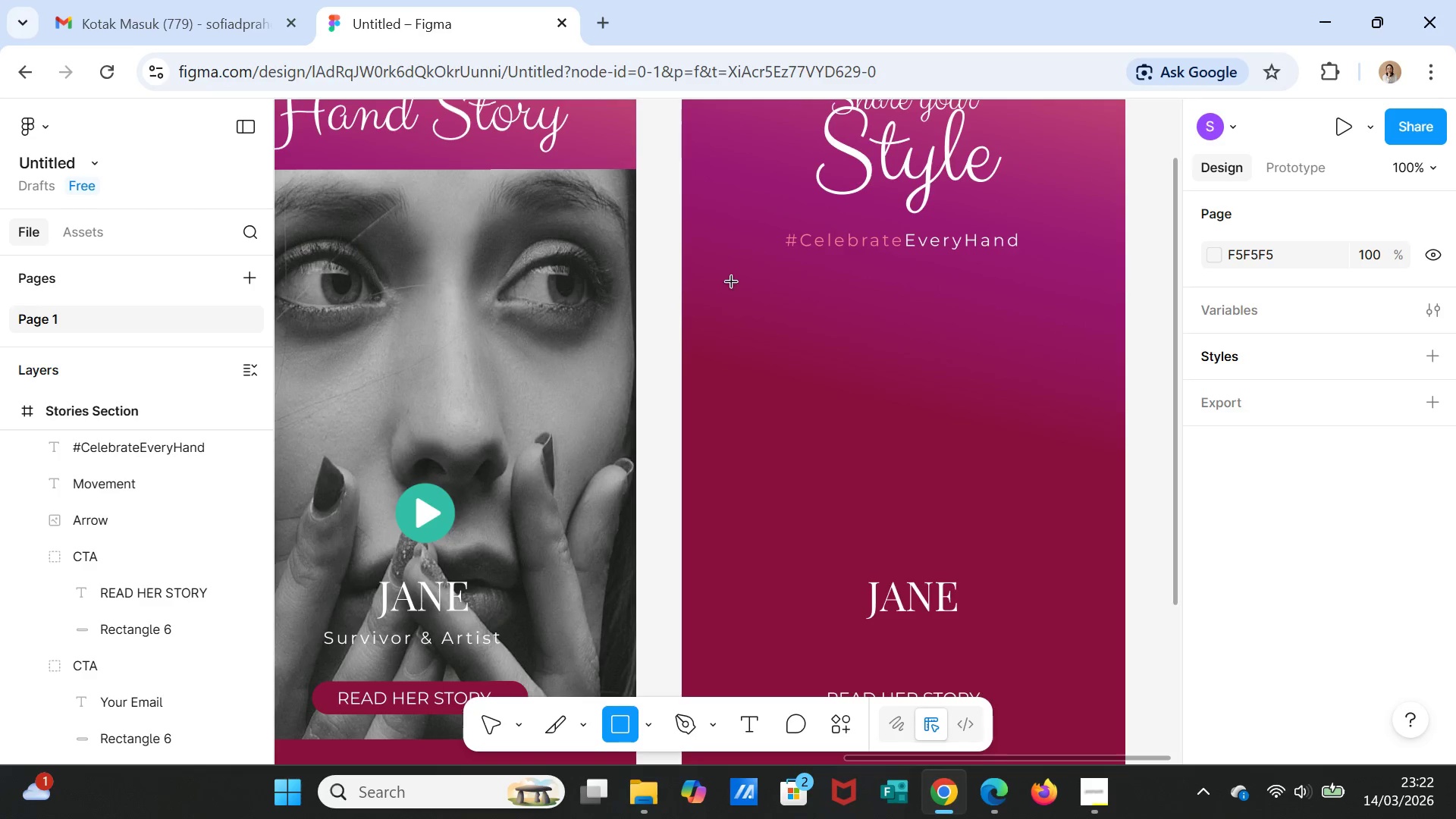 
left_click_drag(start_coordinate=[724, 274], to_coordinate=[1076, 420])
 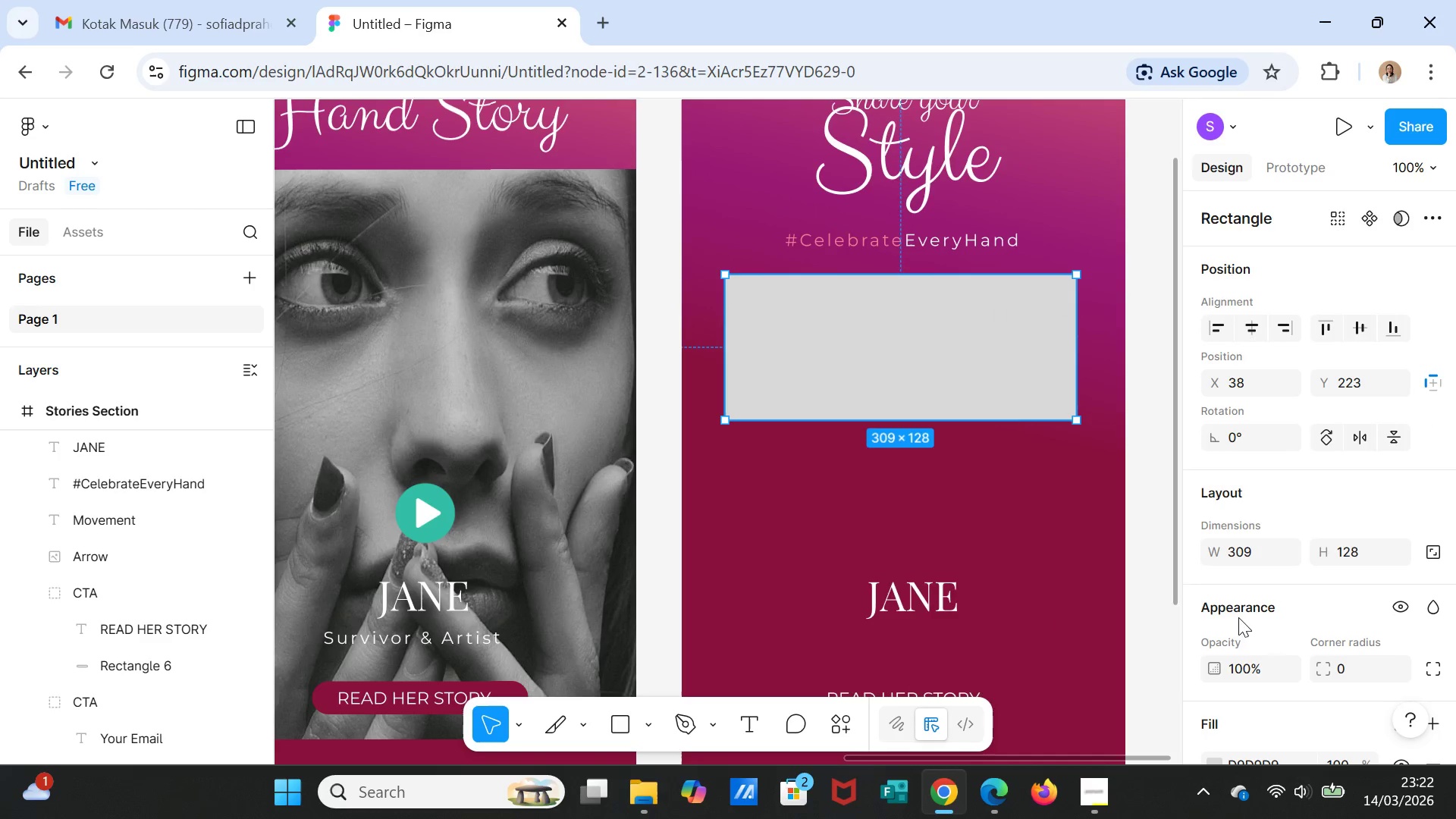 
scroll: coordinate [1404, 657], scroll_direction: down, amount: 2.0
 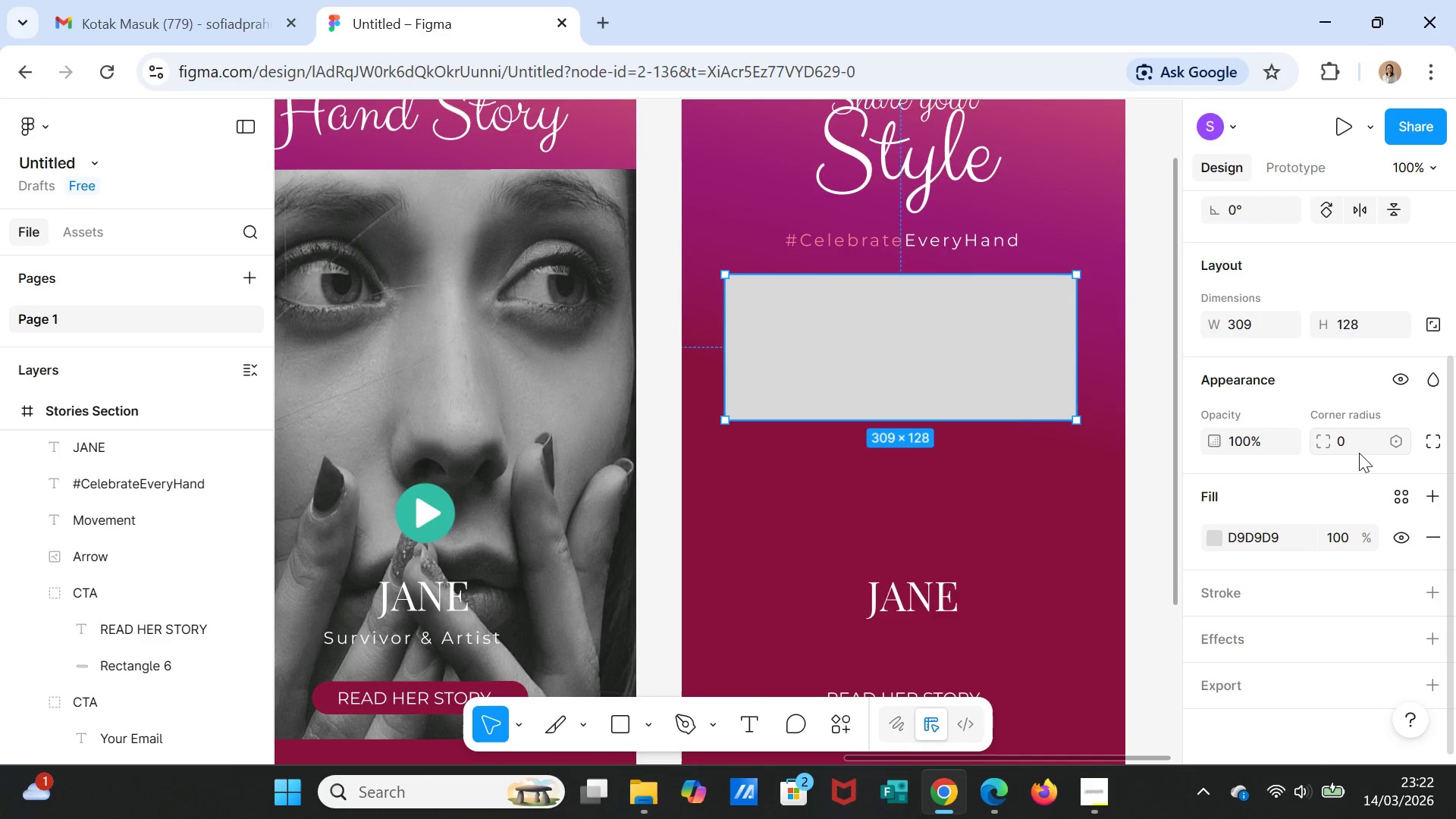 
left_click([1354, 444])
 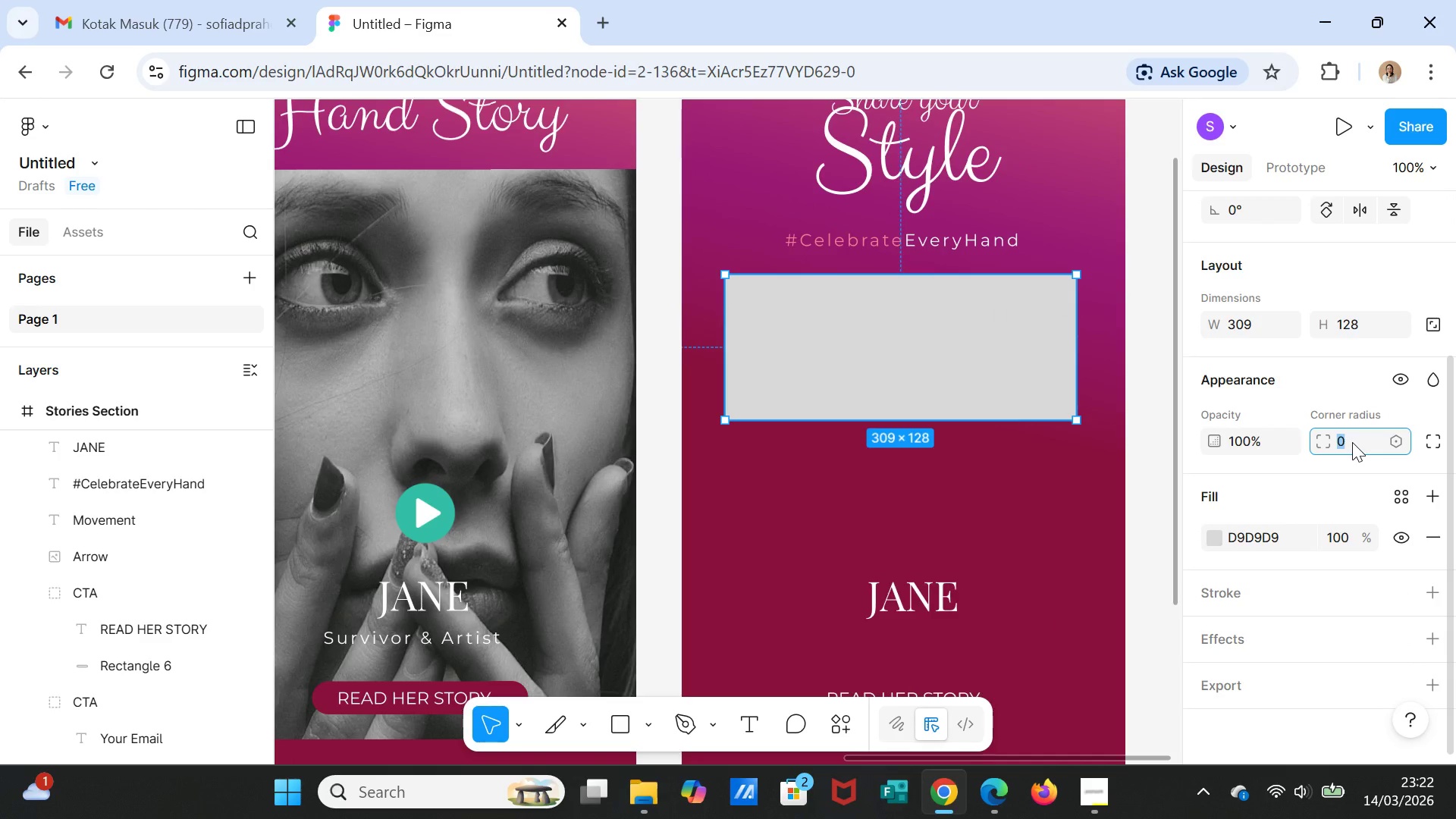 
type(25)
 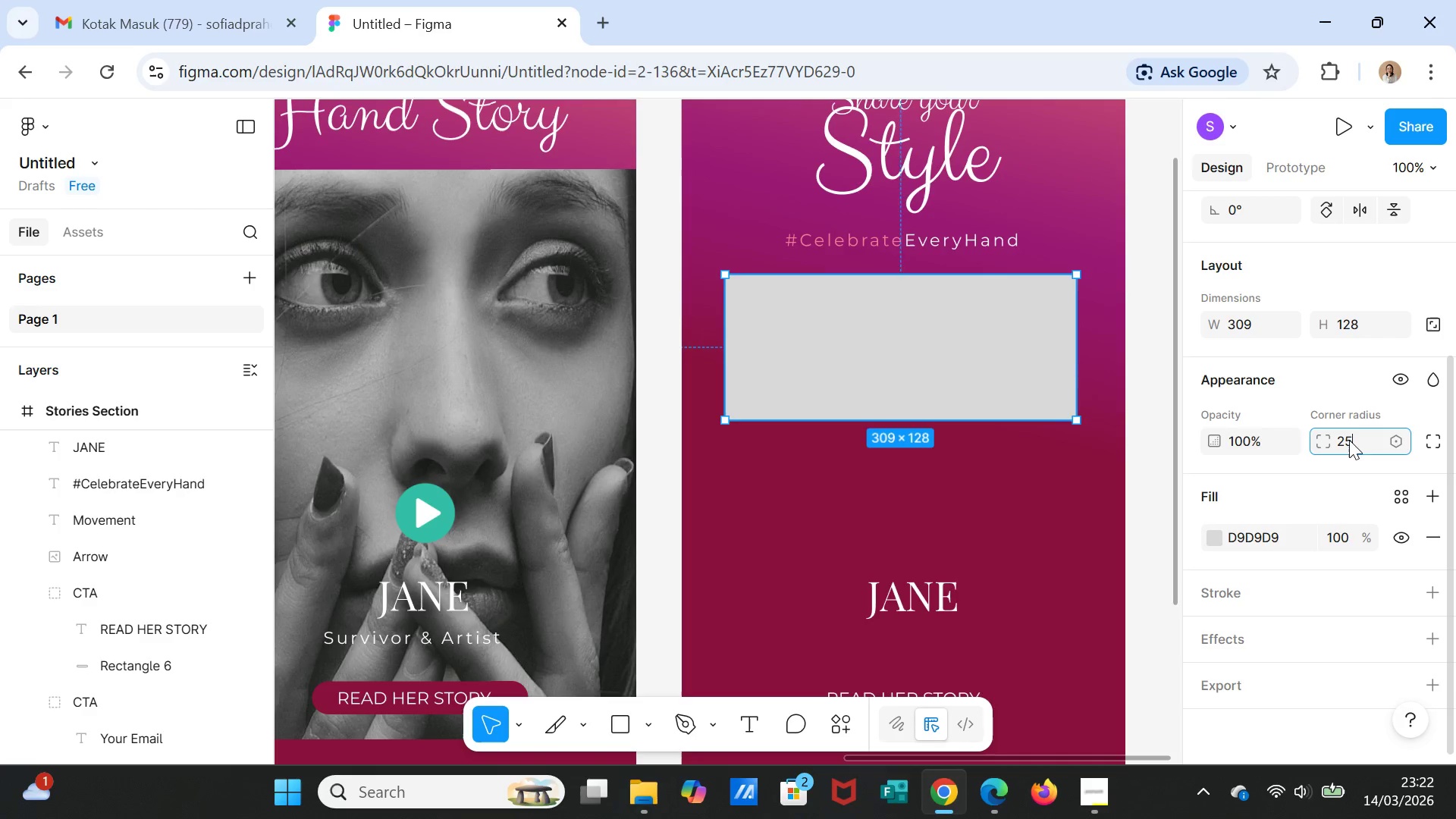 
key(Enter)
 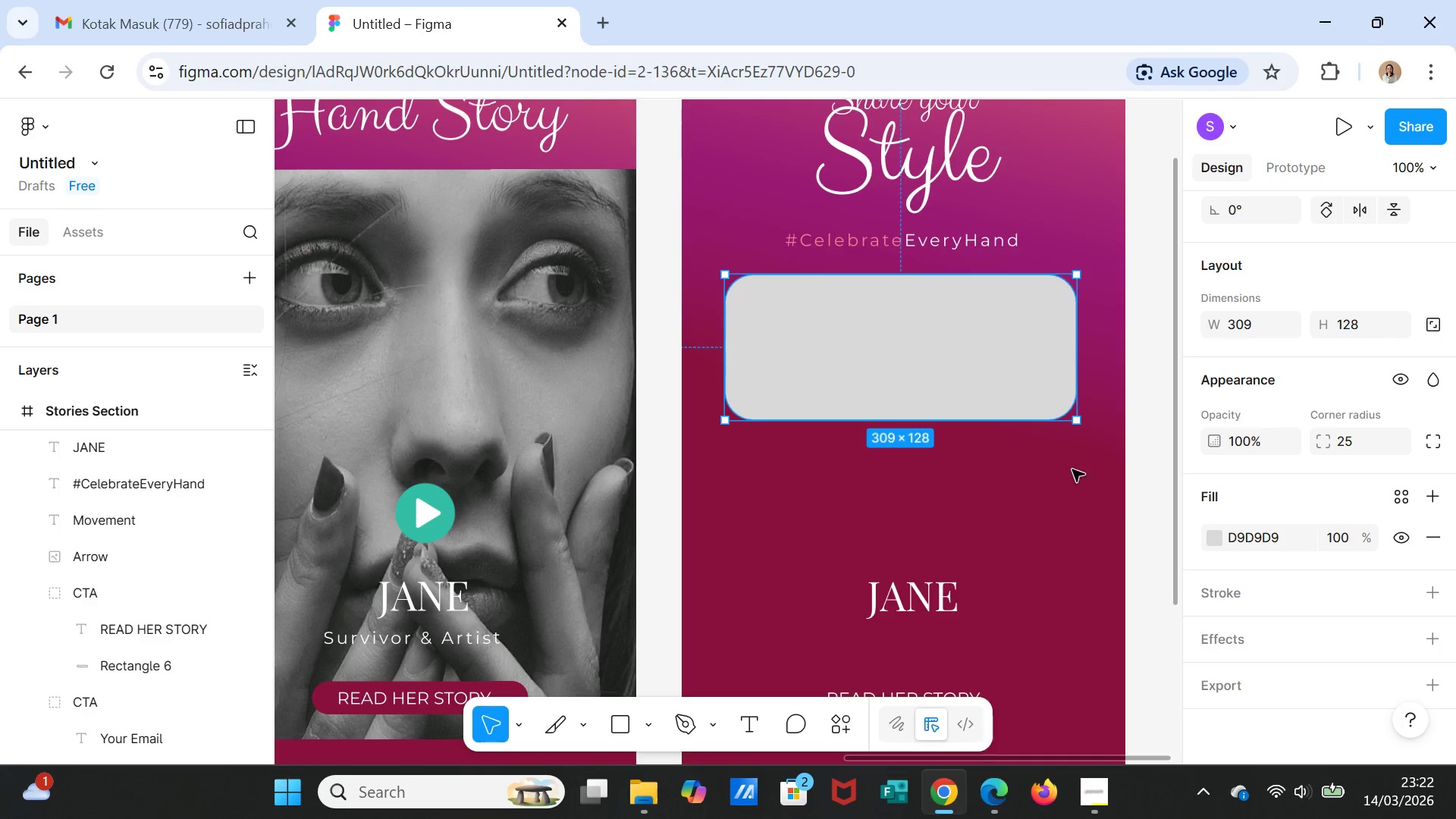 
scroll: coordinate [1253, 689], scroll_direction: down, amount: 3.0
 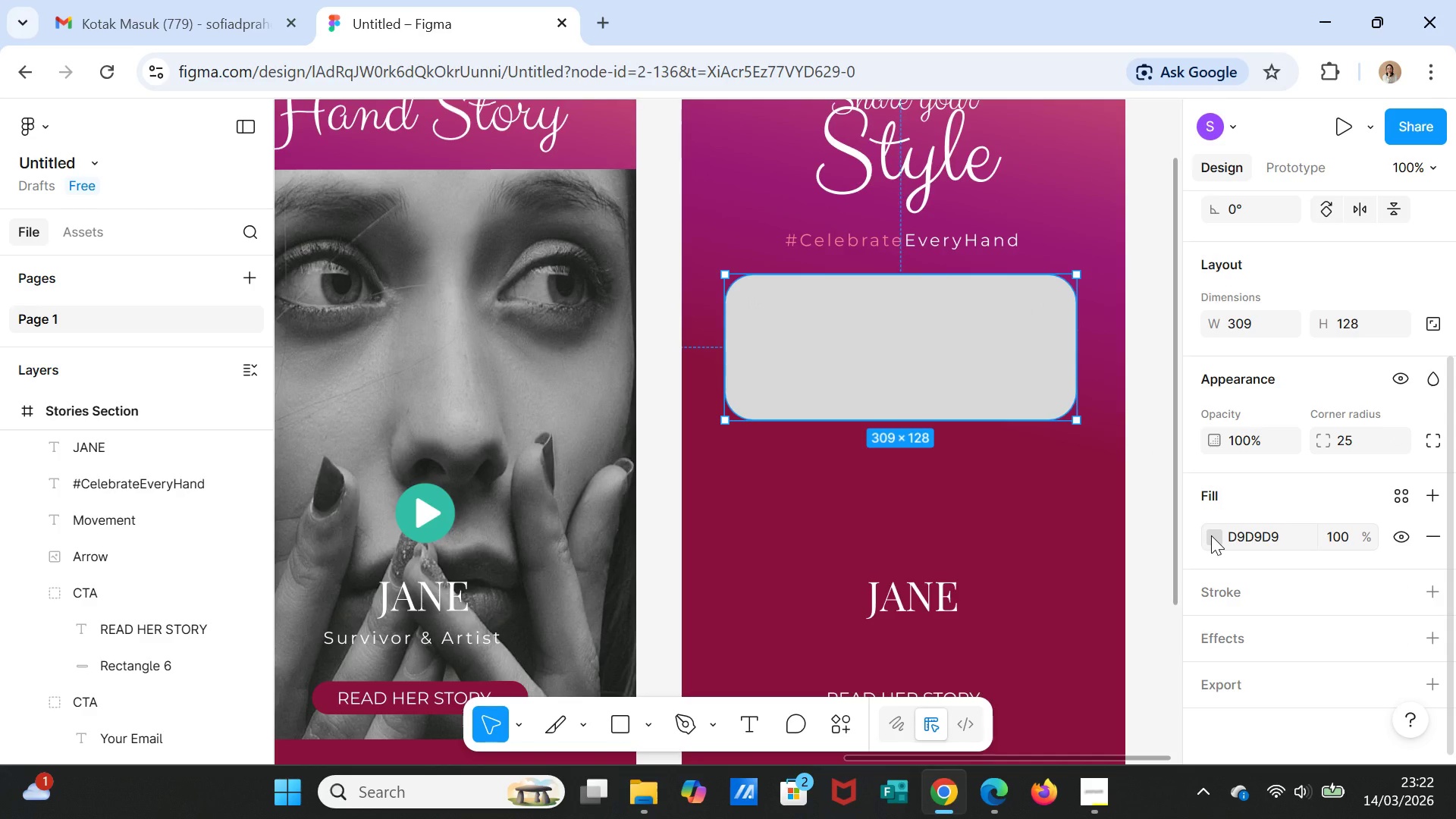 
left_click([1211, 535])
 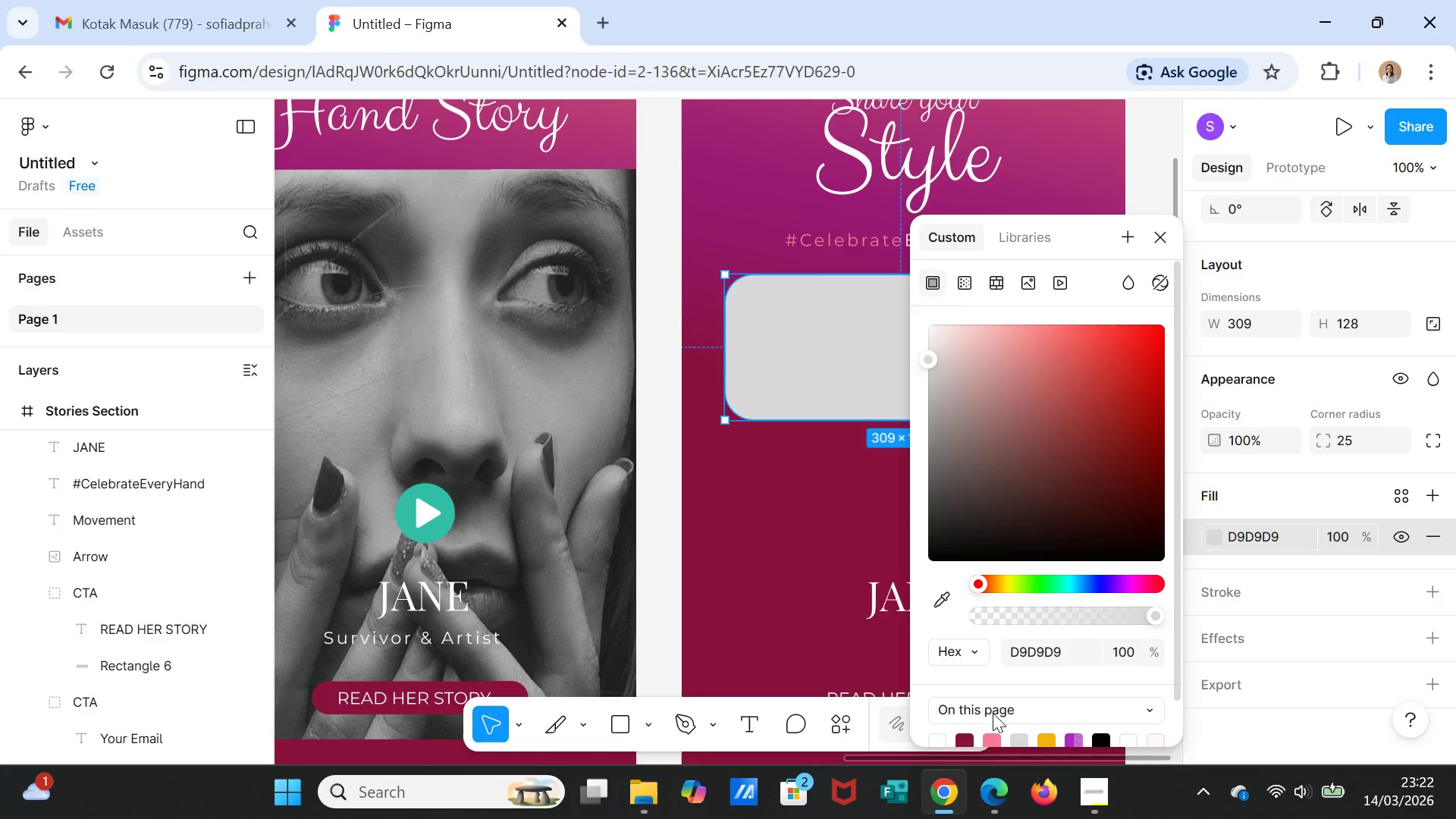 
scroll: coordinate [993, 713], scroll_direction: down, amount: 2.0
 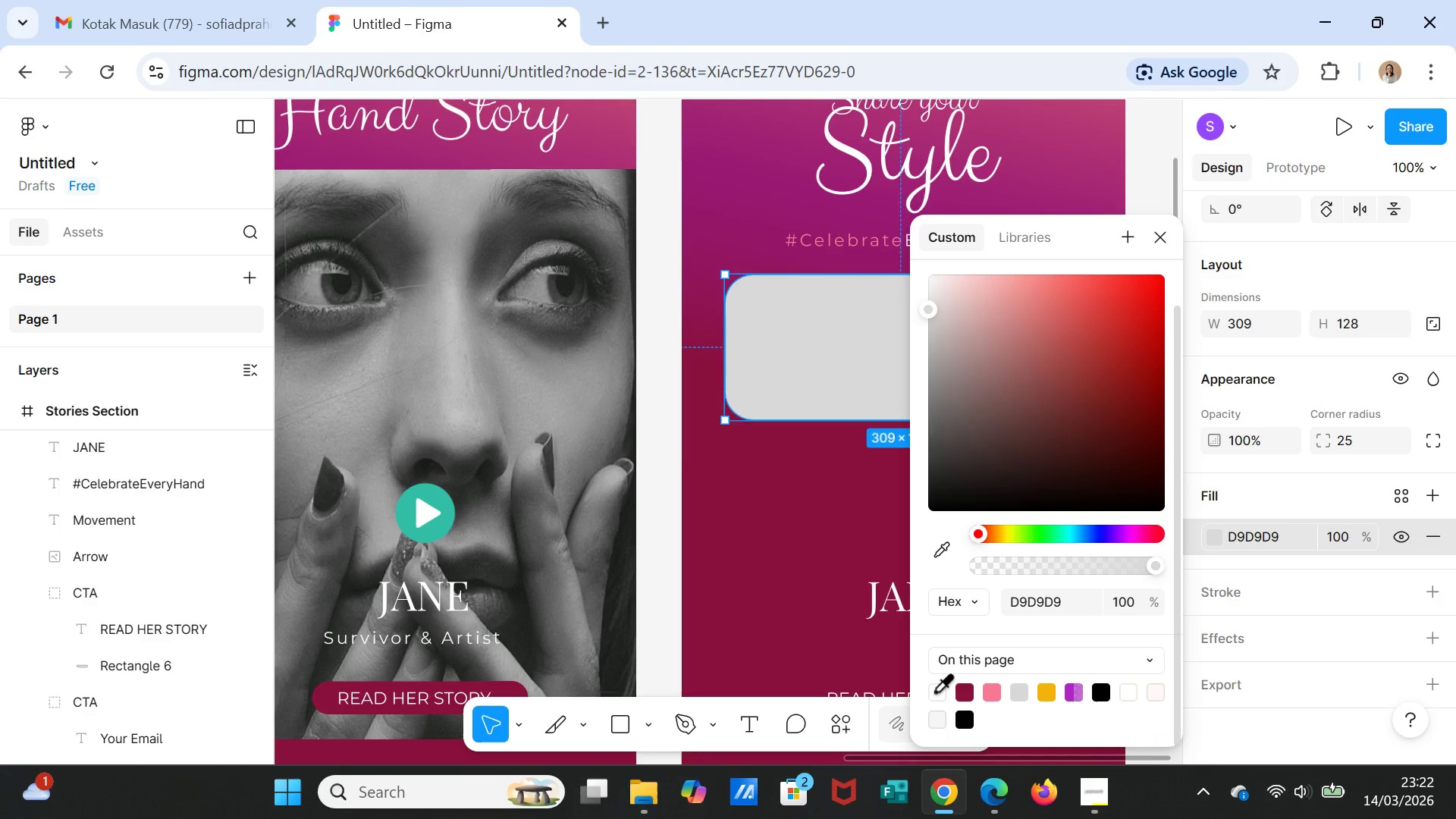 
left_click([934, 691])
 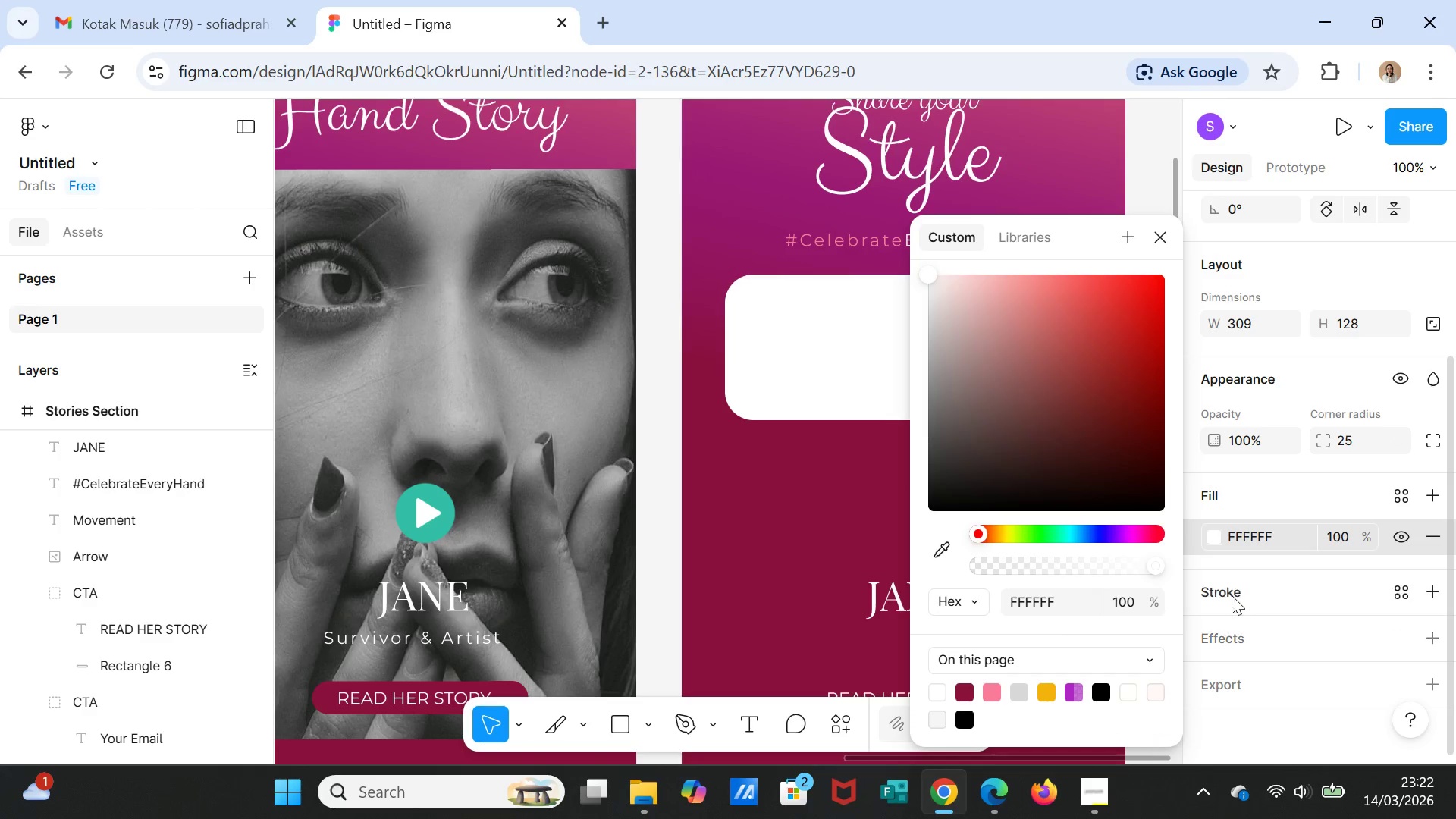 
left_click([1232, 593])
 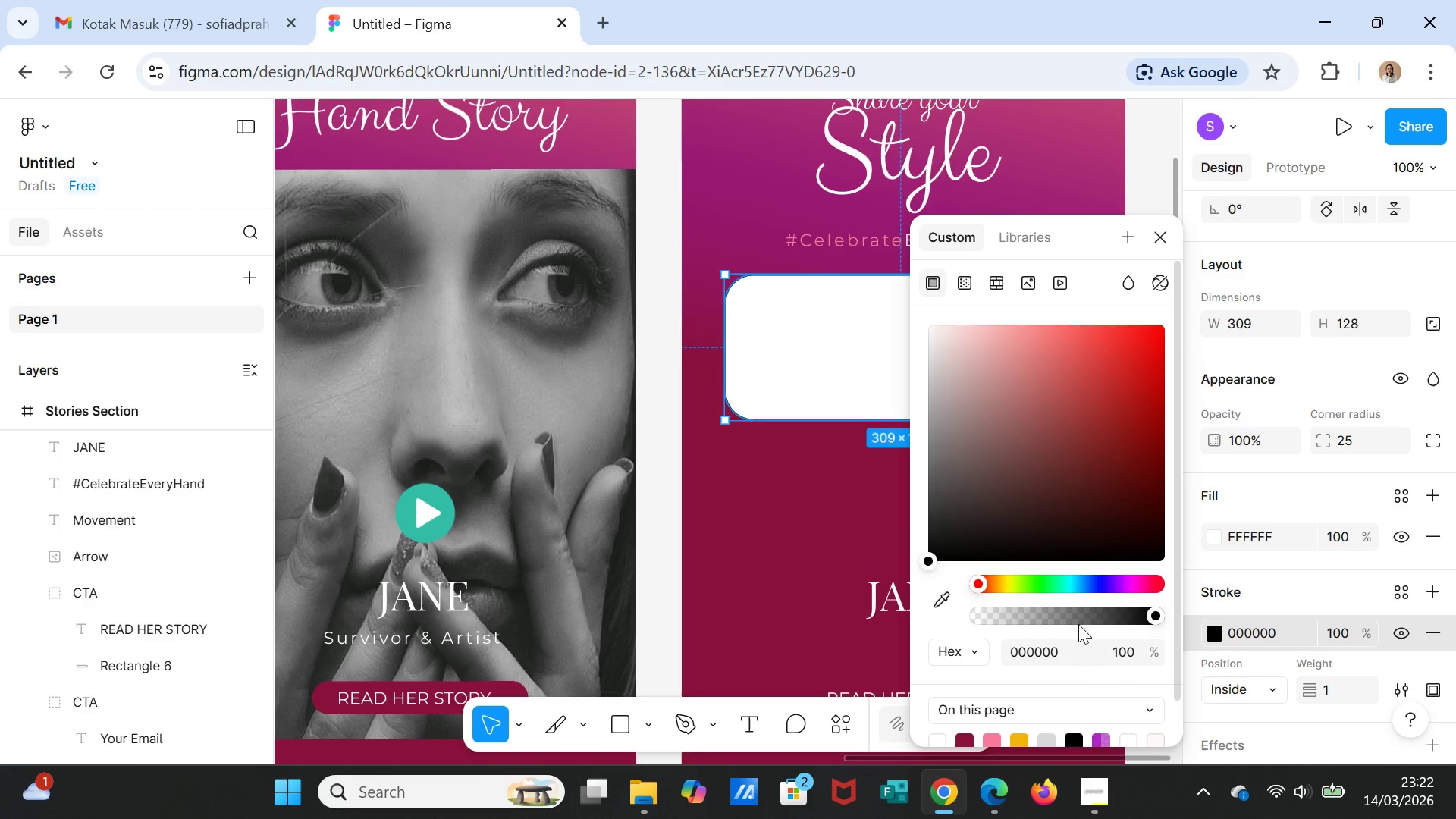 
scroll: coordinate [1019, 681], scroll_direction: down, amount: 1.0
 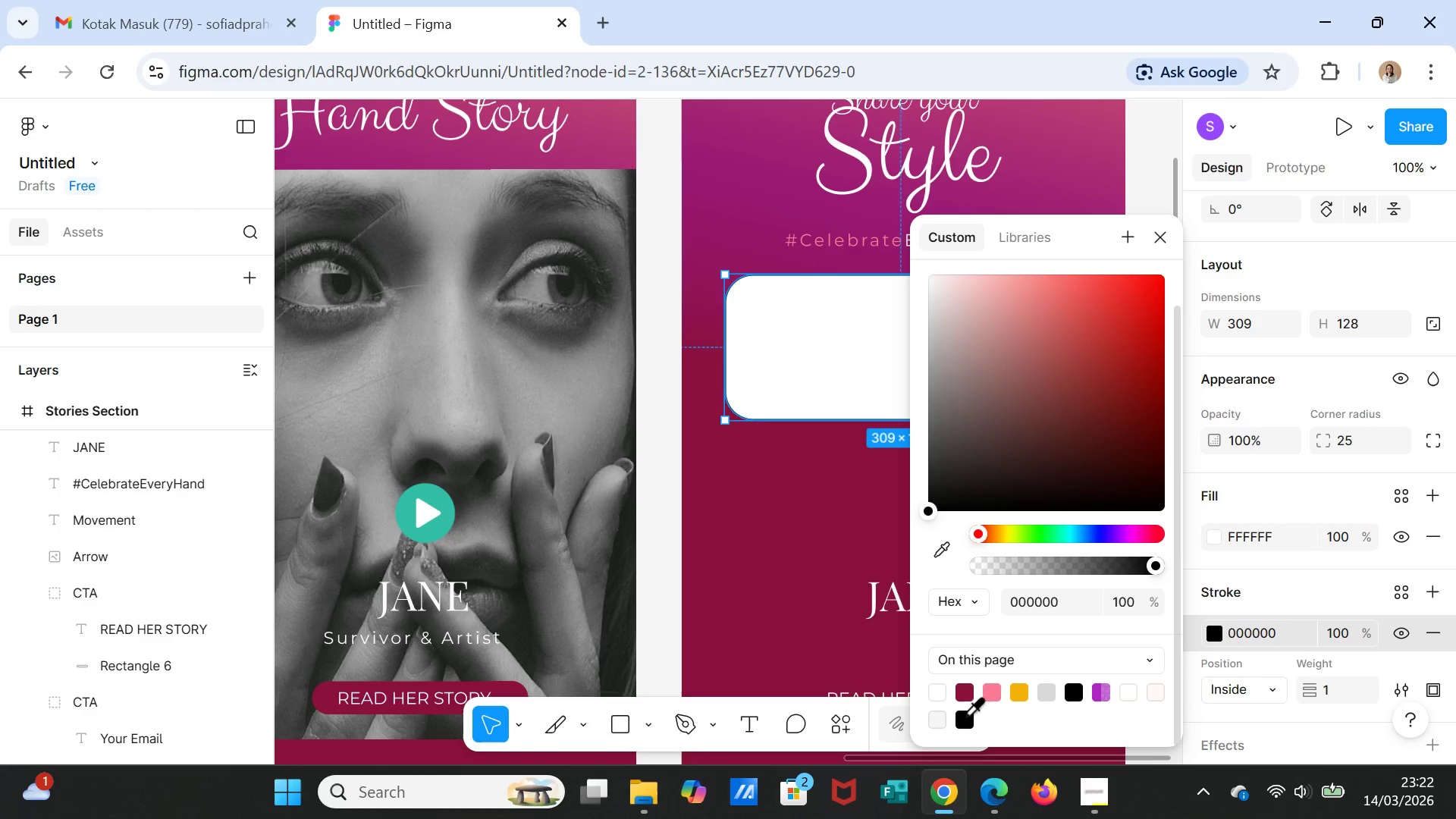 
left_click([965, 714])
 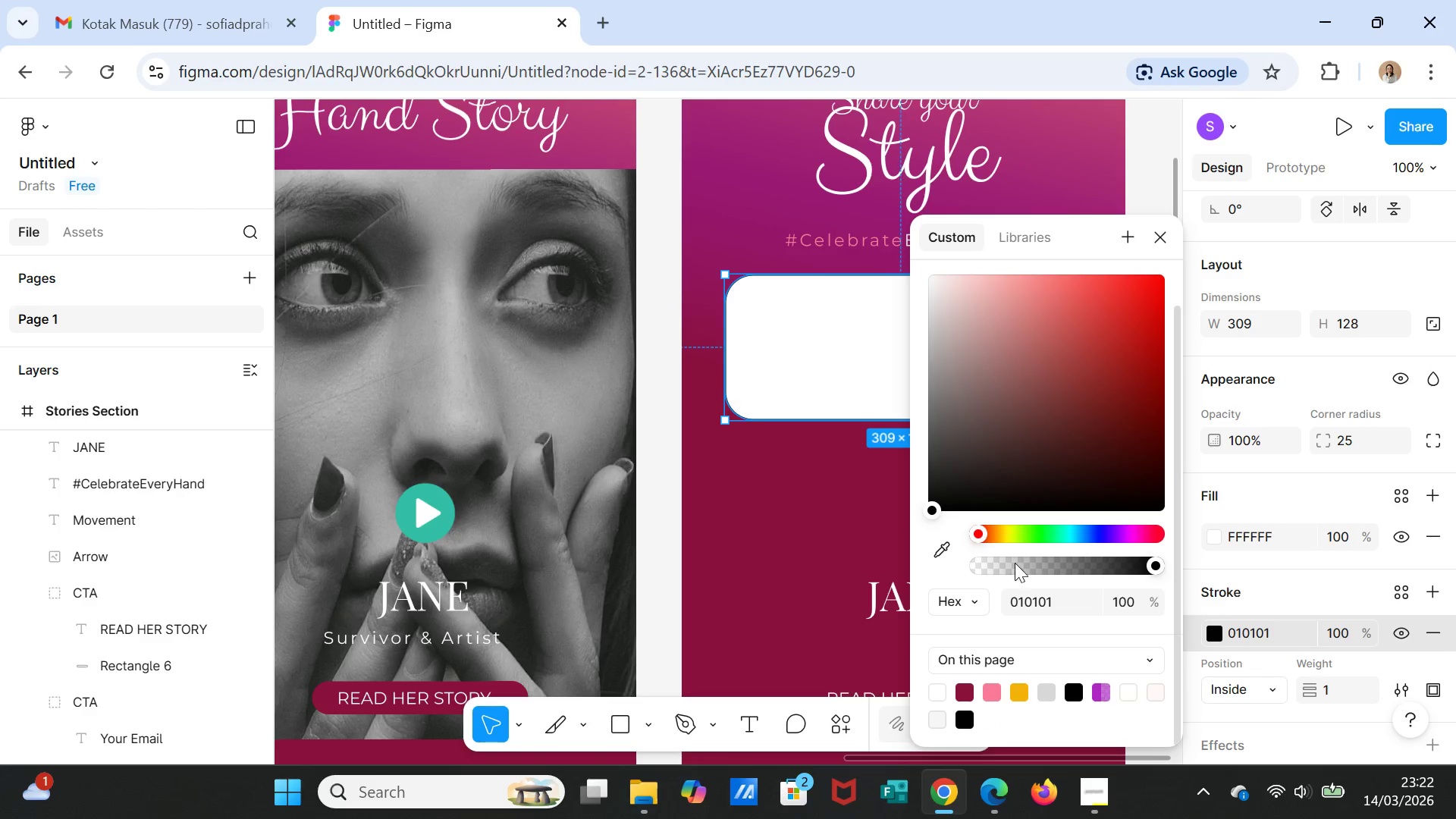 
left_click([795, 516])
 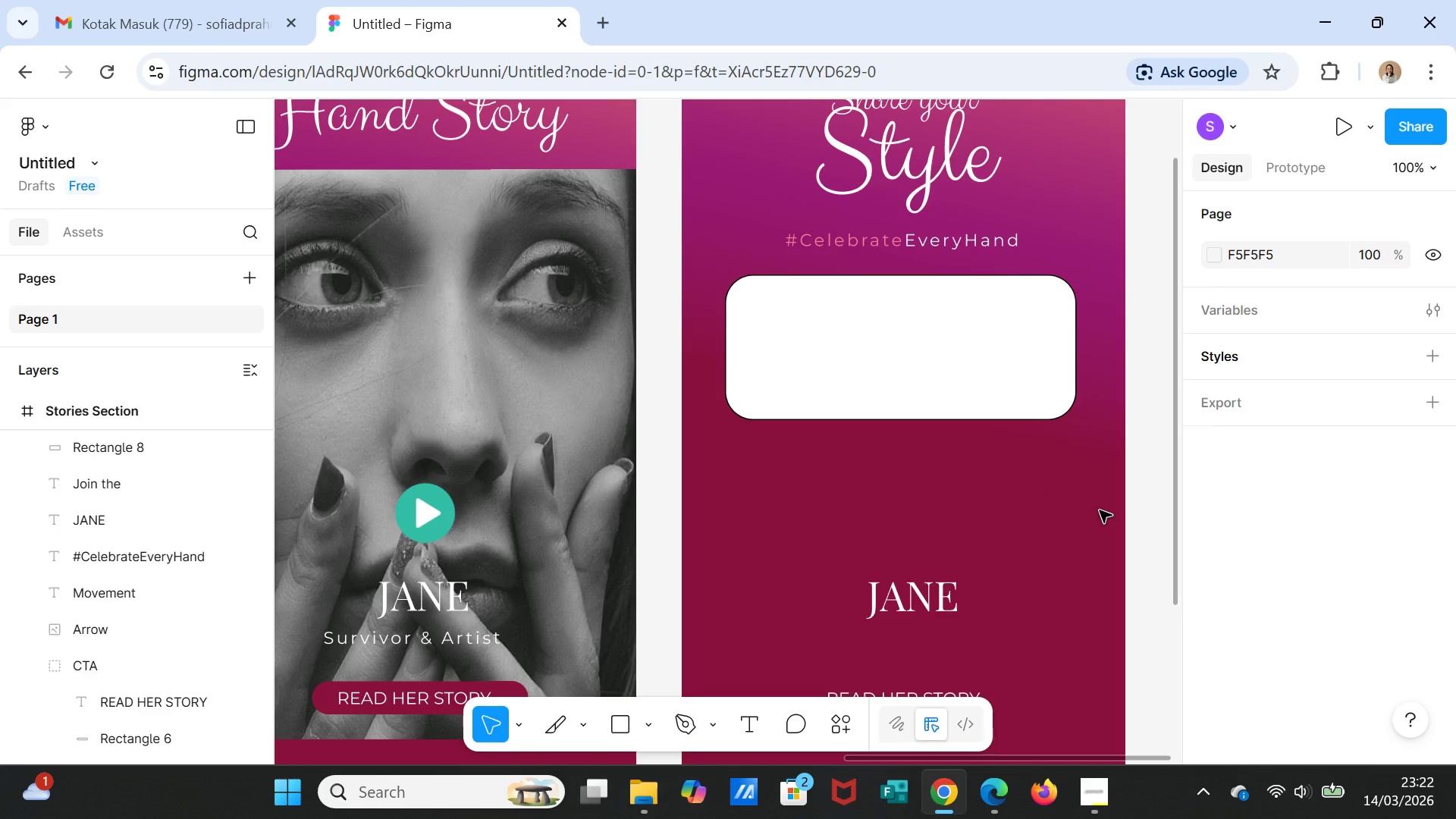 
left_click([1043, 337])
 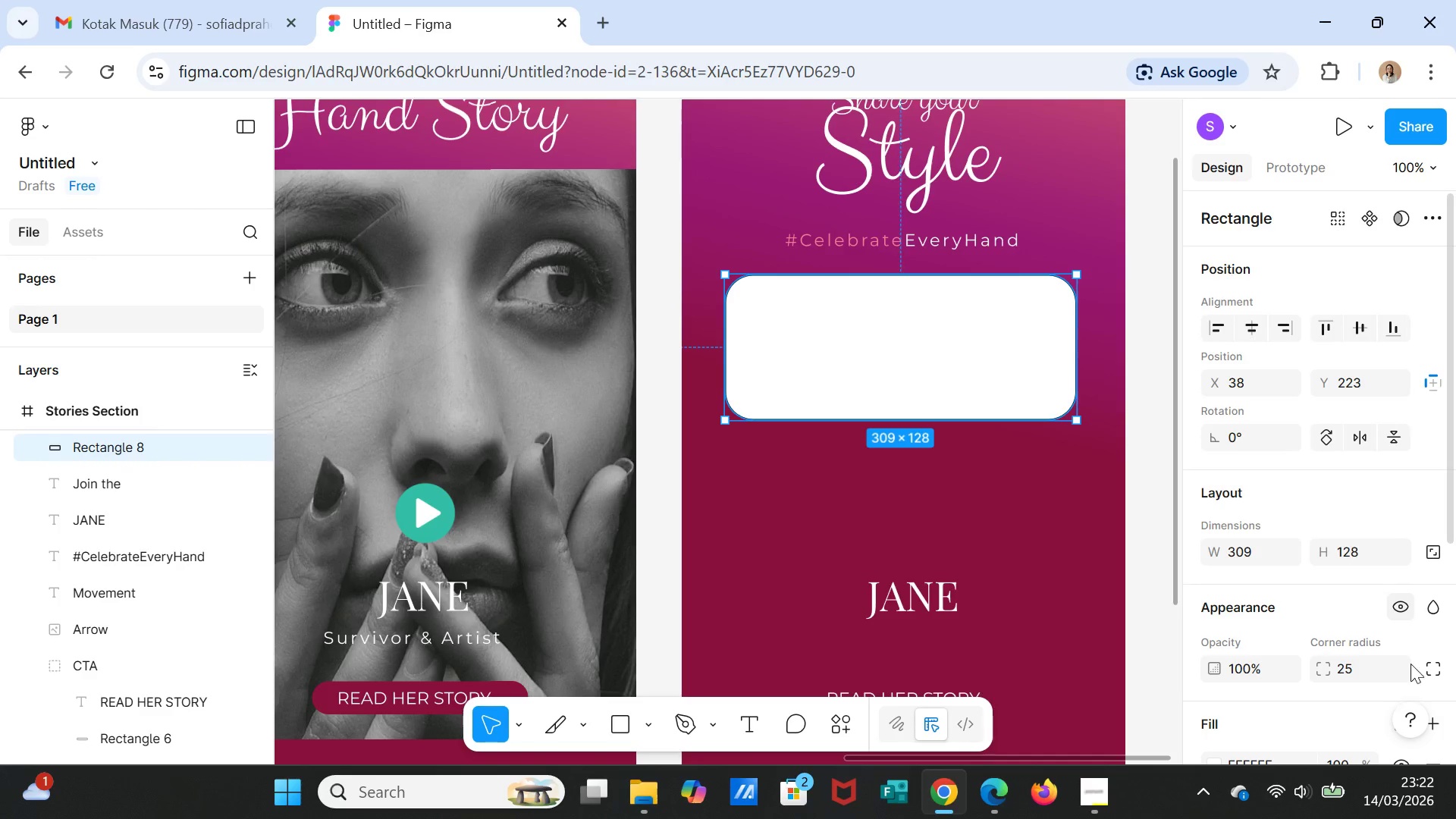 
scroll: coordinate [1421, 633], scroll_direction: down, amount: 4.0
 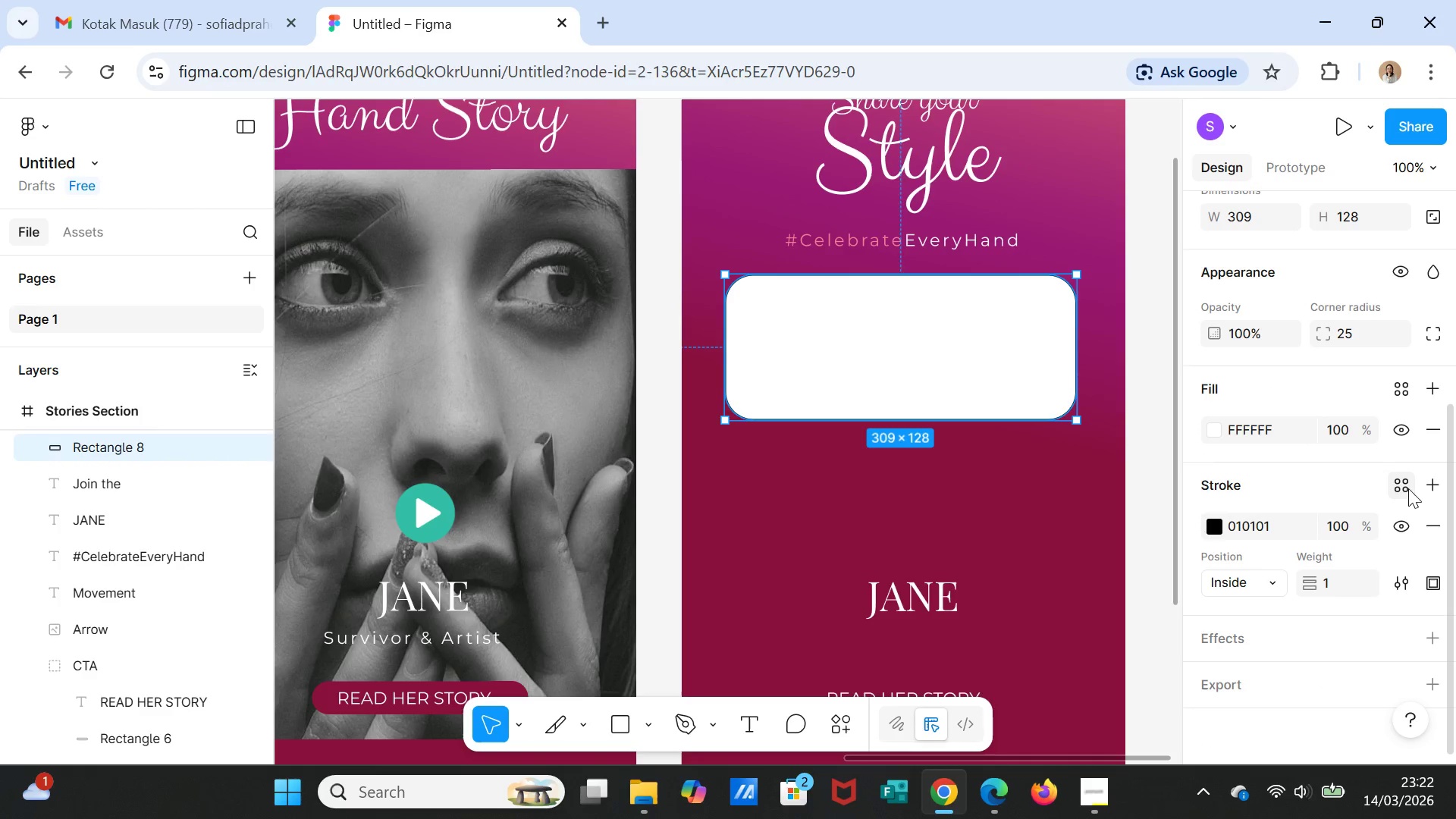 
left_click([1402, 485])
 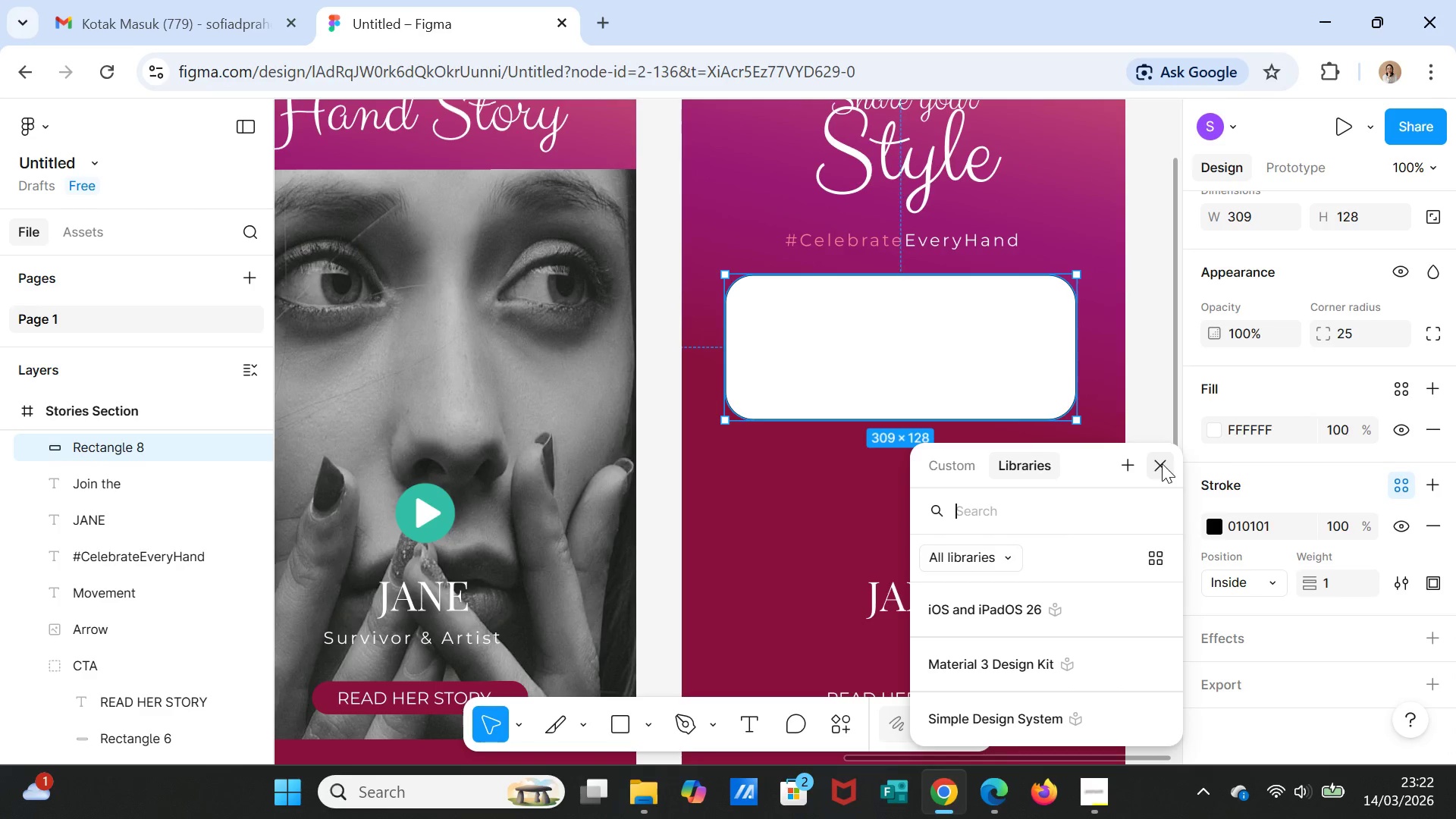 
left_click([945, 456])
 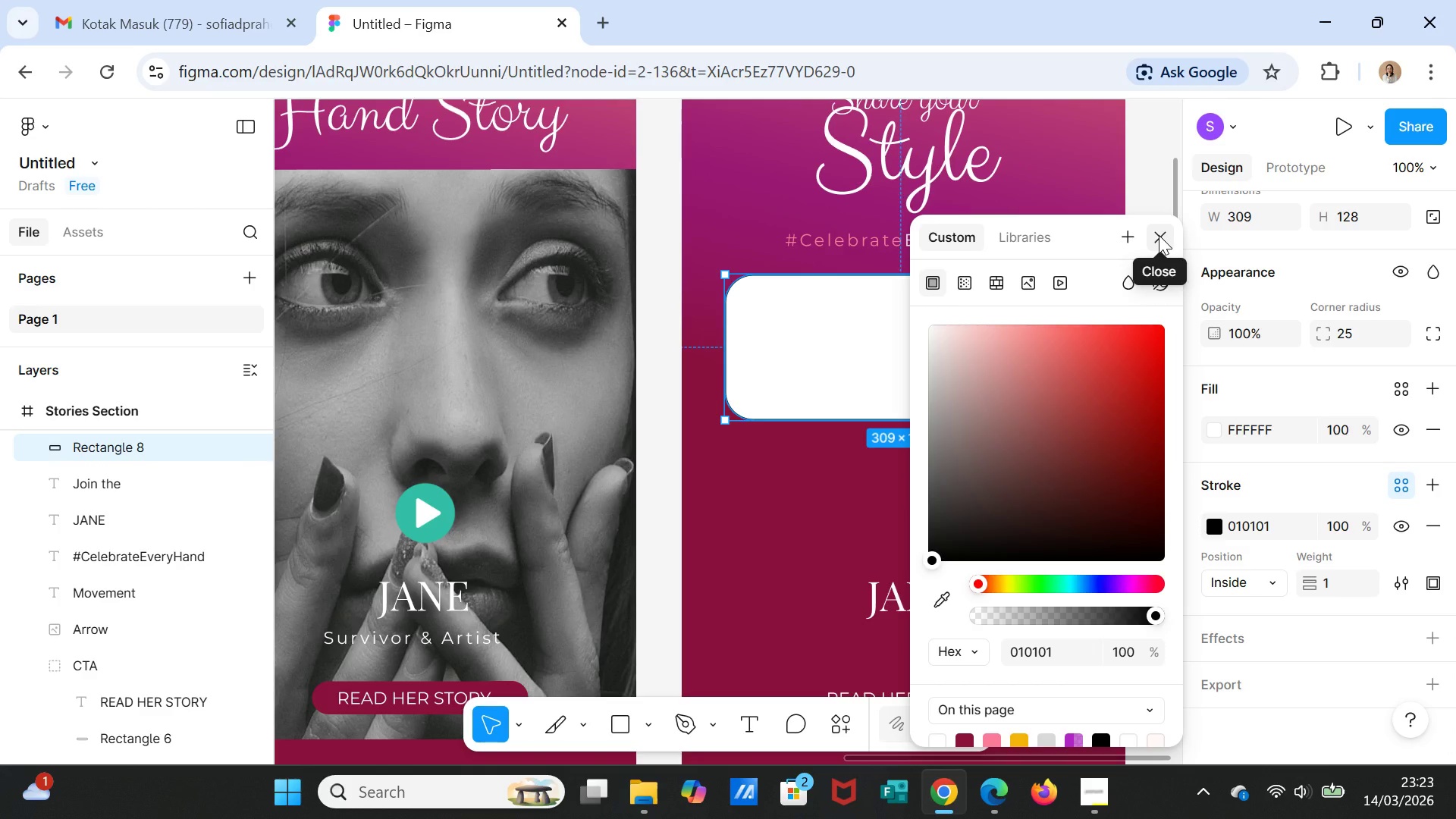 
wait(7.53)
 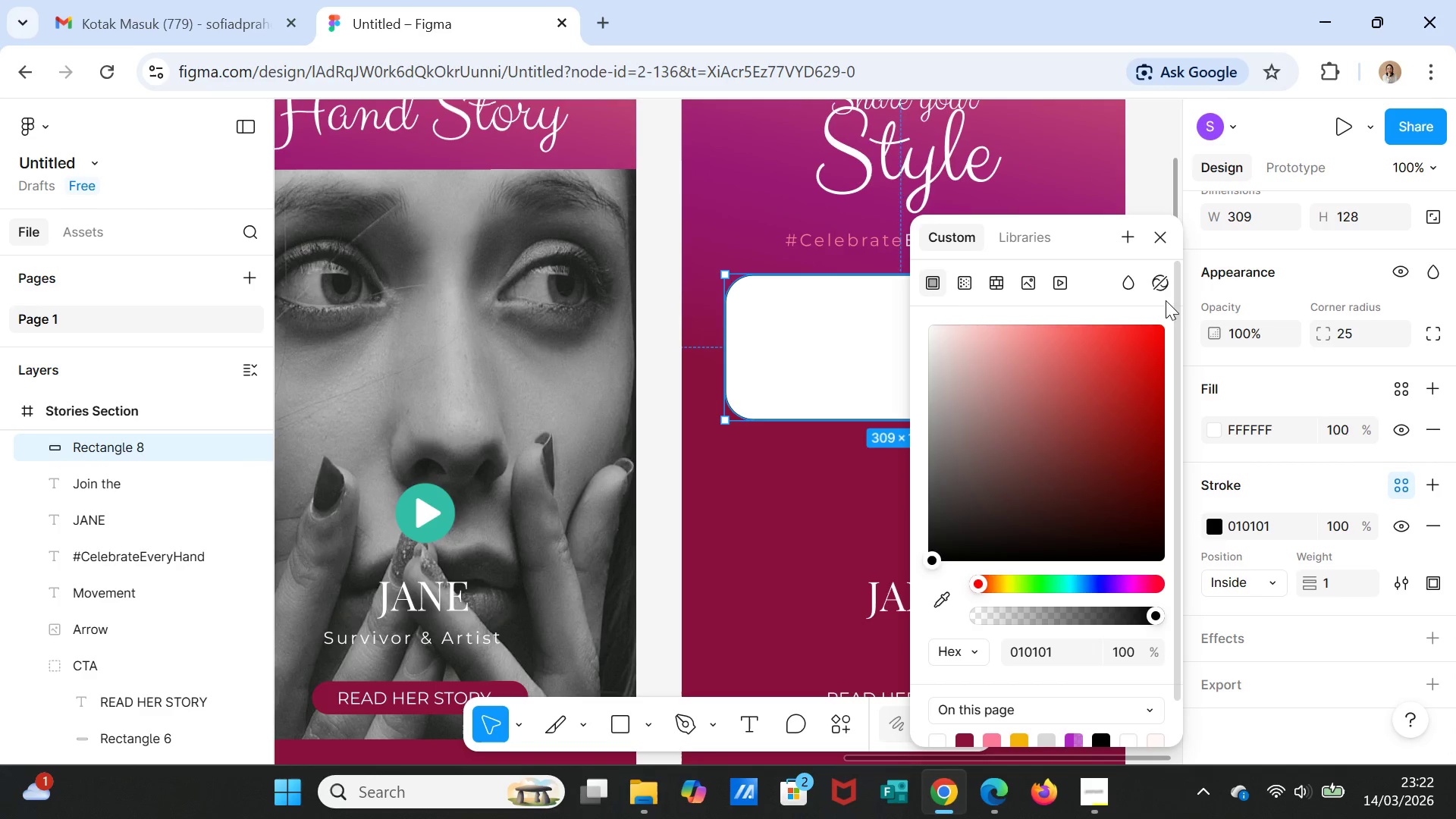 
left_click([1159, 235])
 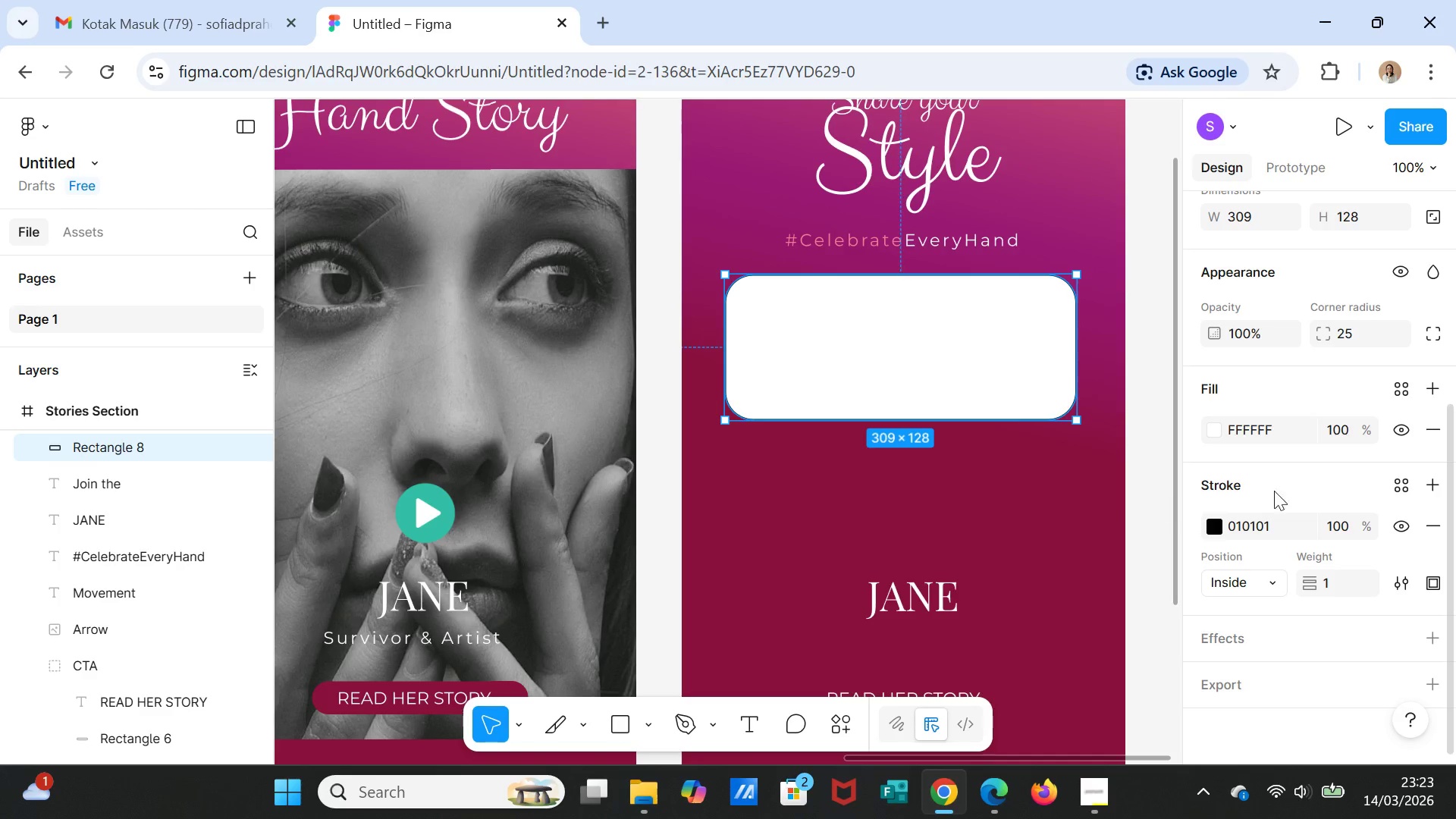 
mouse_move([1426, 600])
 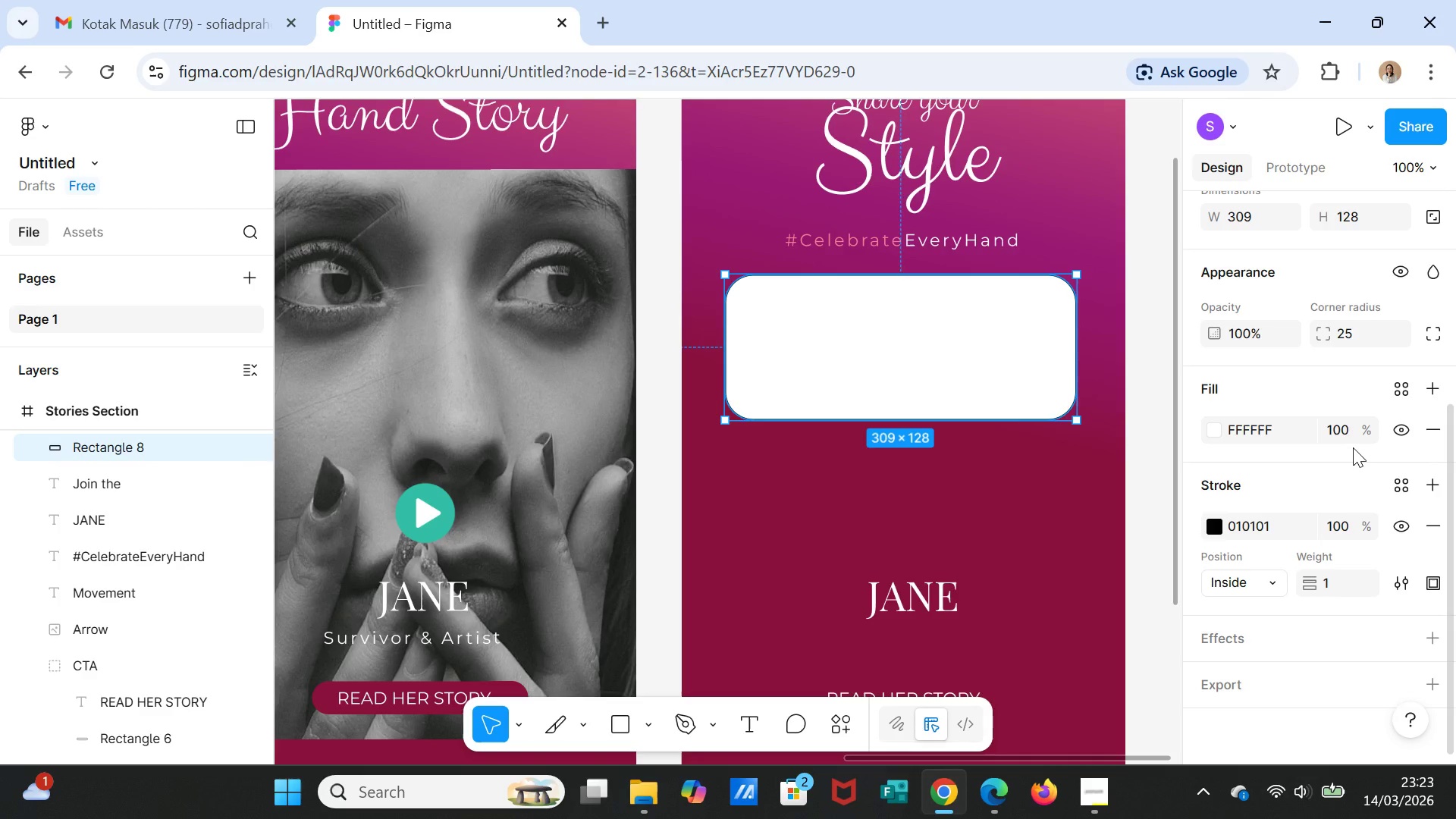 
wait(6.99)
 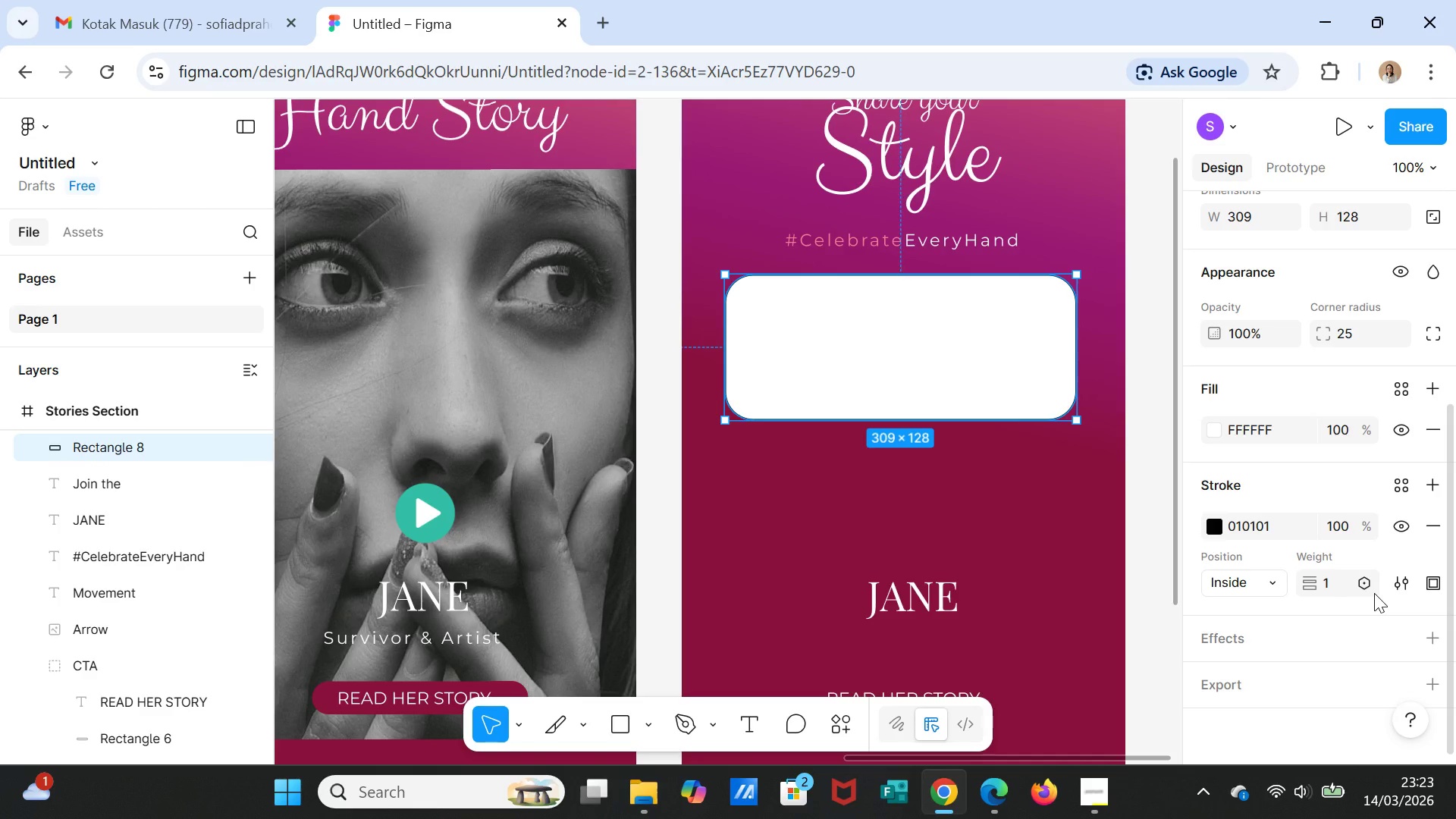 
scroll: coordinate [1359, 623], scroll_direction: down, amount: 1.0
 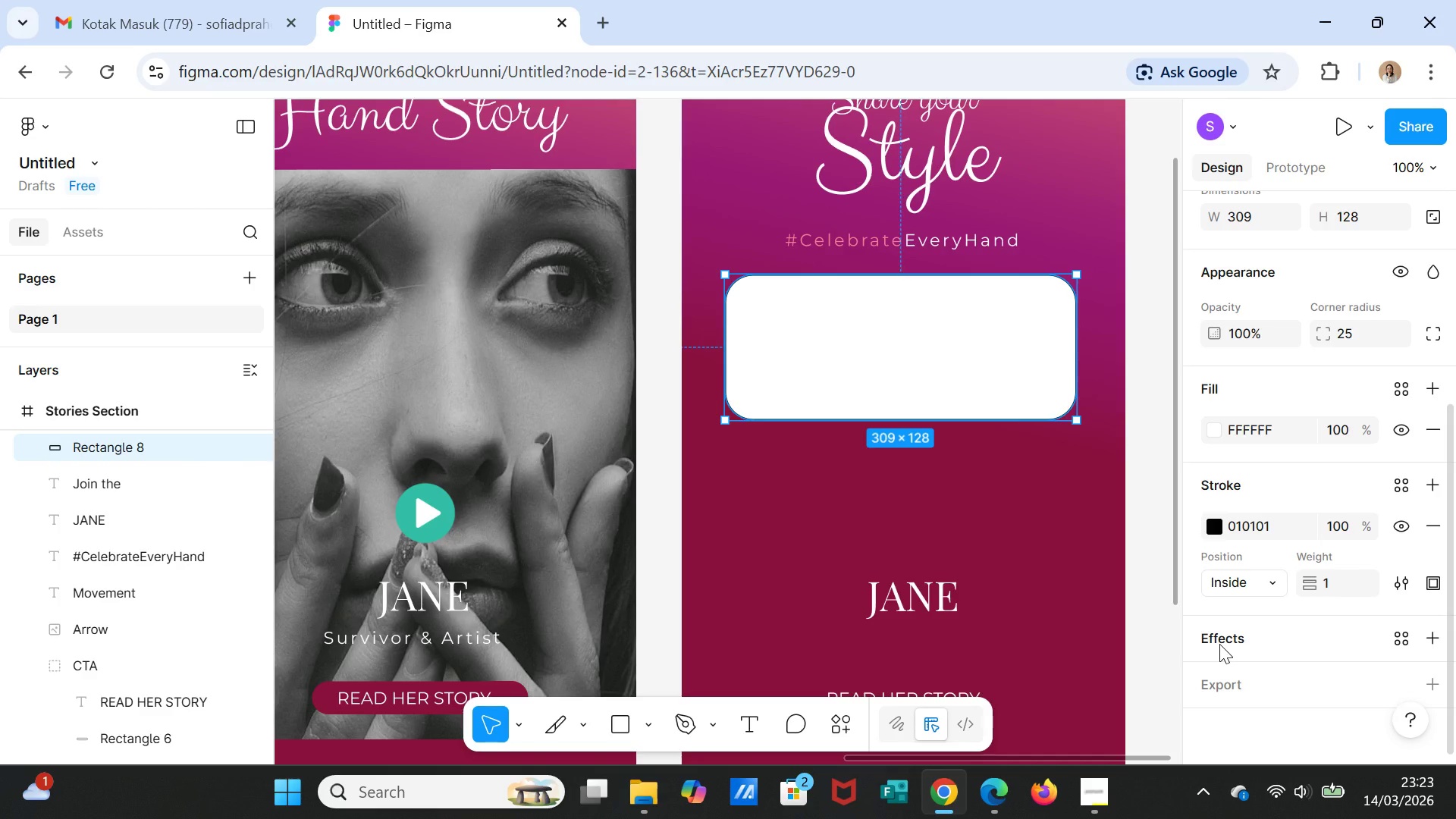 
left_click([1219, 644])
 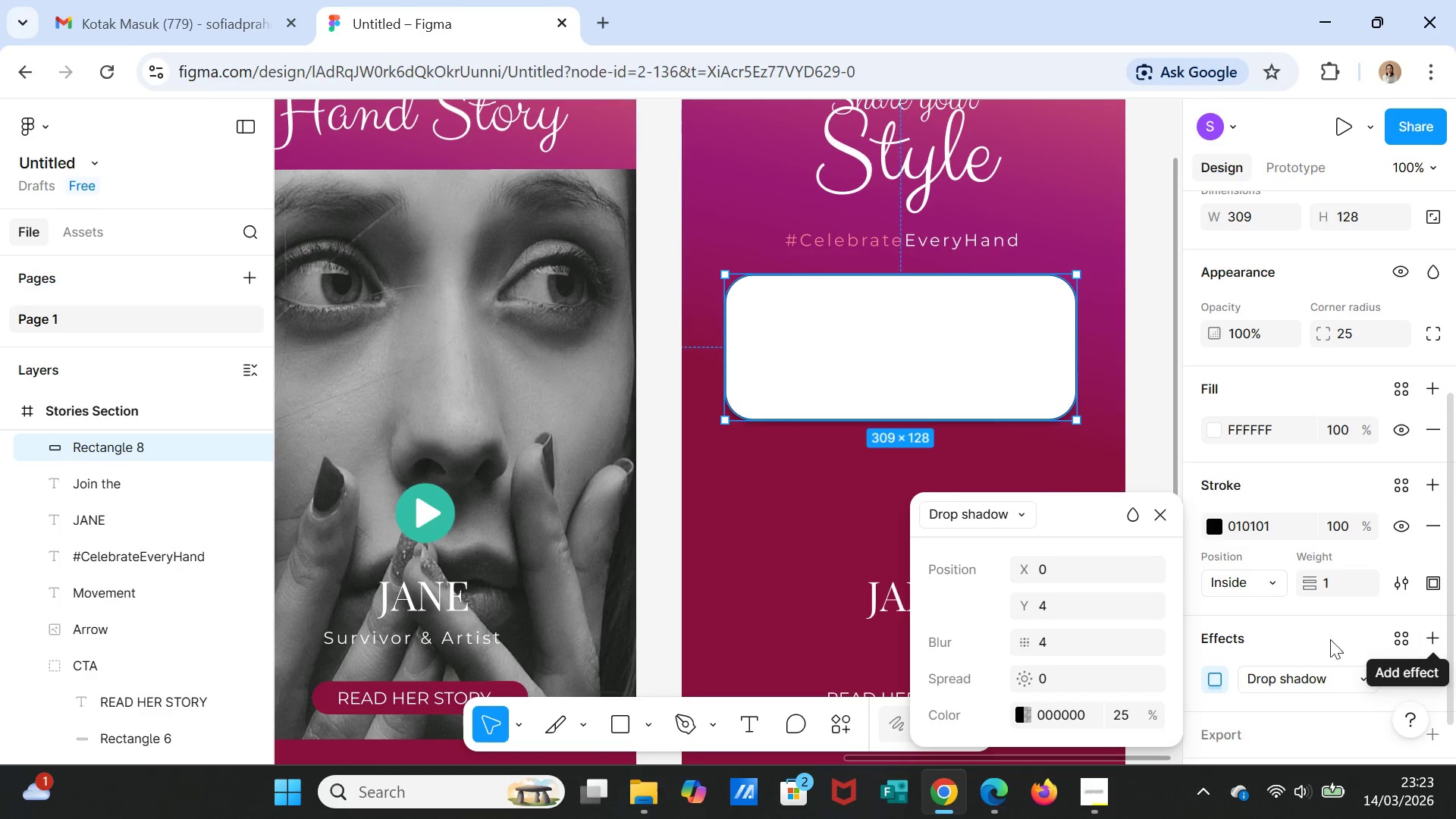 
scroll: coordinate [1097, 644], scroll_direction: down, amount: 2.0
 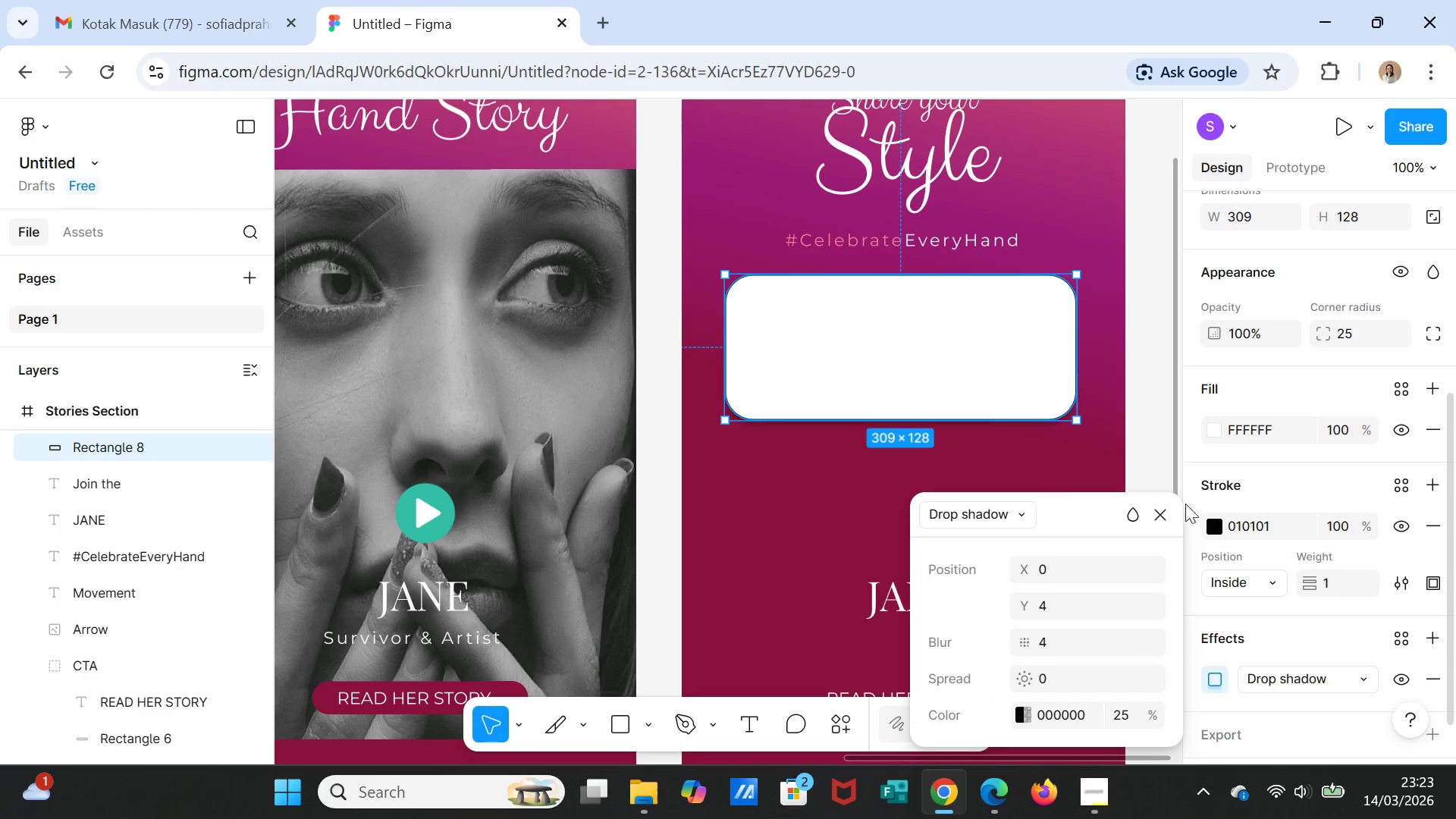 
left_click([1163, 510])
 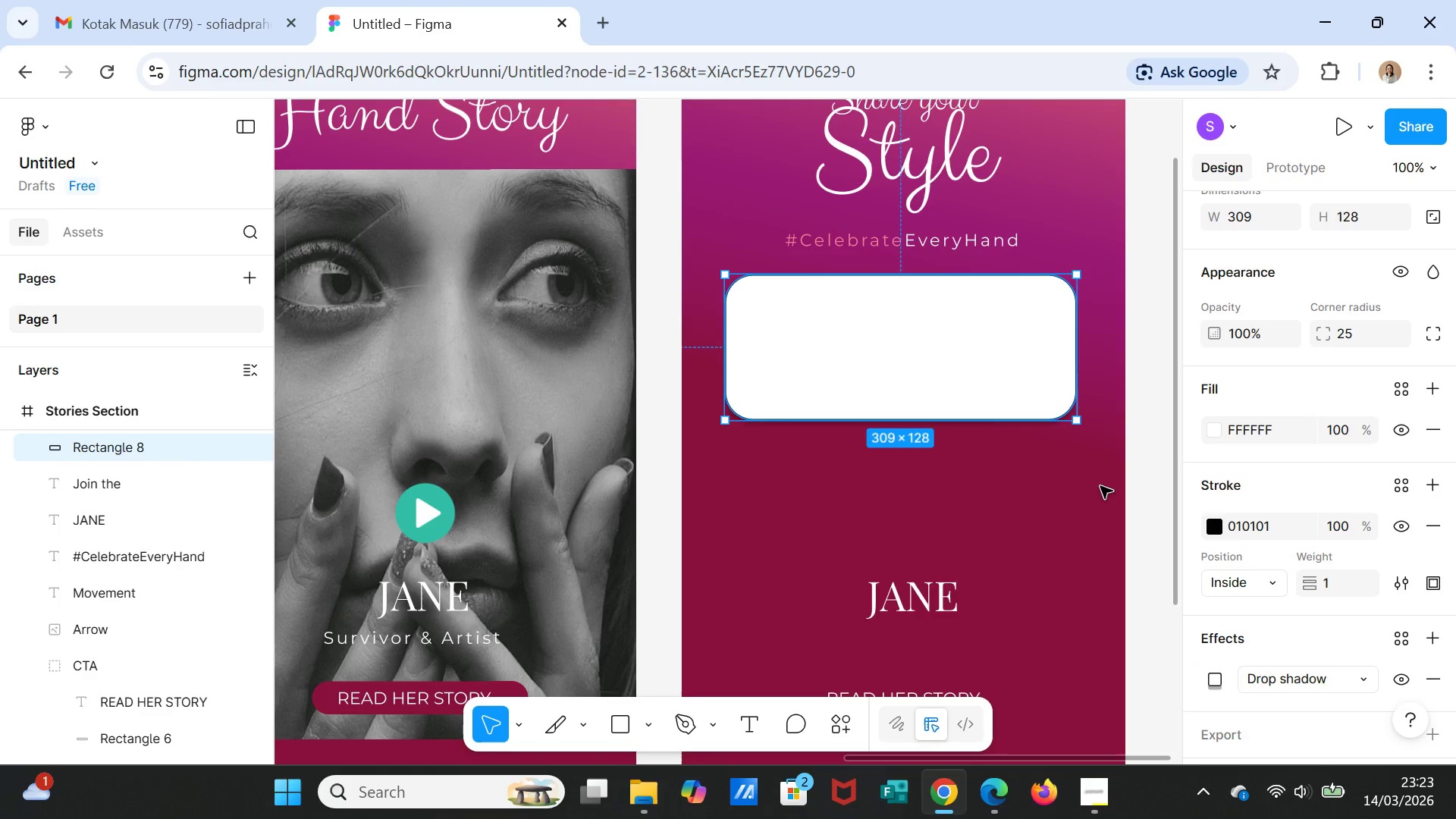 
left_click([1100, 485])
 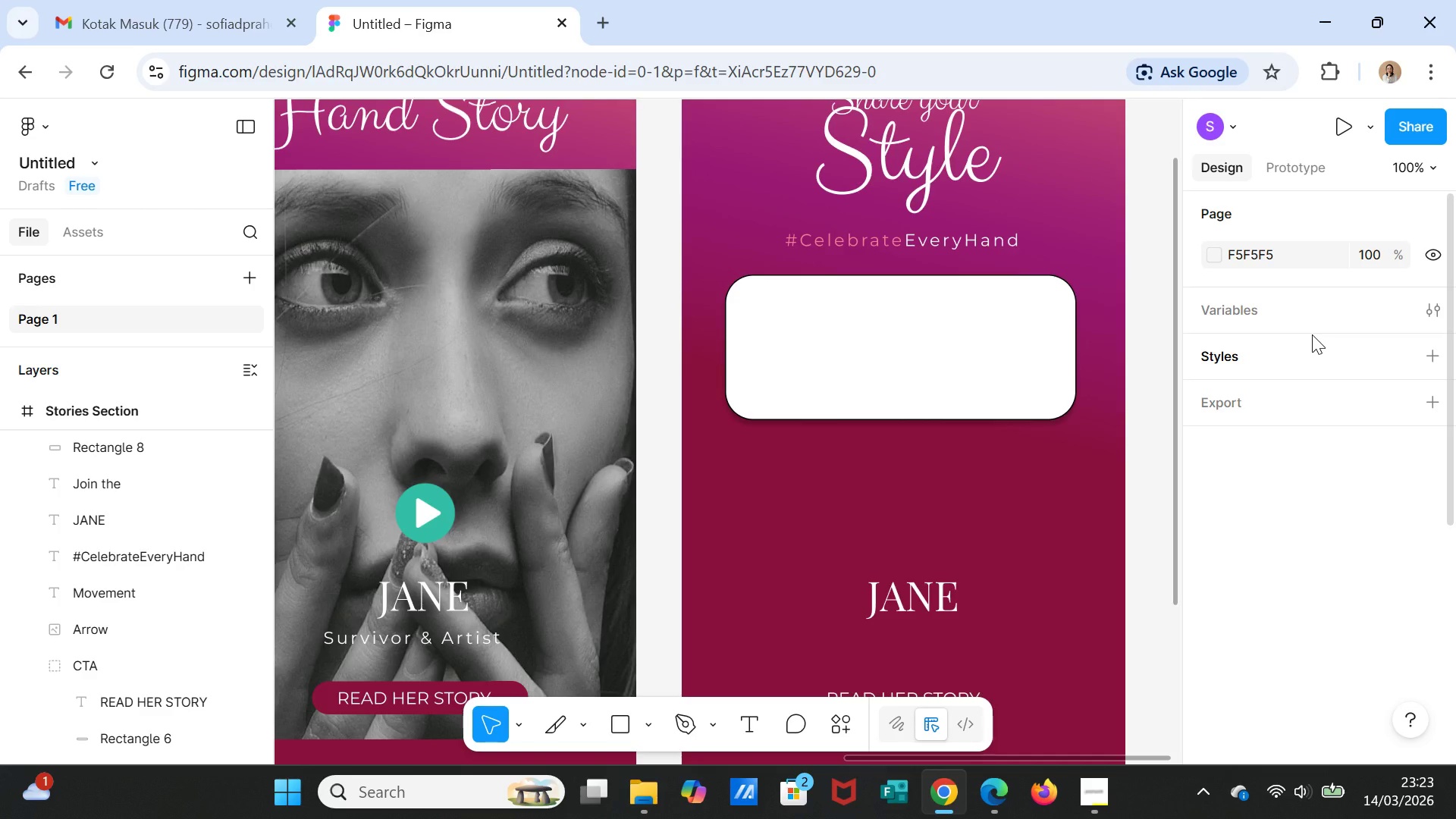 
wait(30.67)
 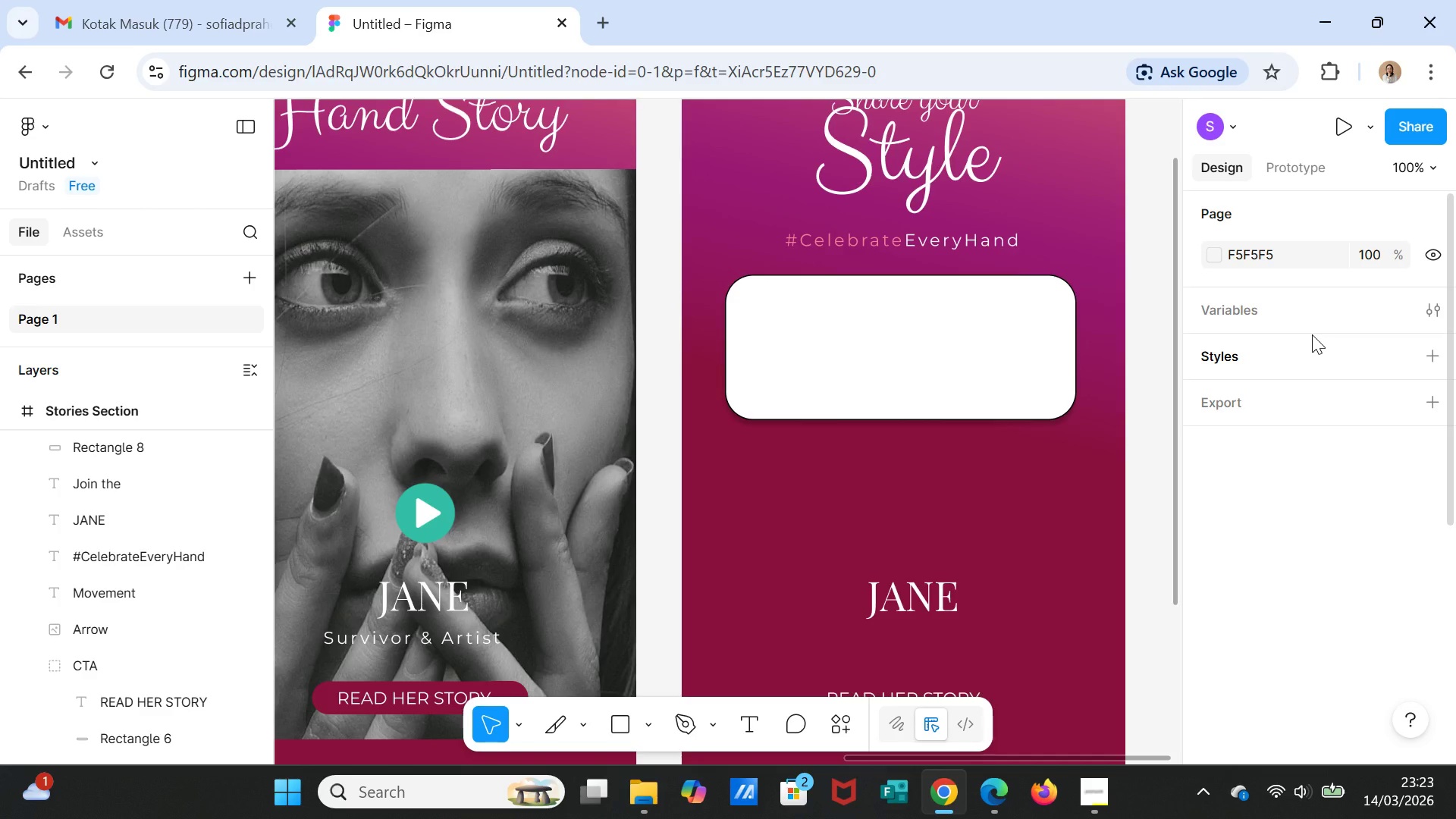 
left_click([980, 312])
 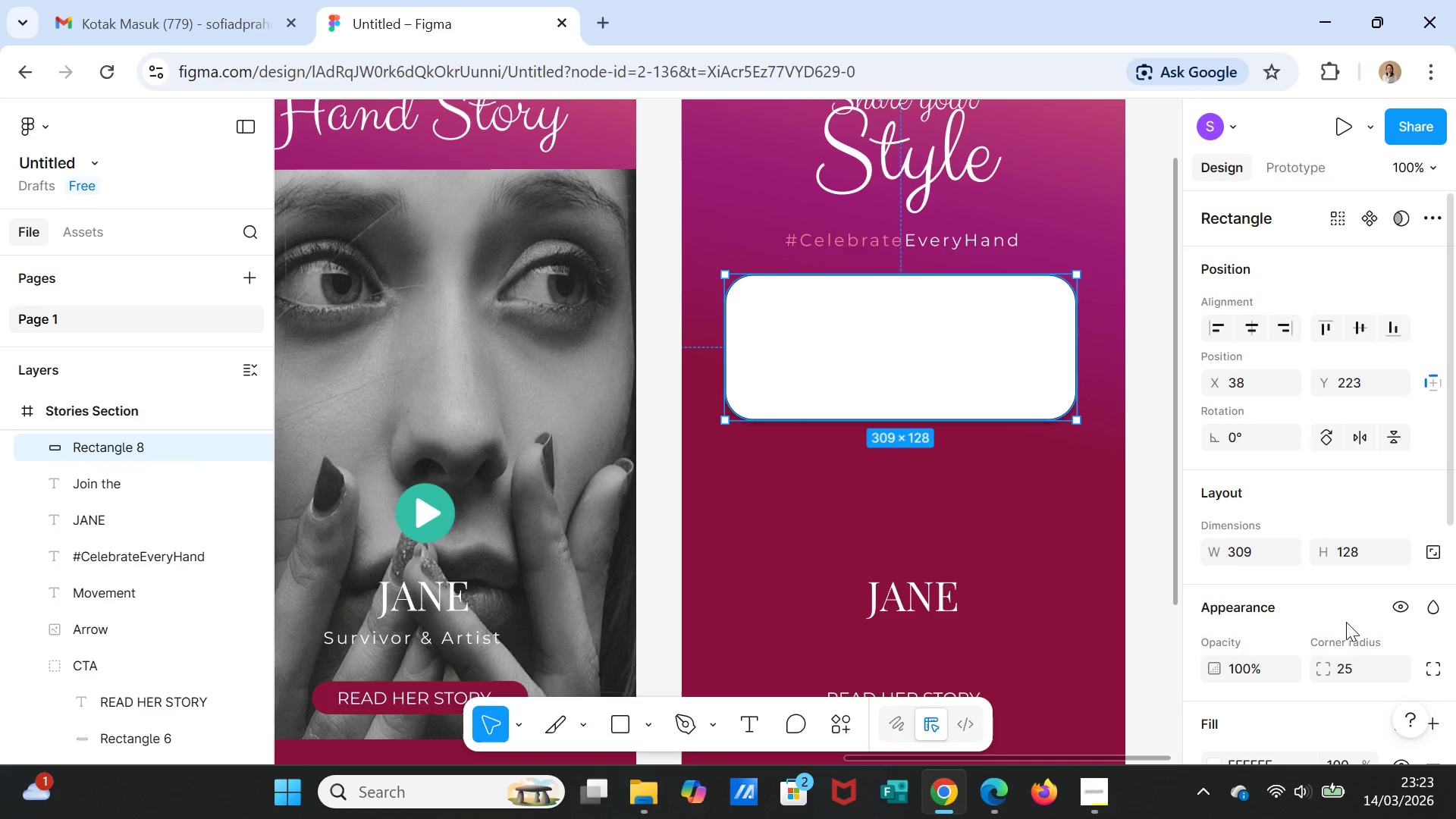 
scroll: coordinate [1331, 601], scroll_direction: down, amount: 3.0
 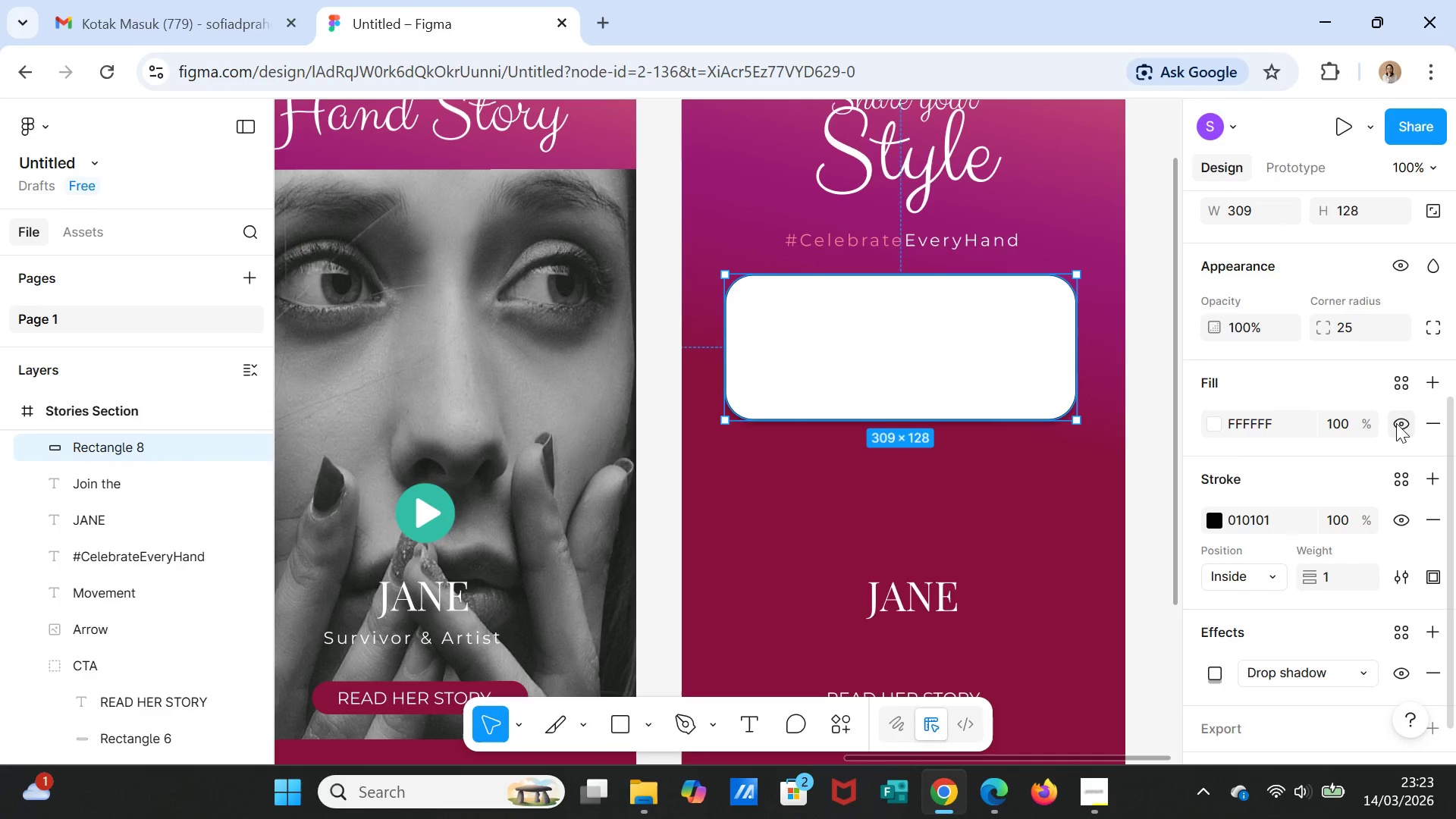 
left_click([1426, 423])
 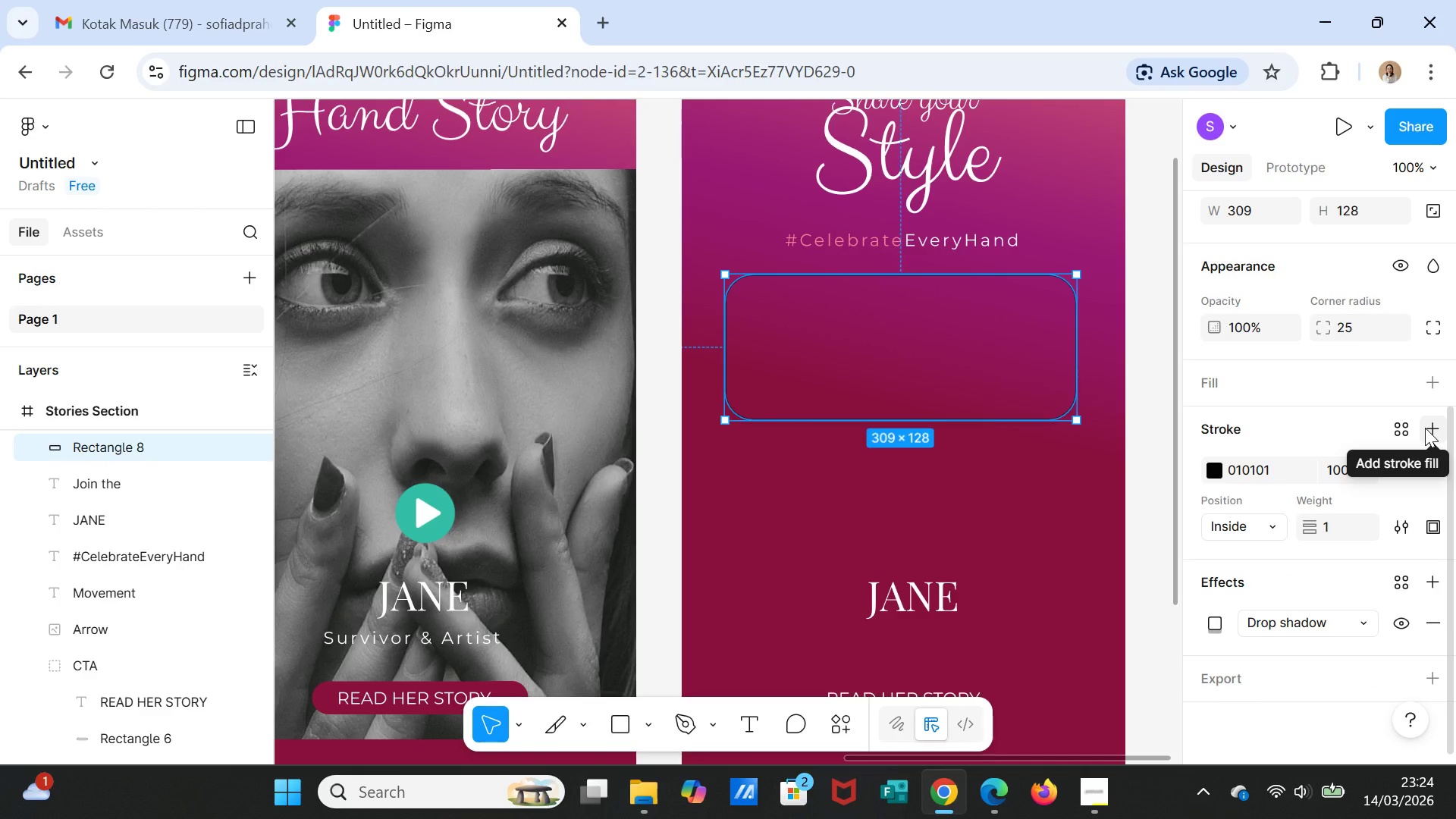 
wait(9.75)
 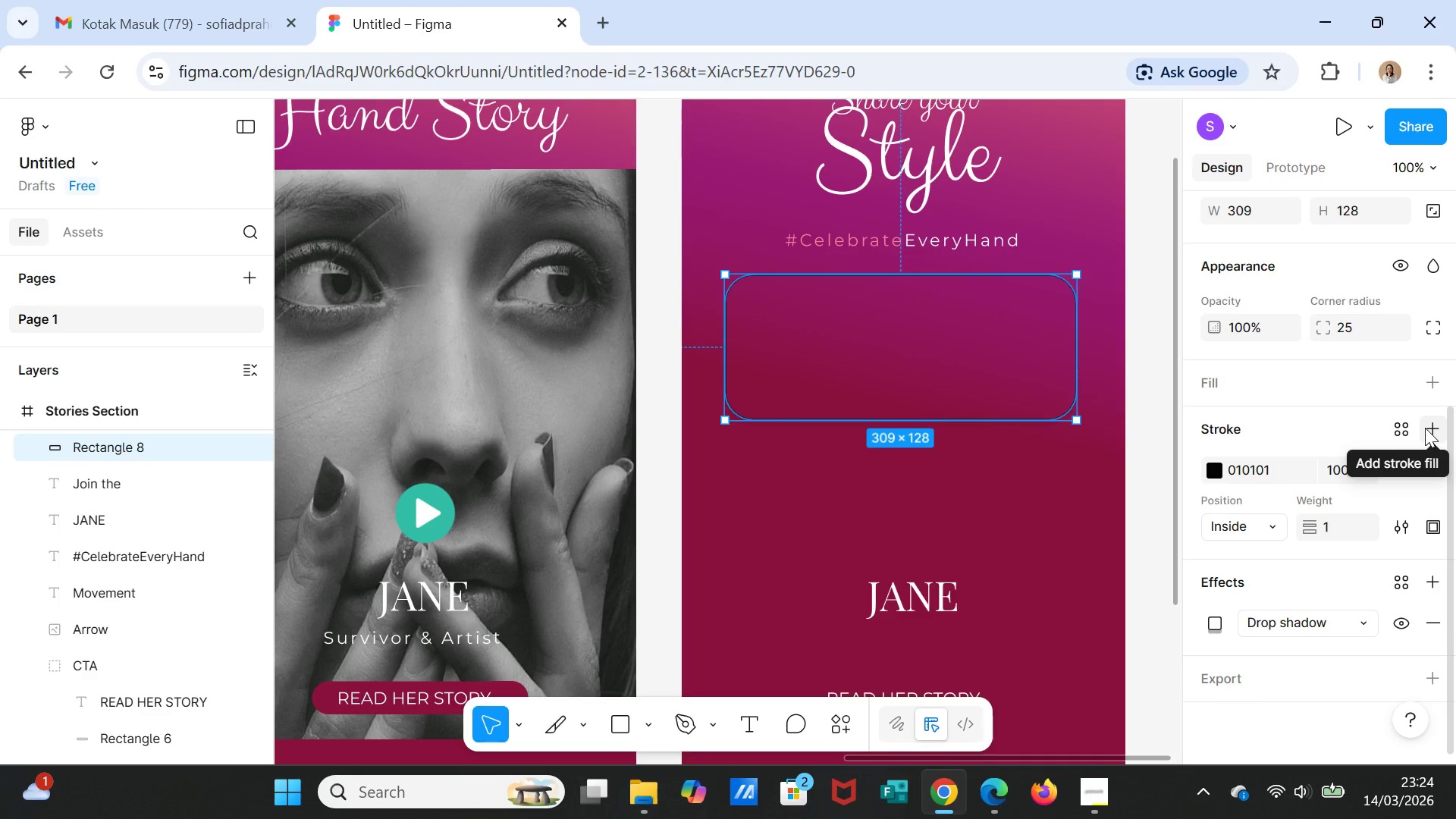 
key(Control+Z)
 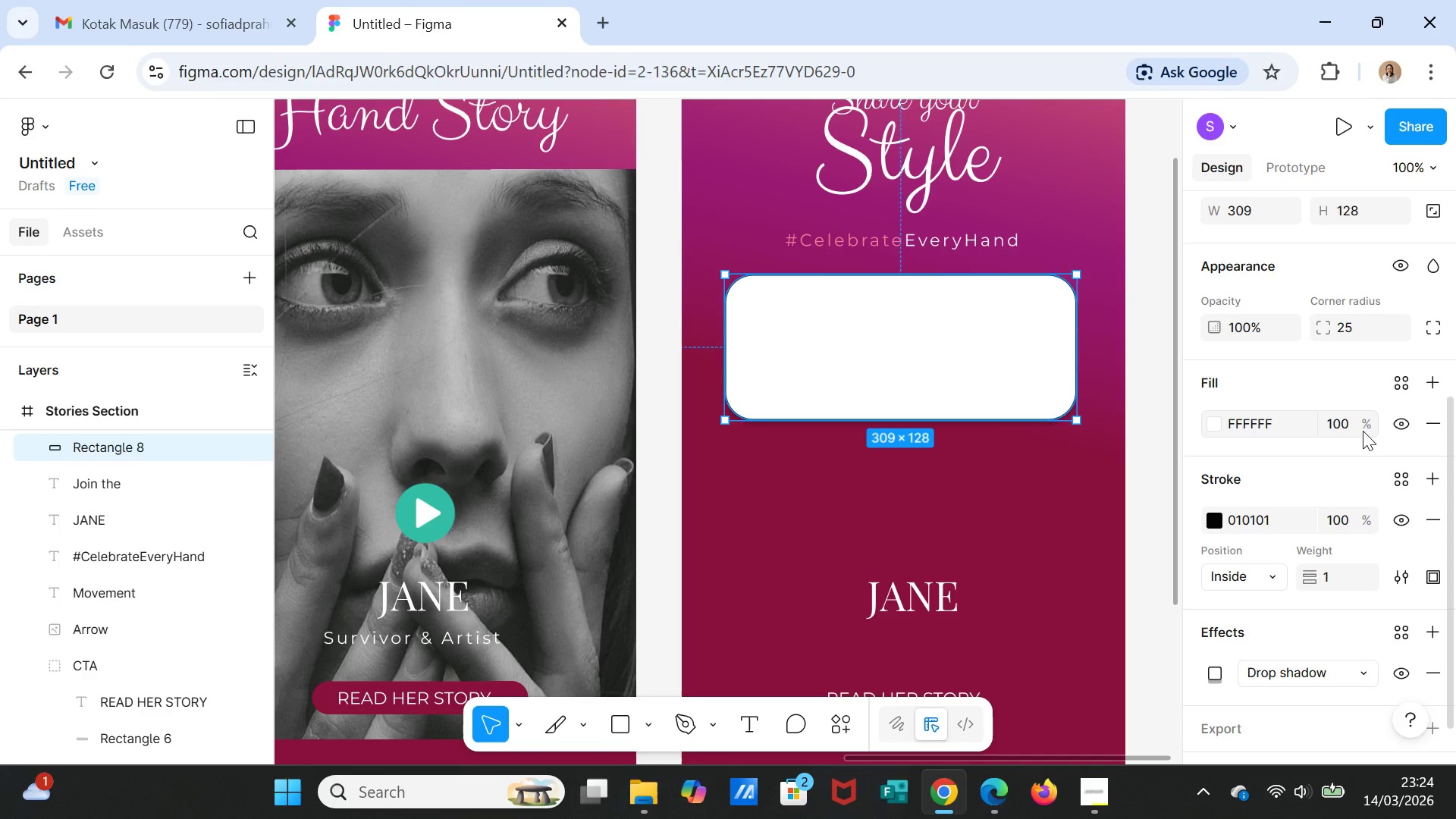 
scroll: coordinate [1415, 487], scroll_direction: down, amount: 1.0
 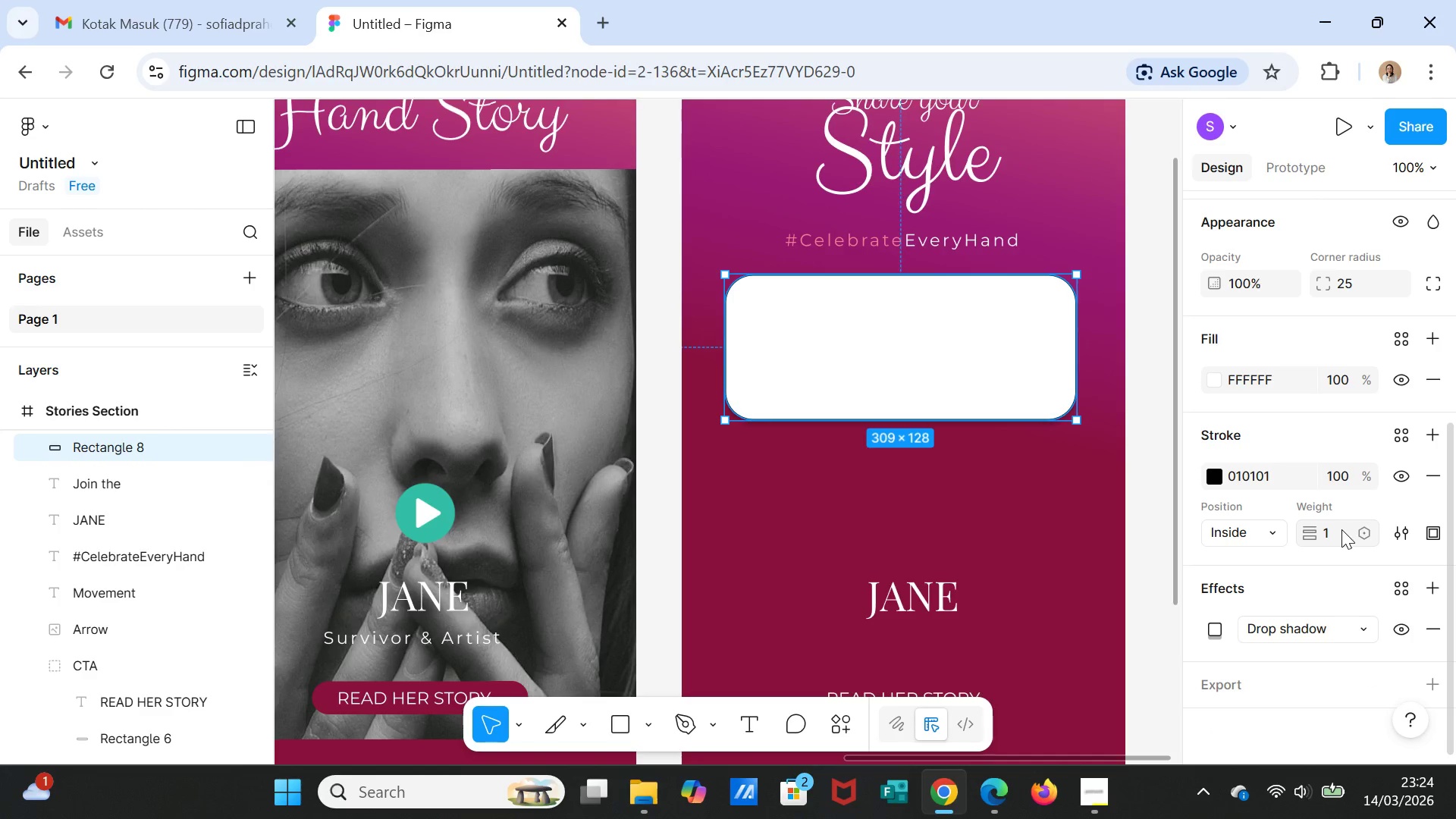 
left_click([1337, 532])
 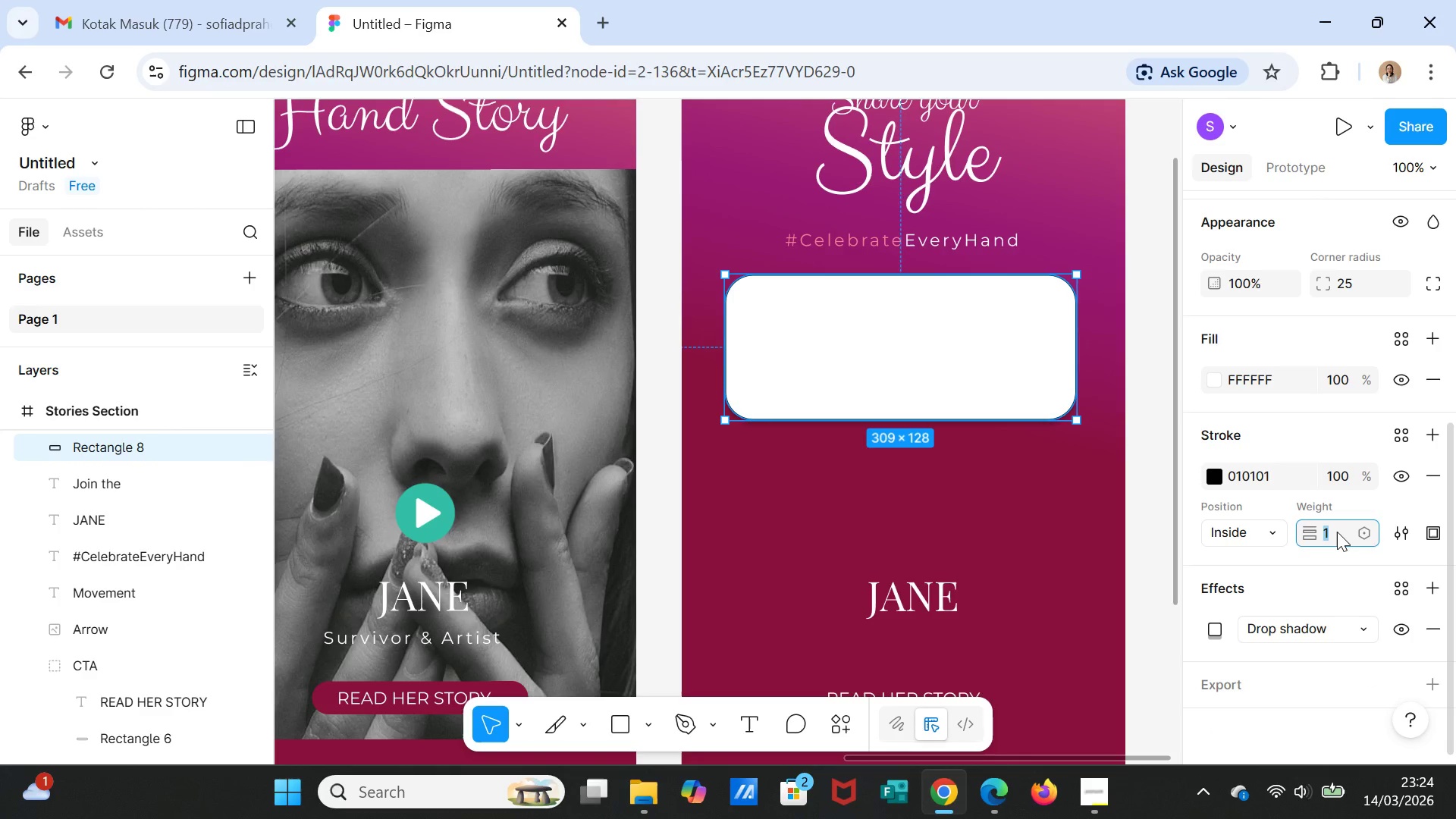 
key(2)
 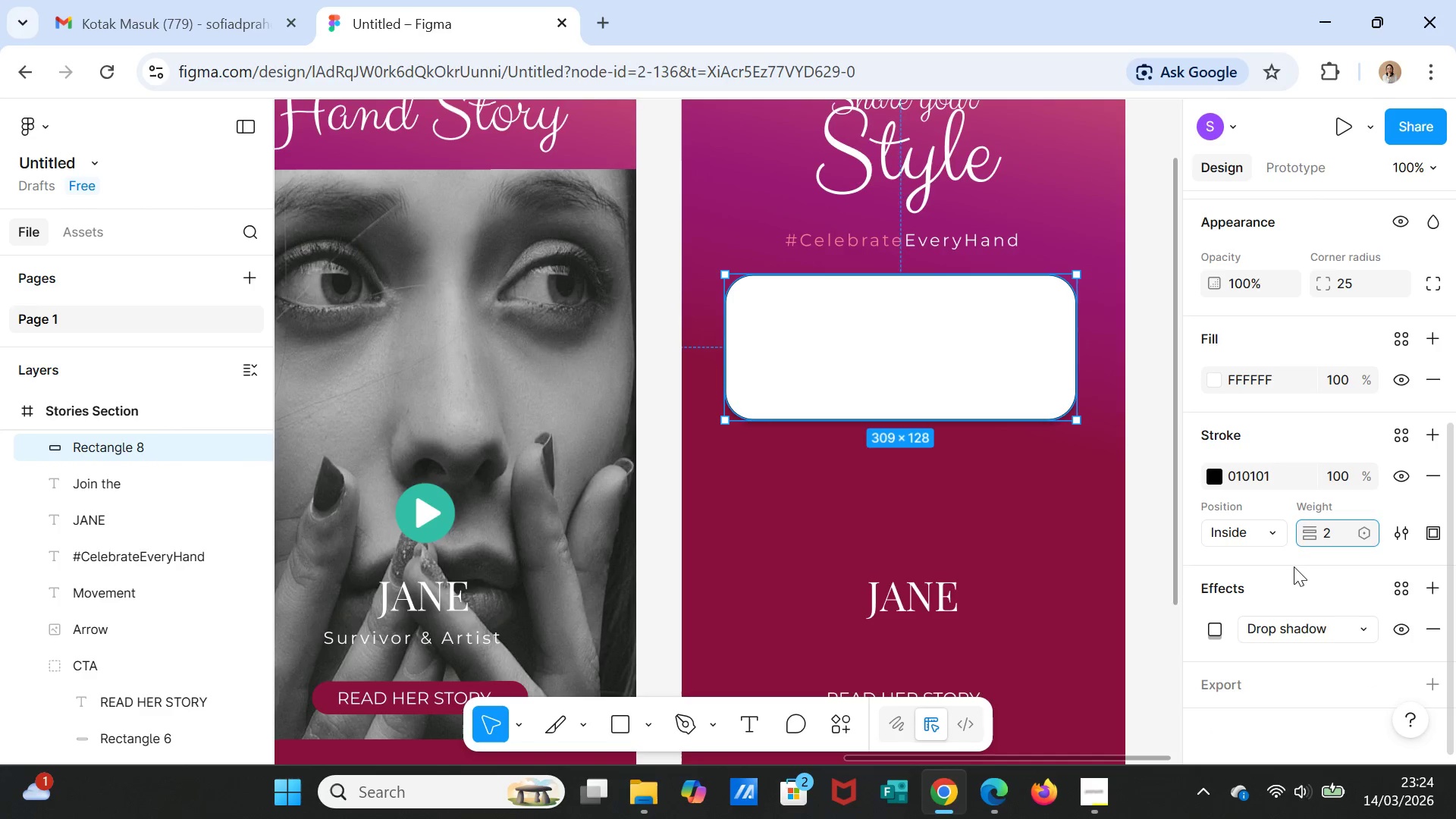 
left_click([1294, 566])
 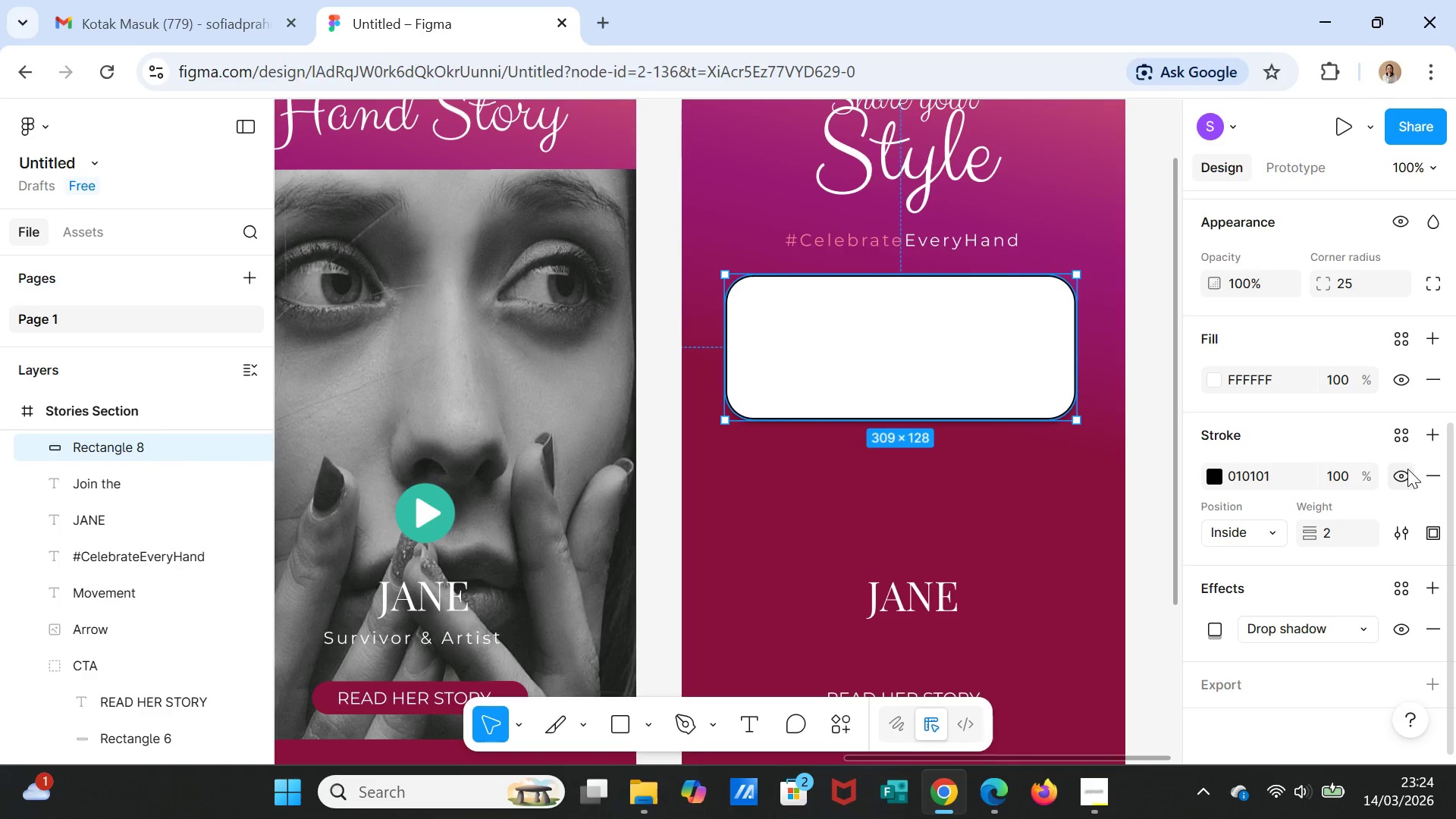 
wait(13.56)
 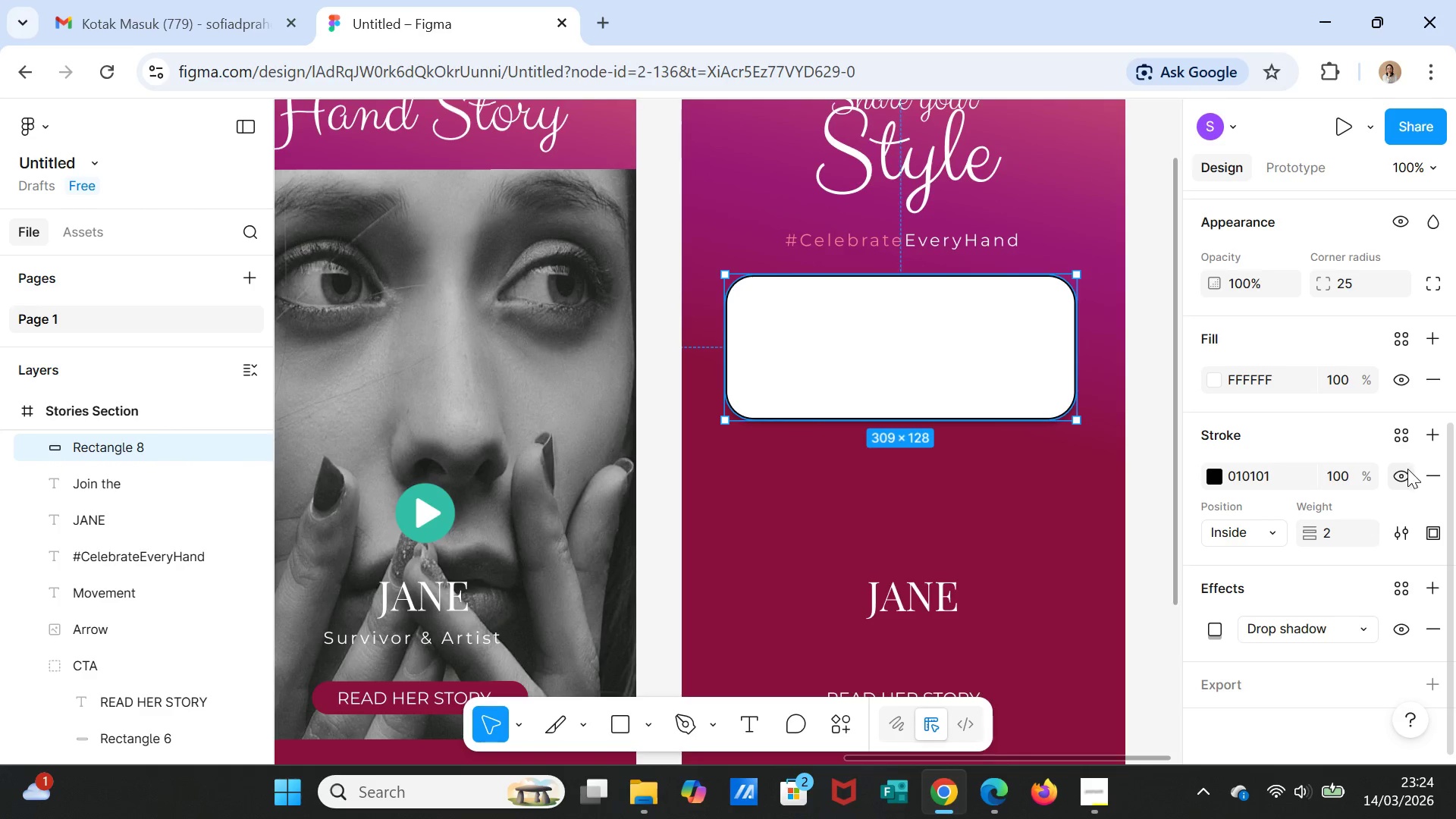 
left_click([1424, 437])
 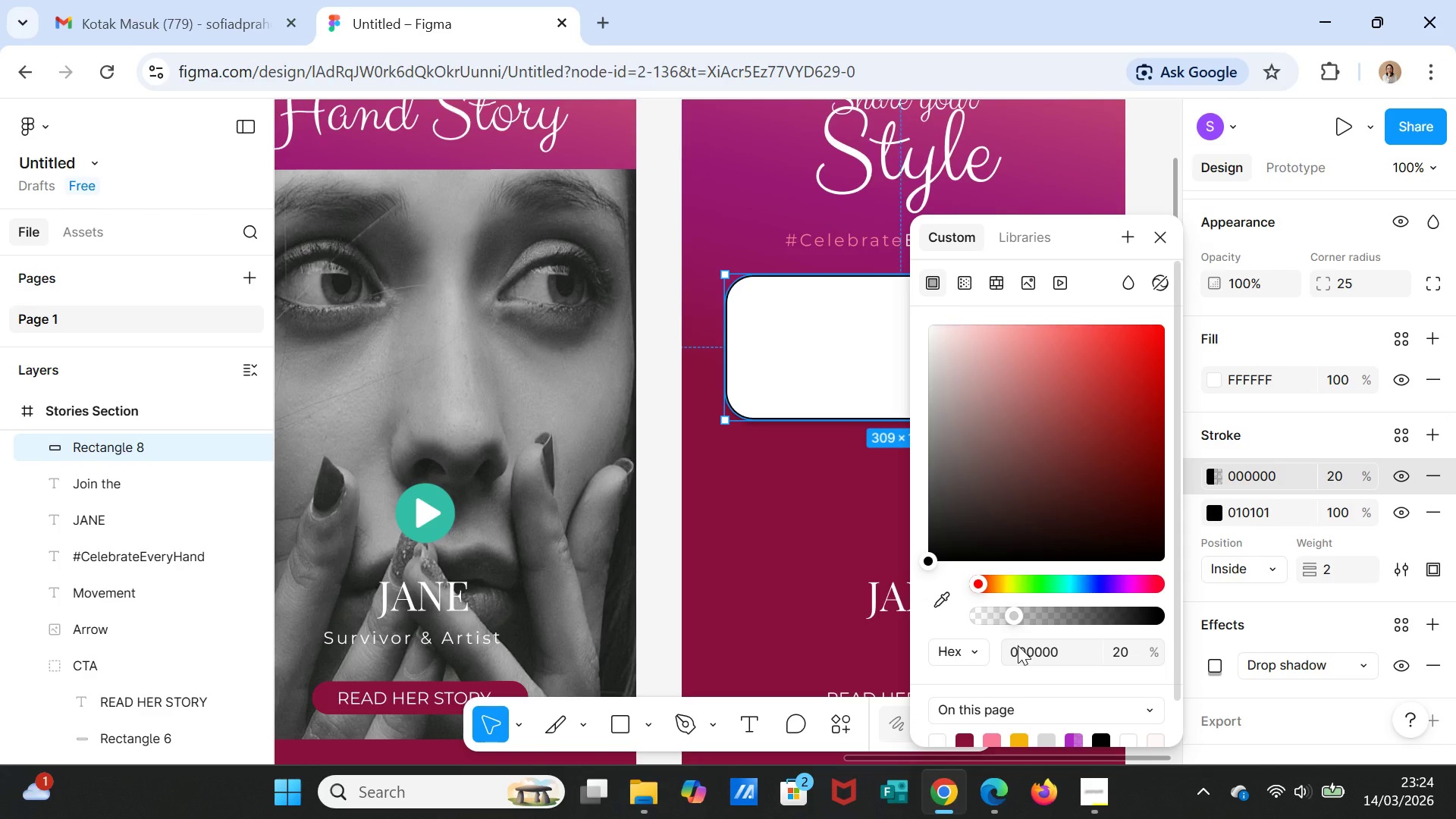 
scroll: coordinate [1085, 648], scroll_direction: down, amount: 3.0
 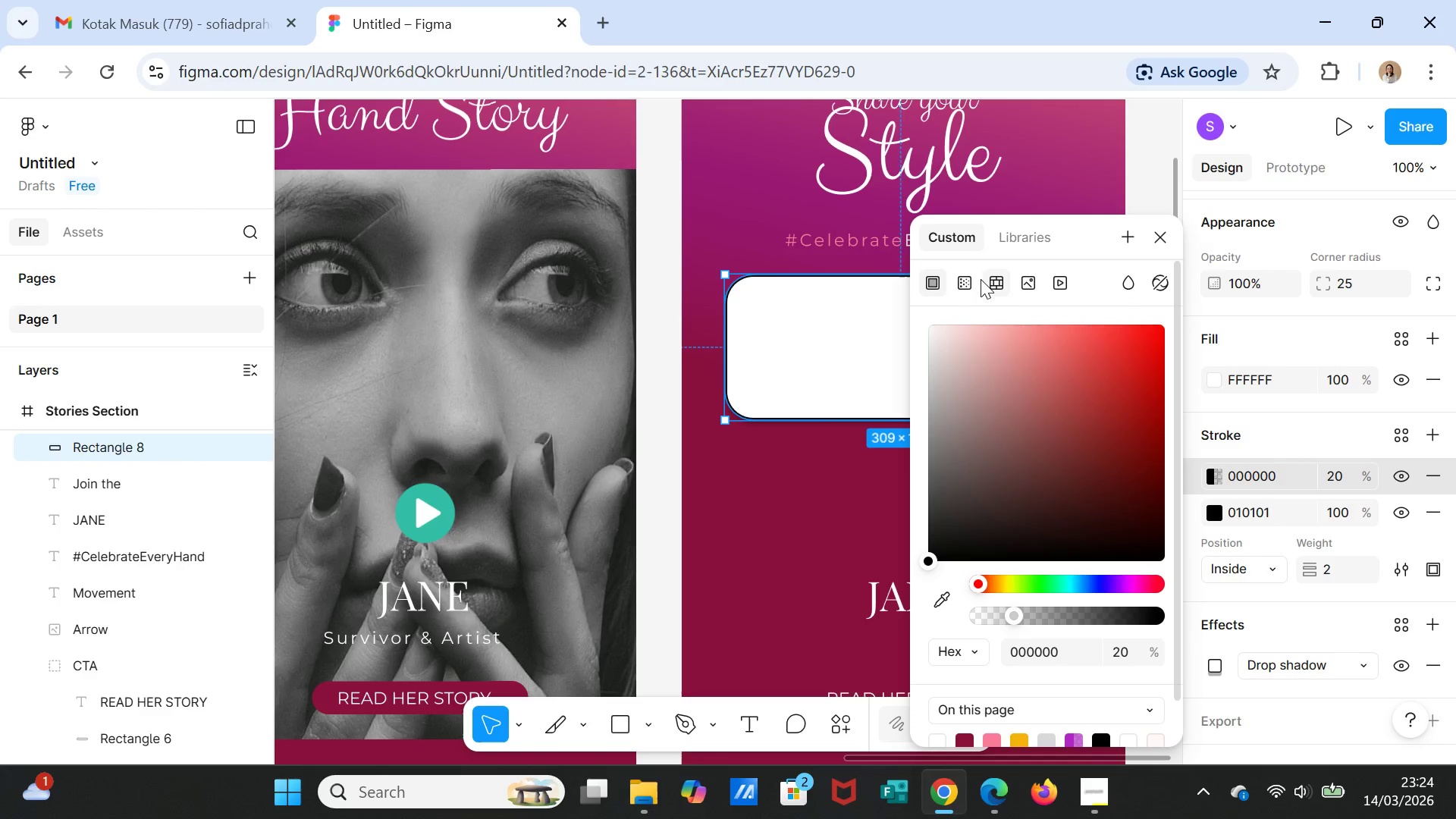 
left_click([964, 284])
 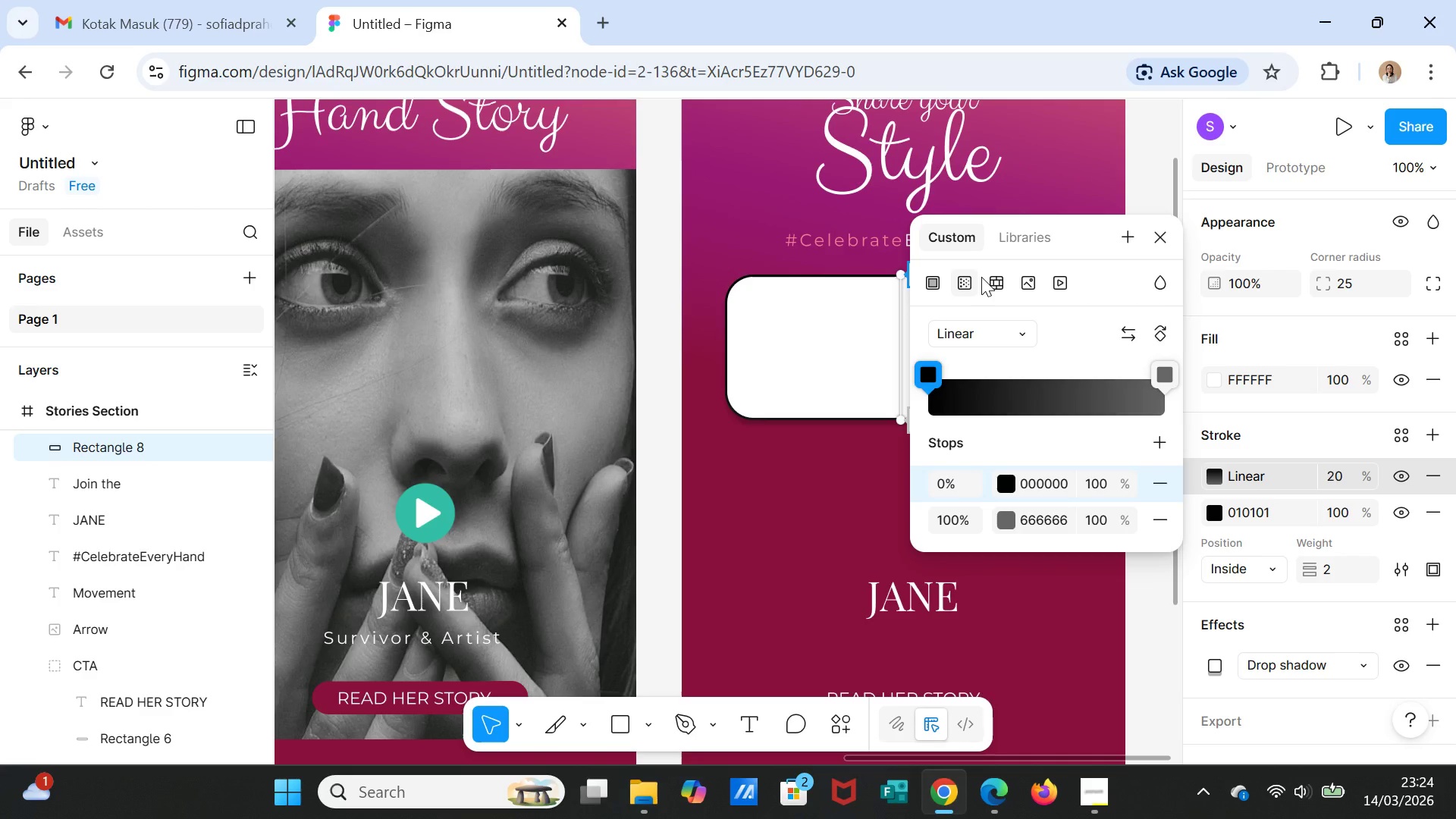 
left_click([993, 278])
 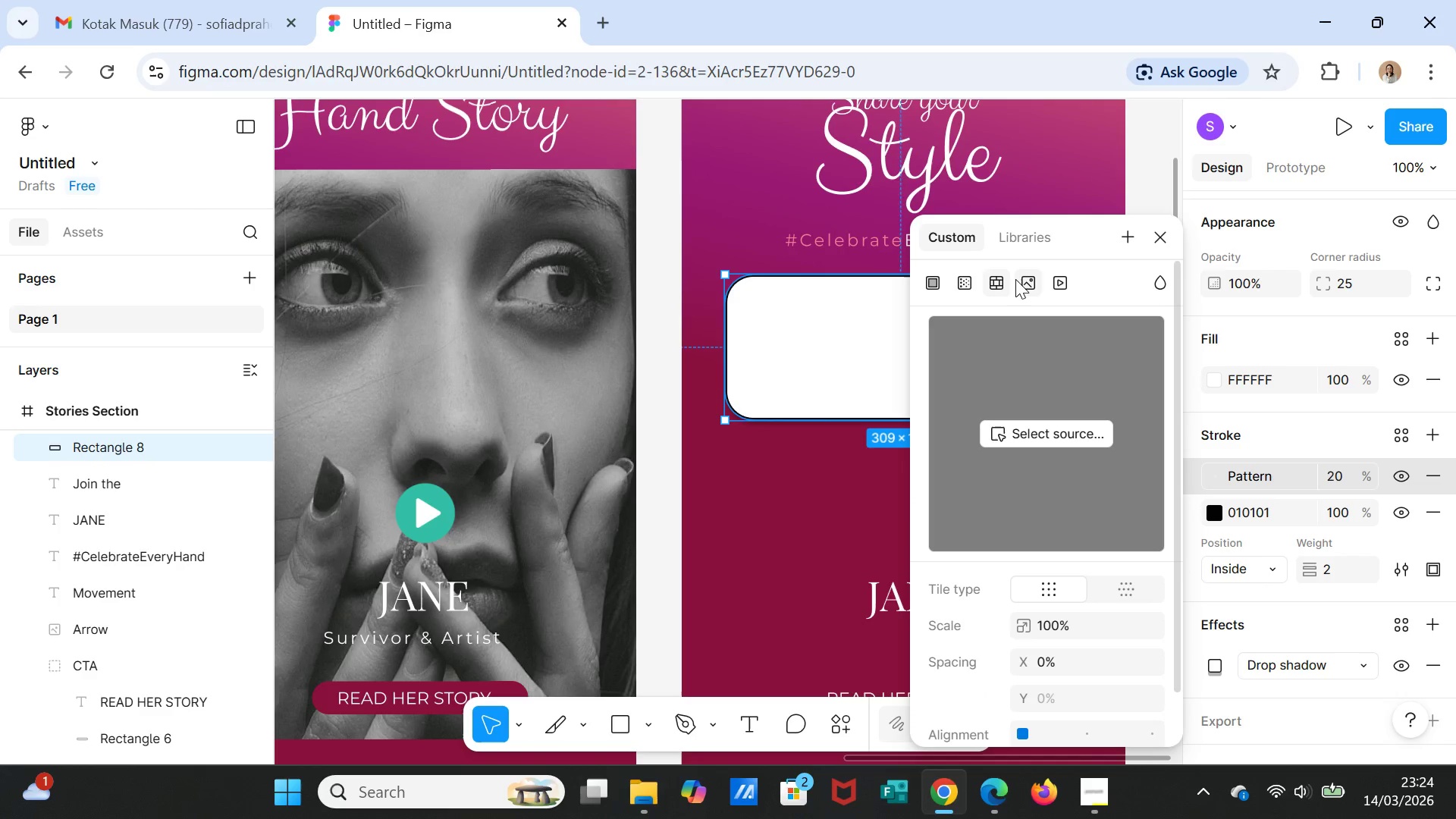 
left_click([1016, 279])
 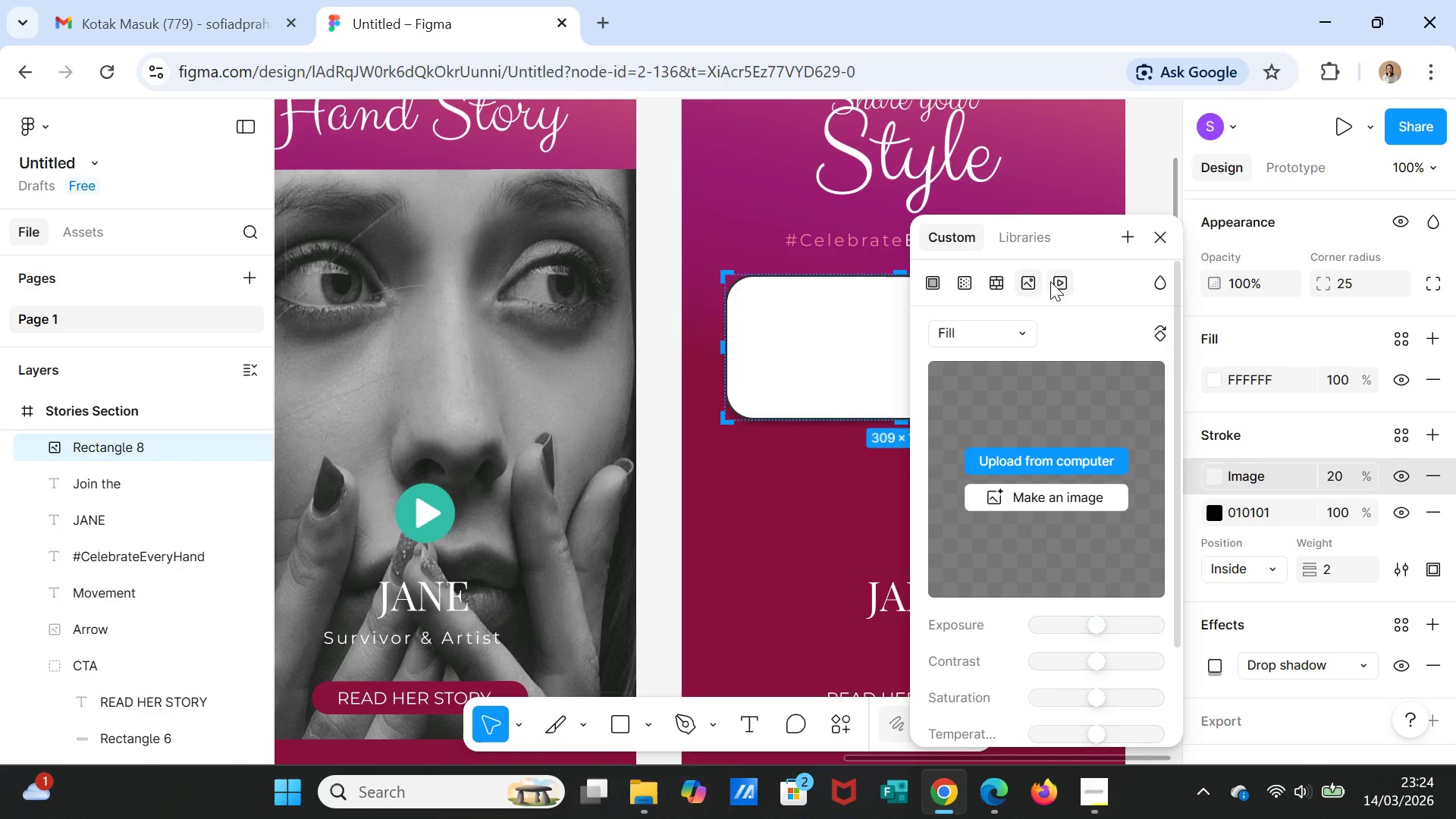 
left_click([1058, 281])
 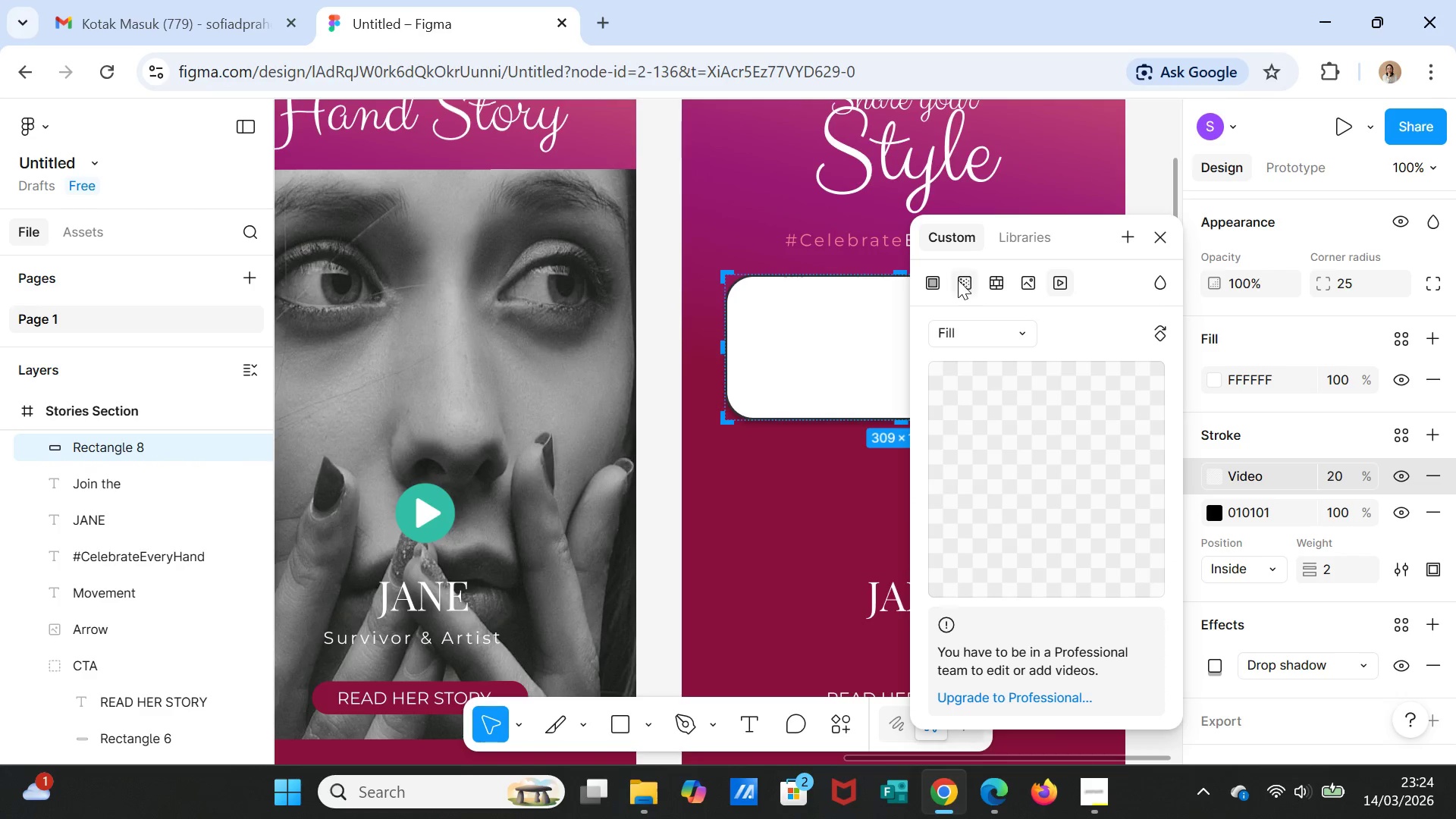 
left_click([937, 283])
 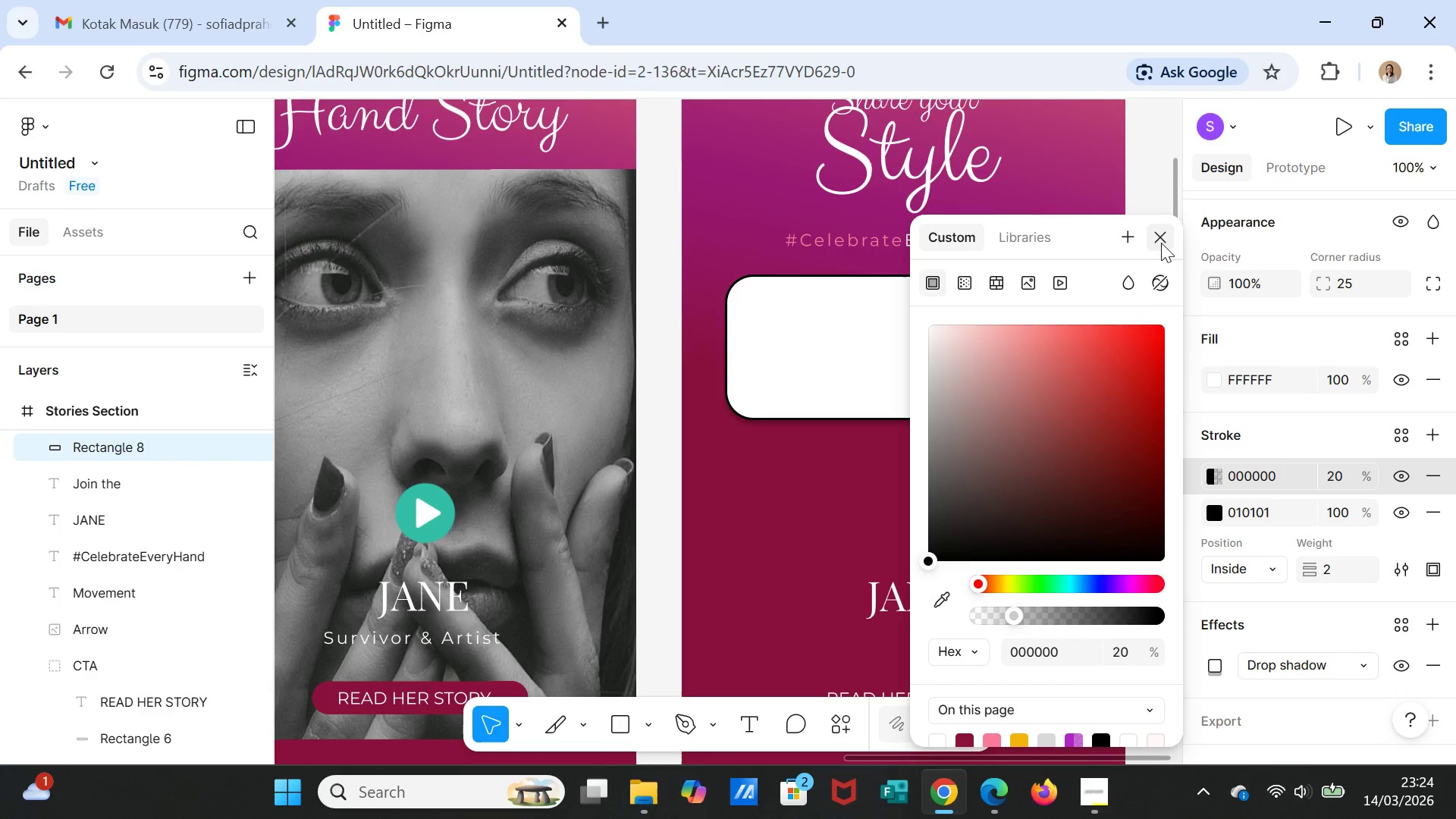 
left_click([1161, 240])
 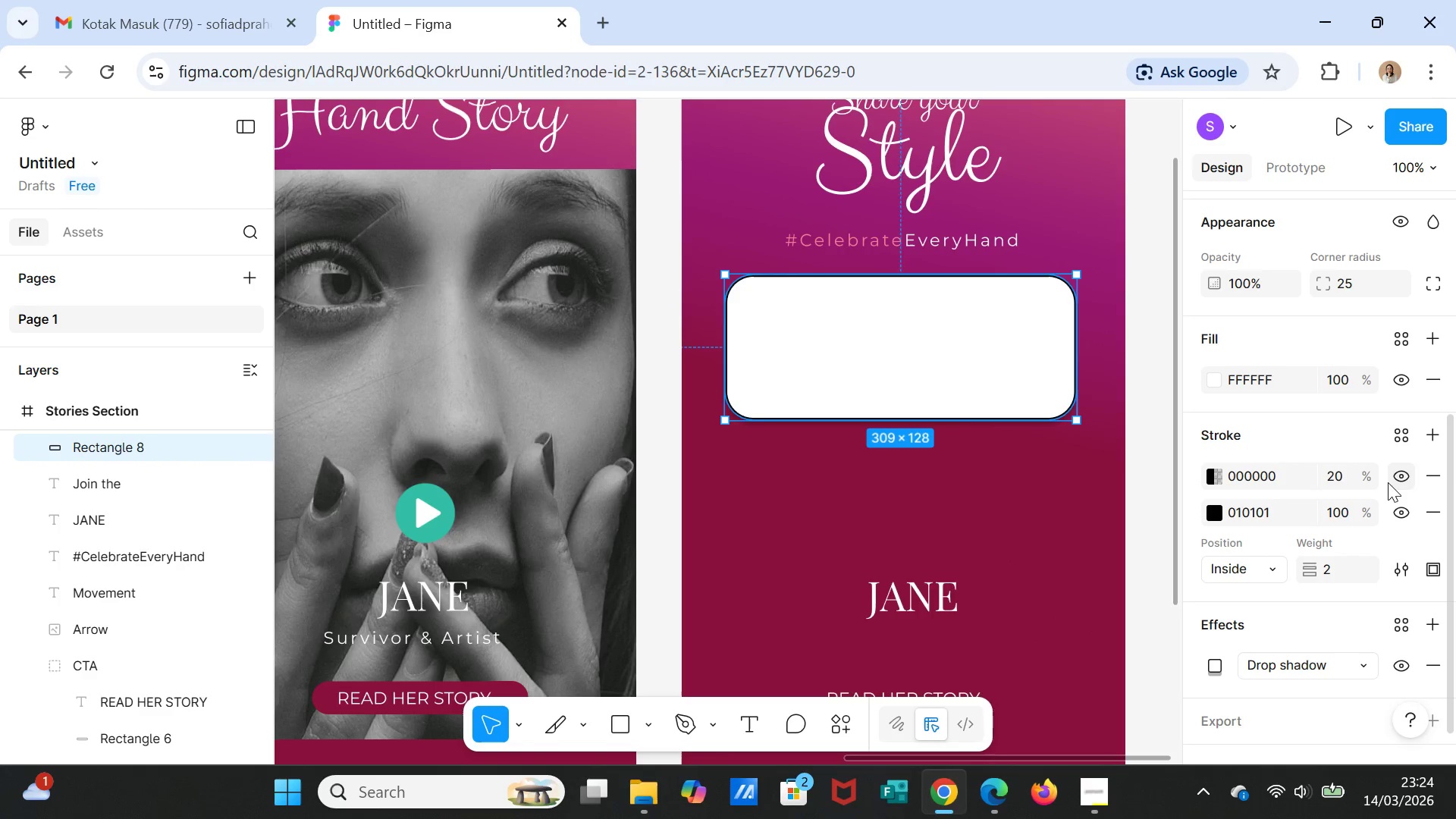 
left_click([1423, 475])
 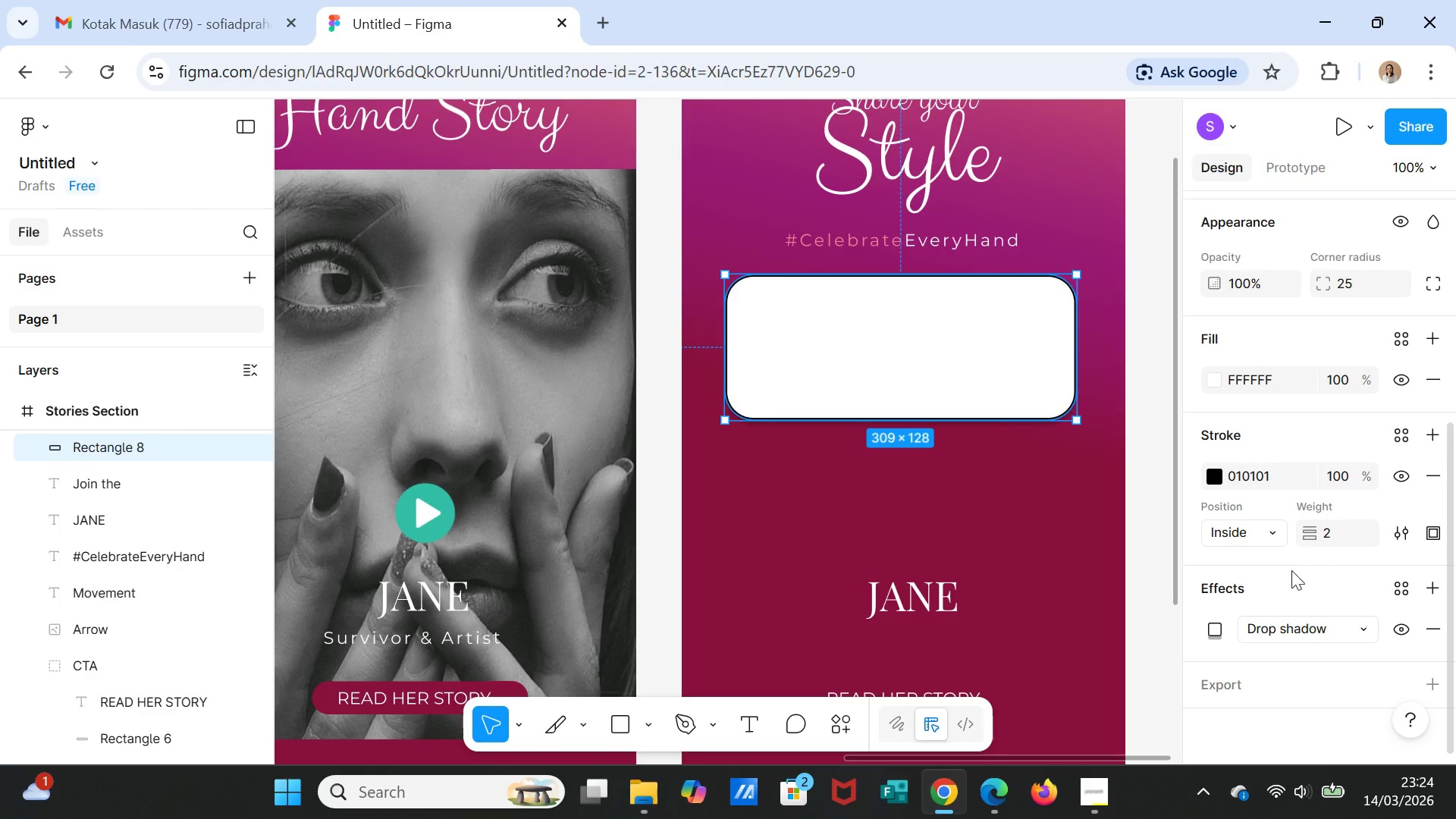 
left_click([1432, 537])
 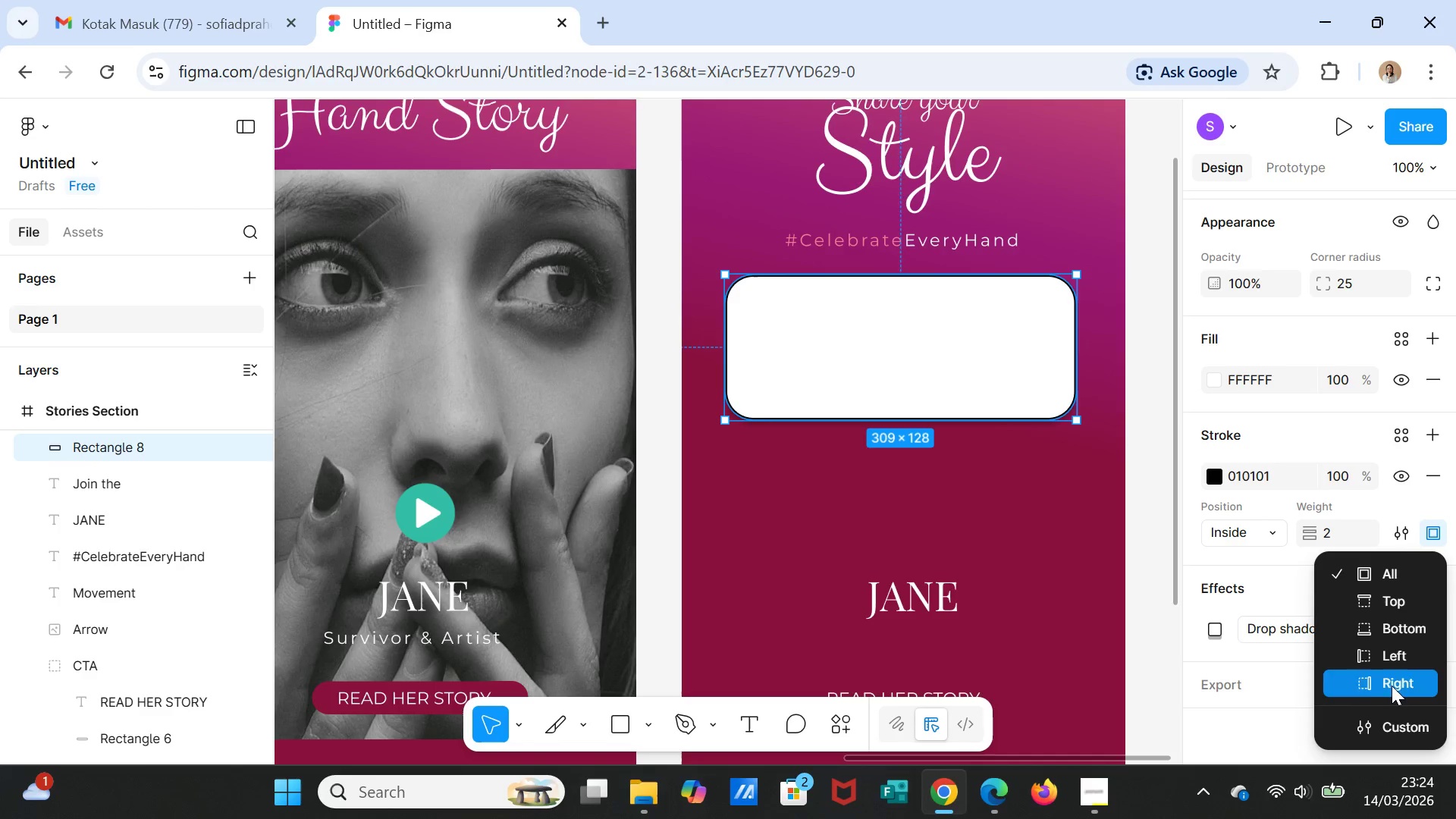 
left_click([1392, 723])
 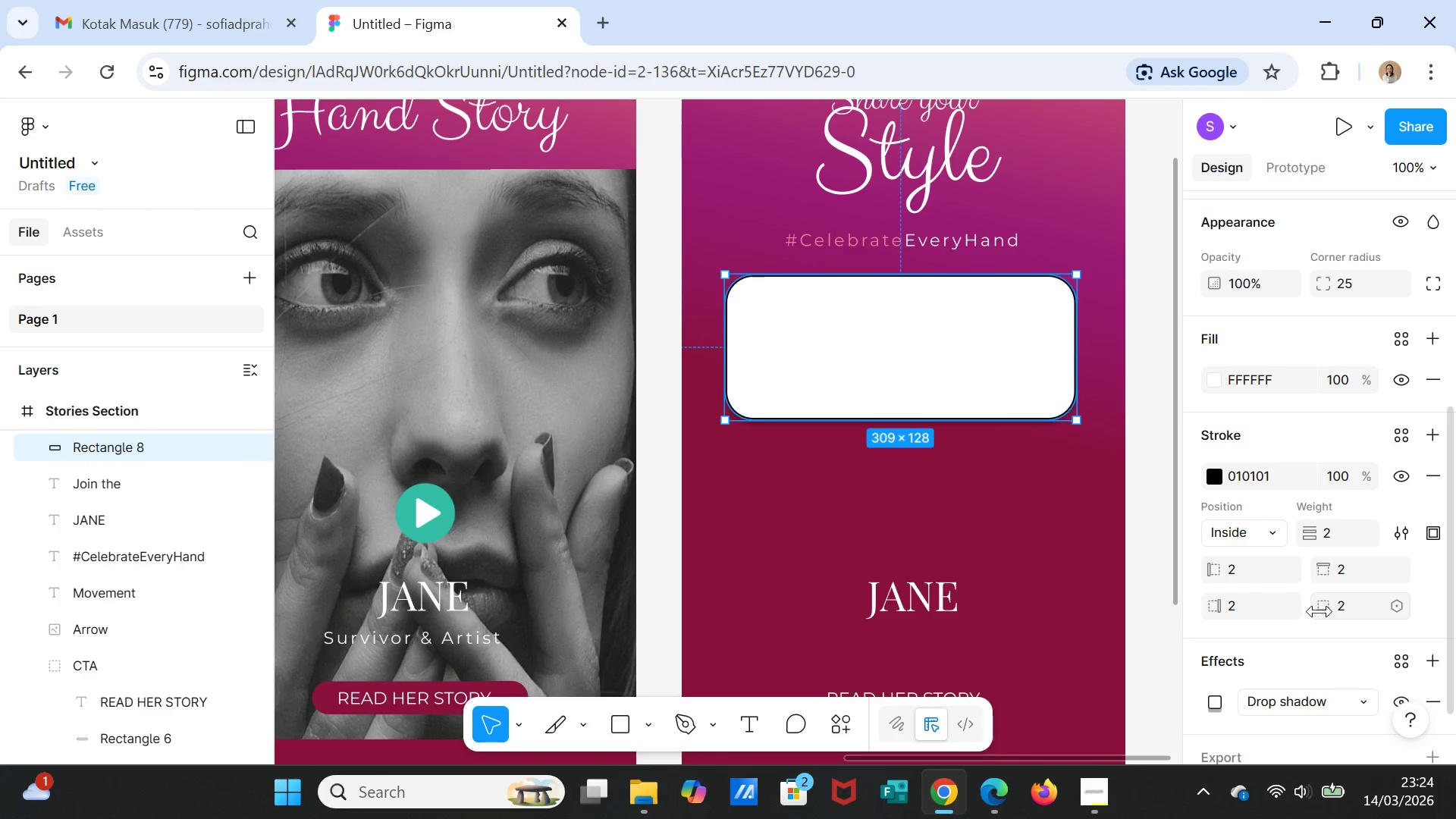 
mouse_move([1326, 572])
 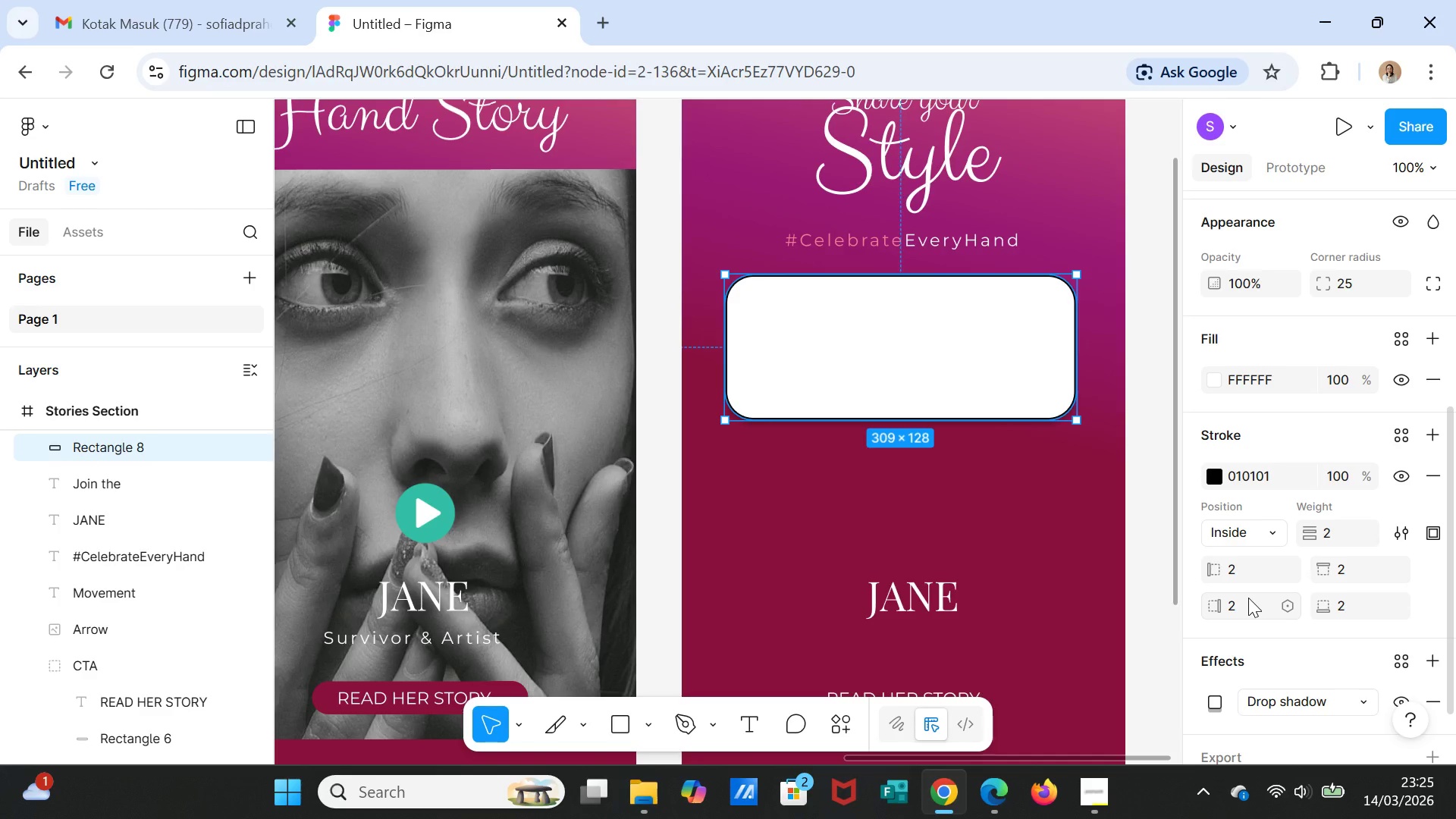 
scroll: coordinate [1409, 620], scroll_direction: down, amount: 2.0
 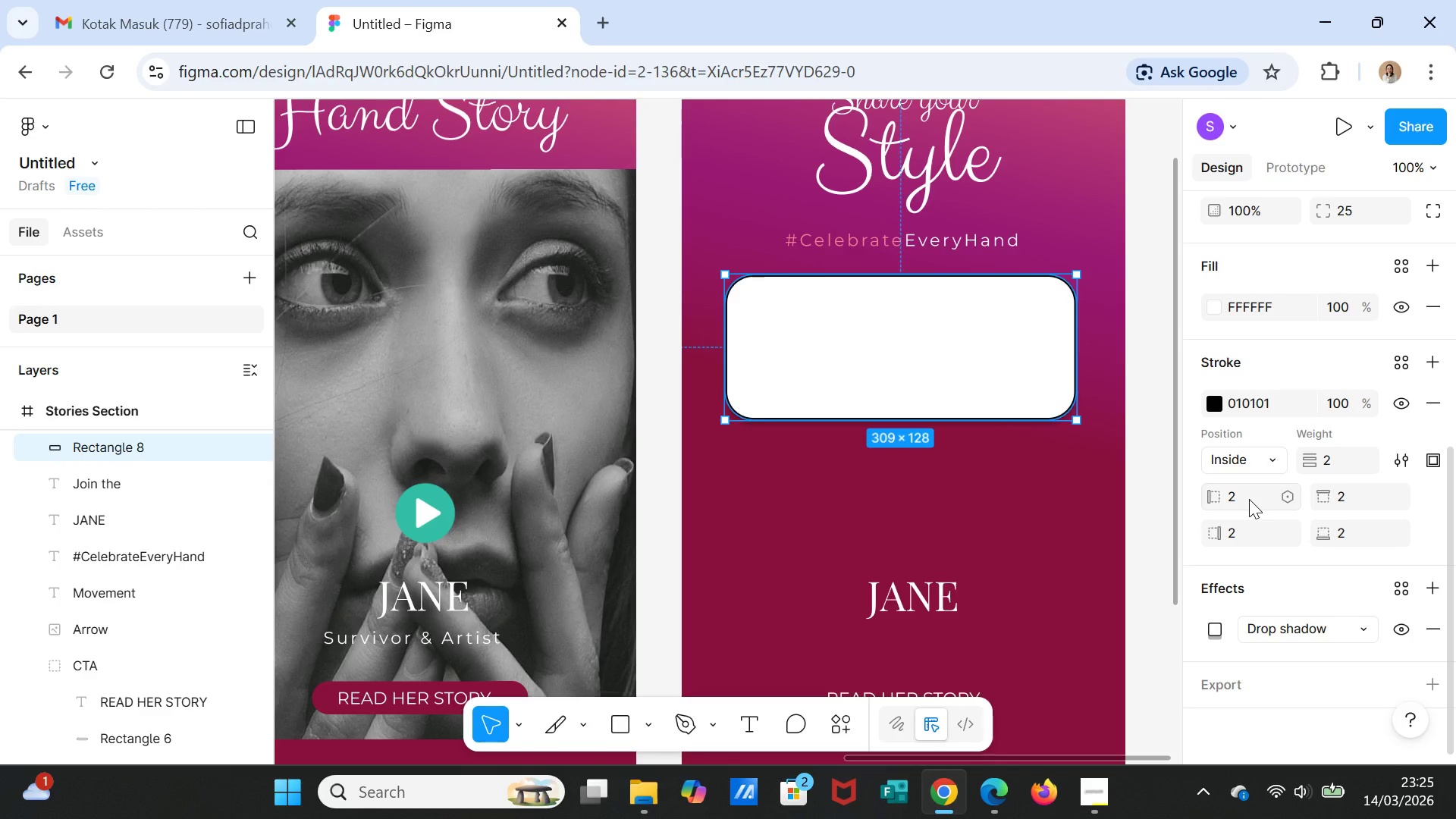 
wait(6.88)
 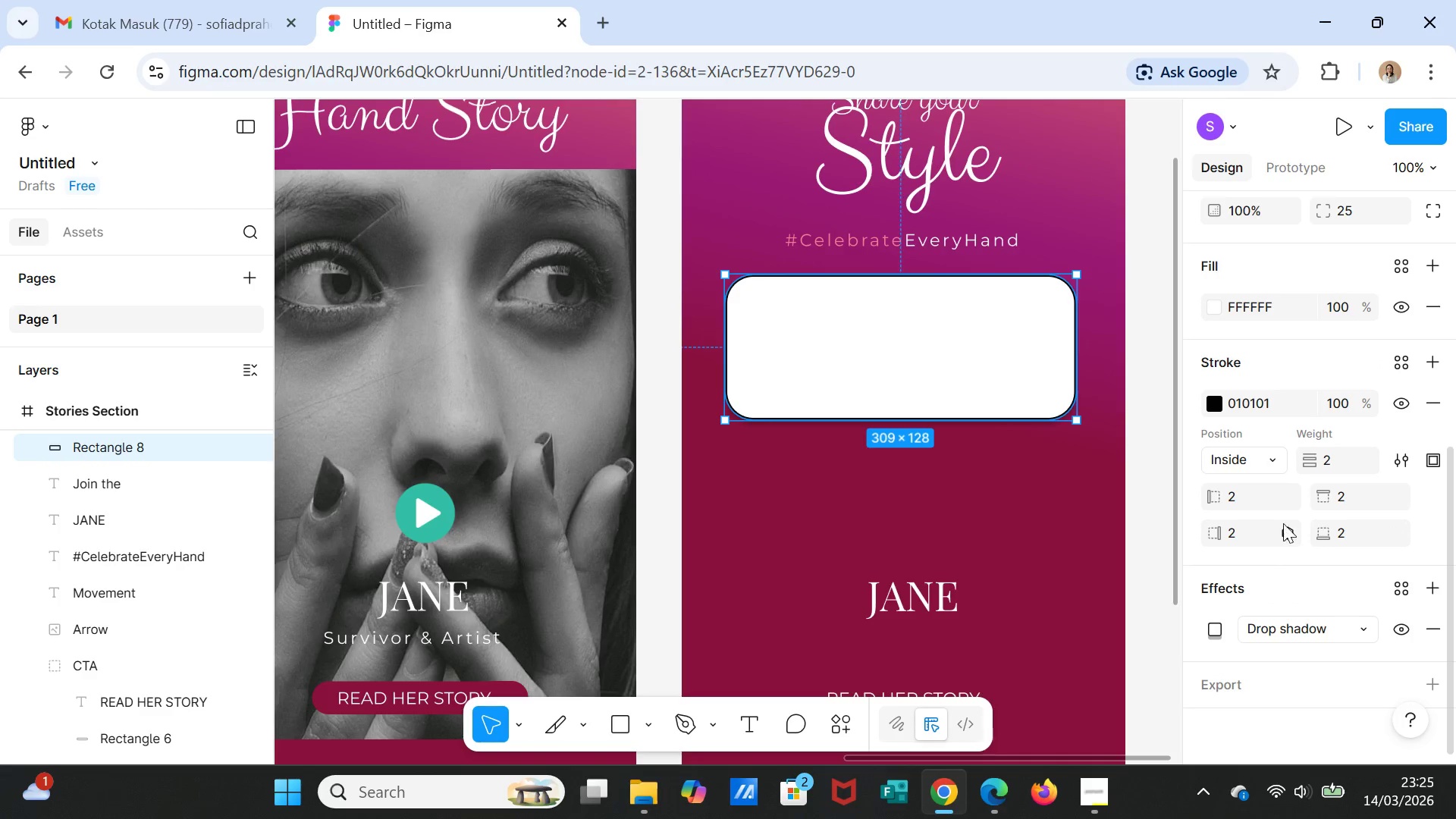 
left_click([1247, 499])
 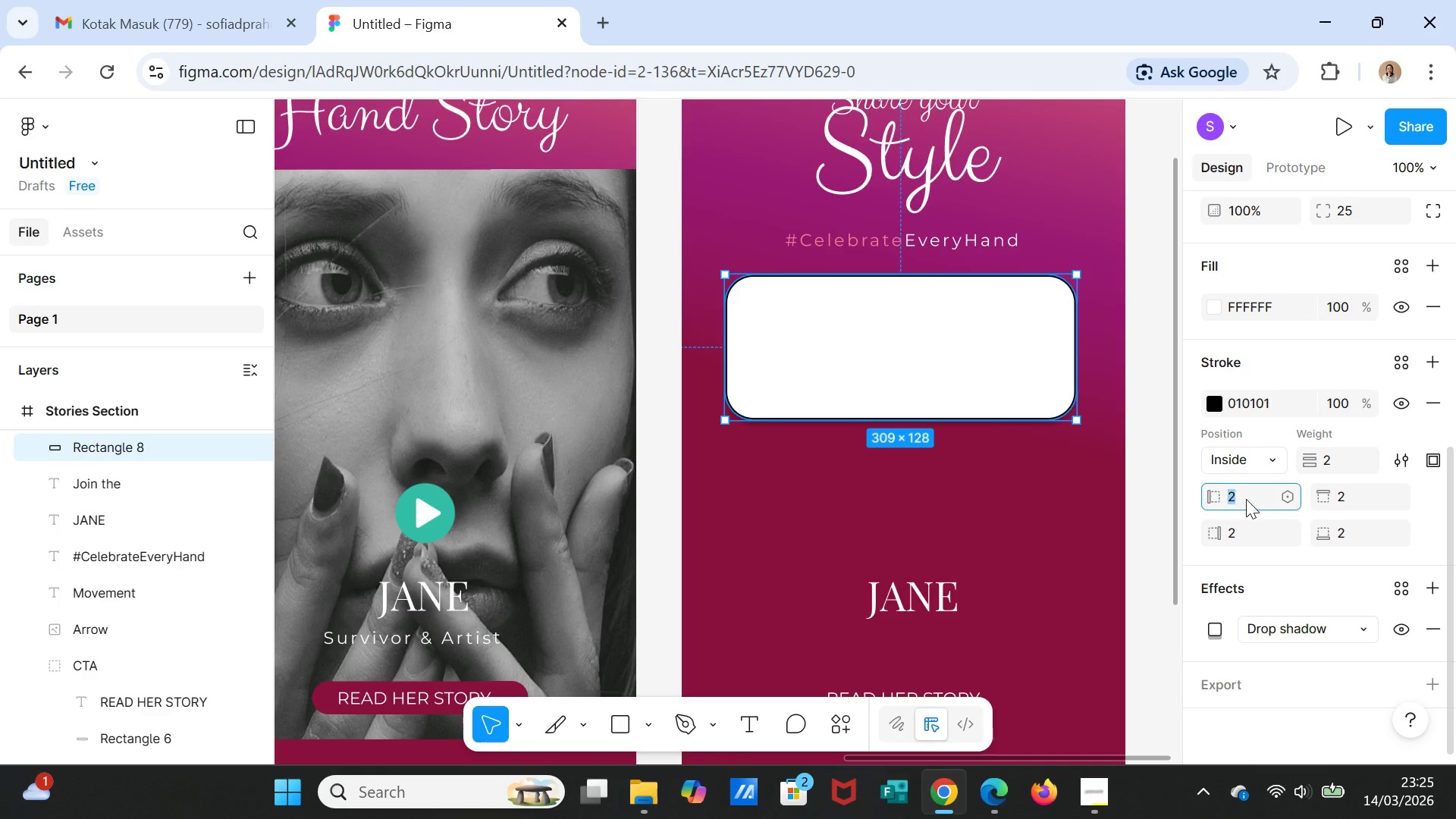 
key(6)
 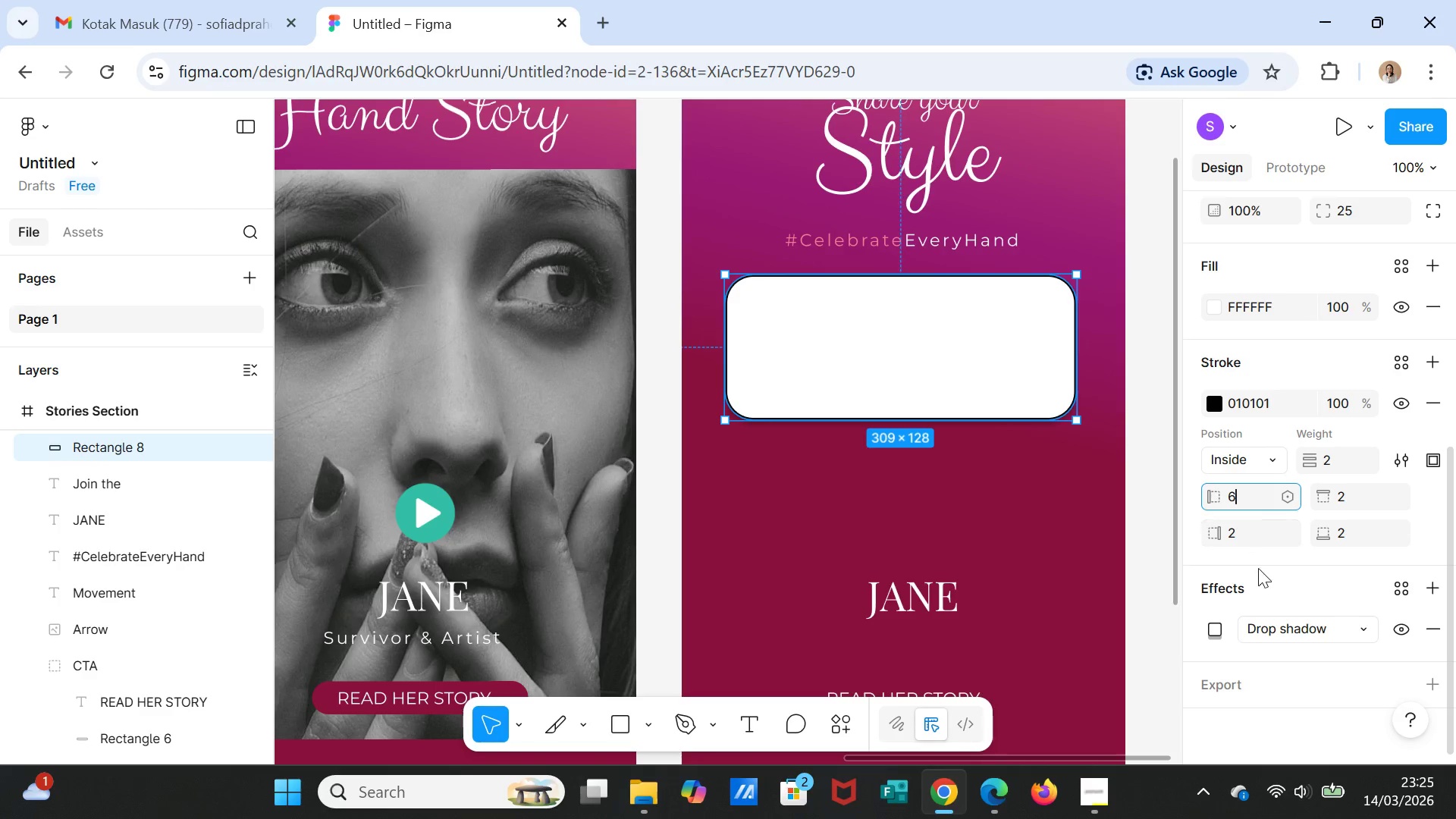 
left_click([1260, 571])
 